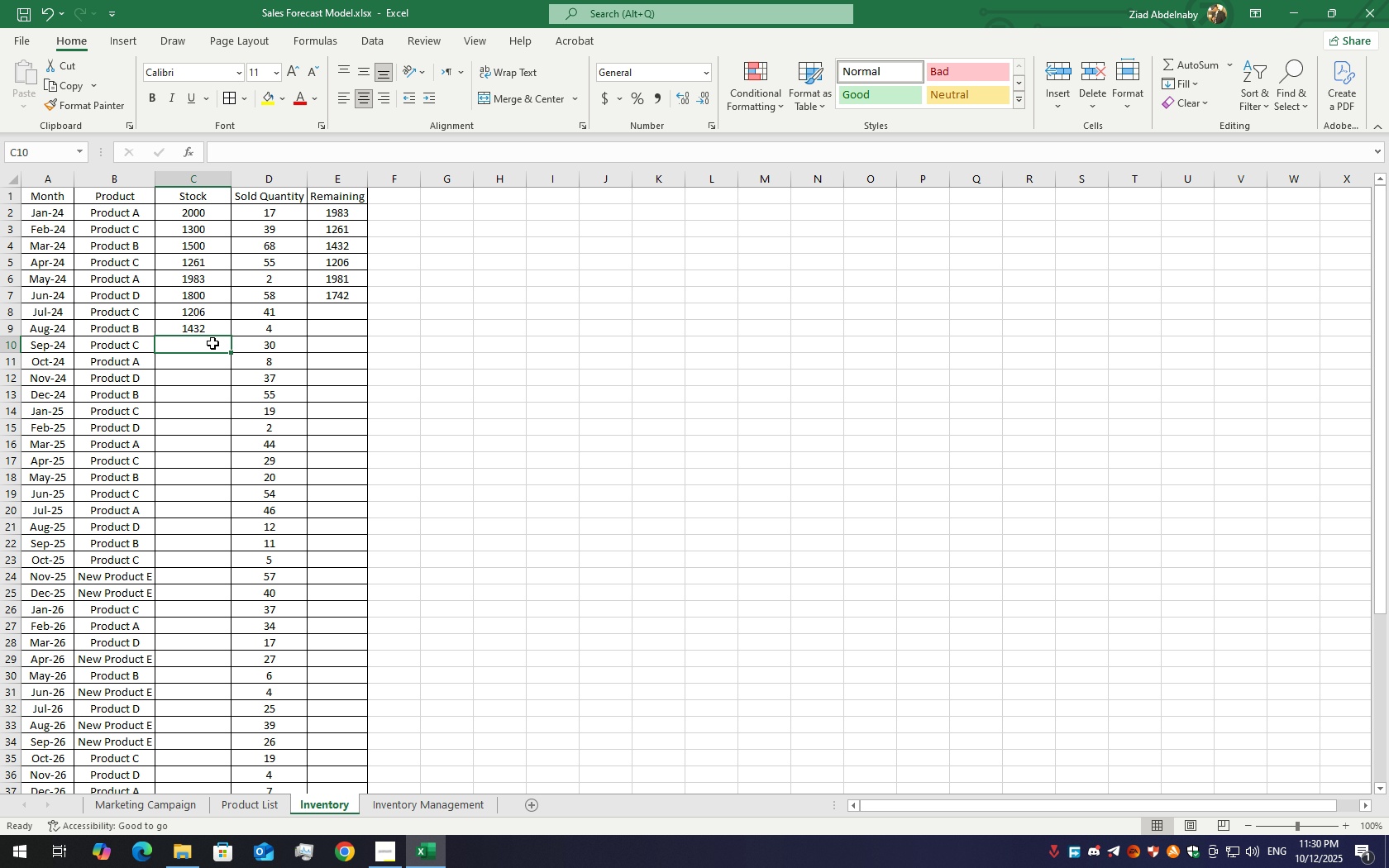 
double_click([212, 343])
 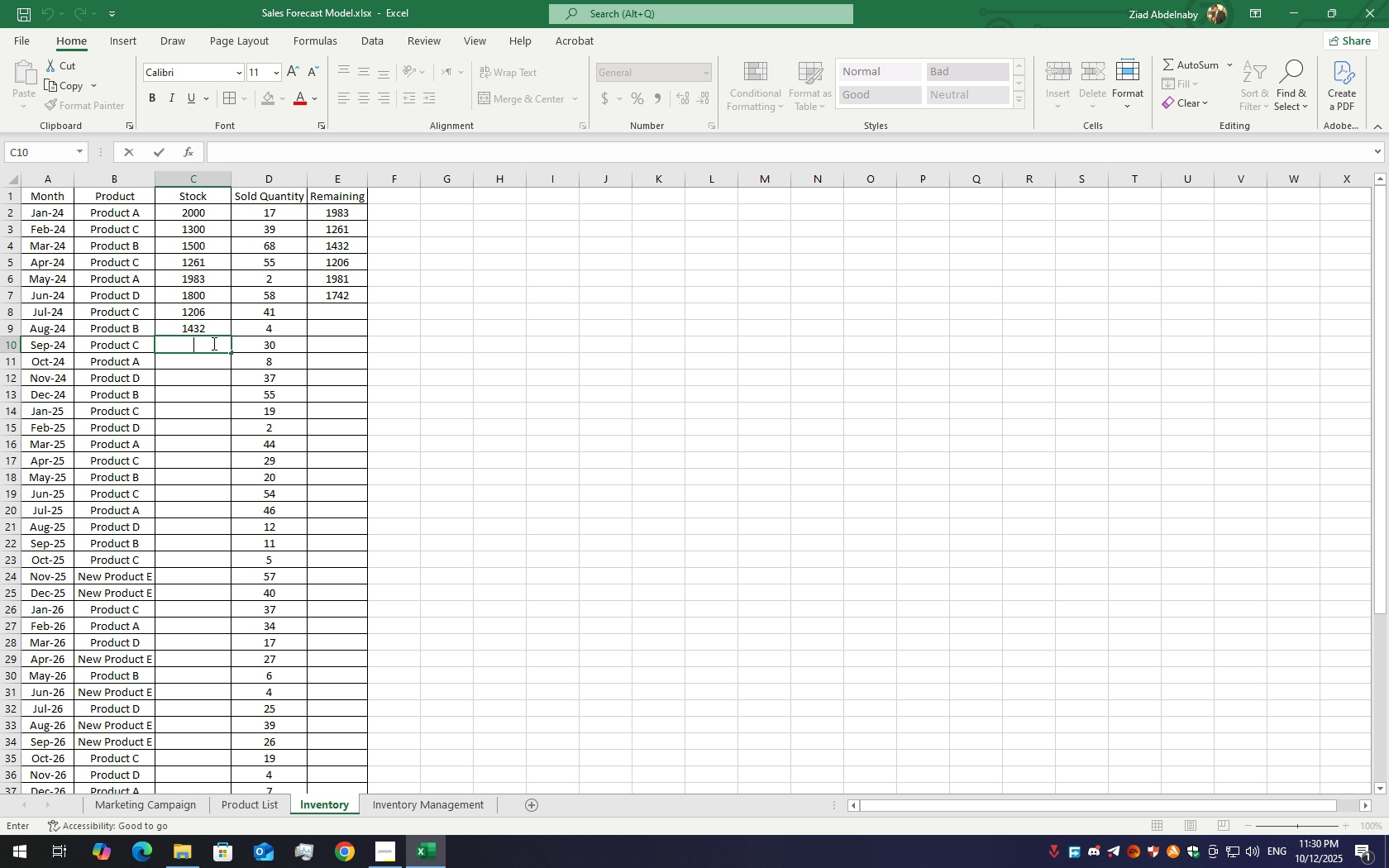 
key(Equal)
 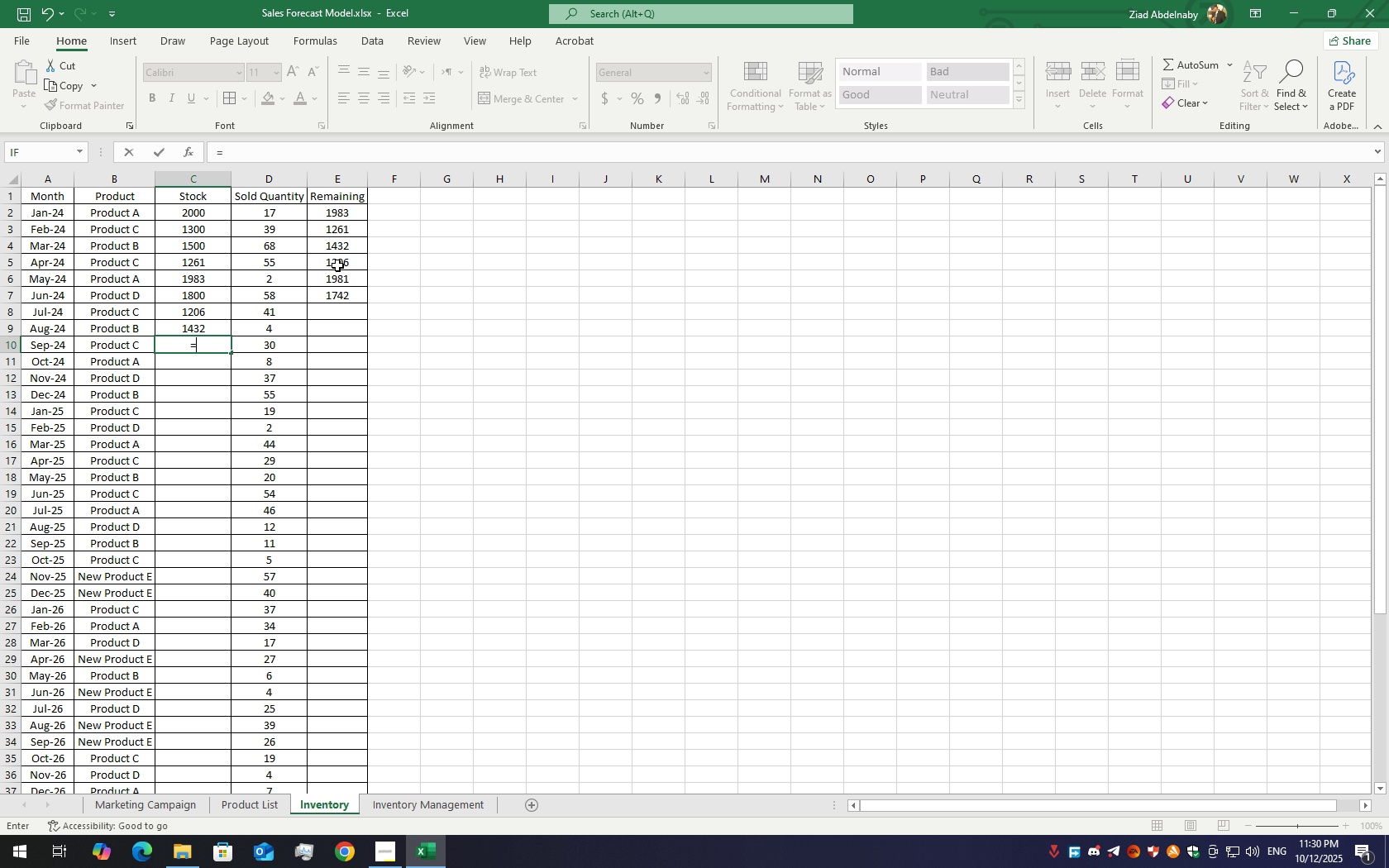 
wait(8.19)
 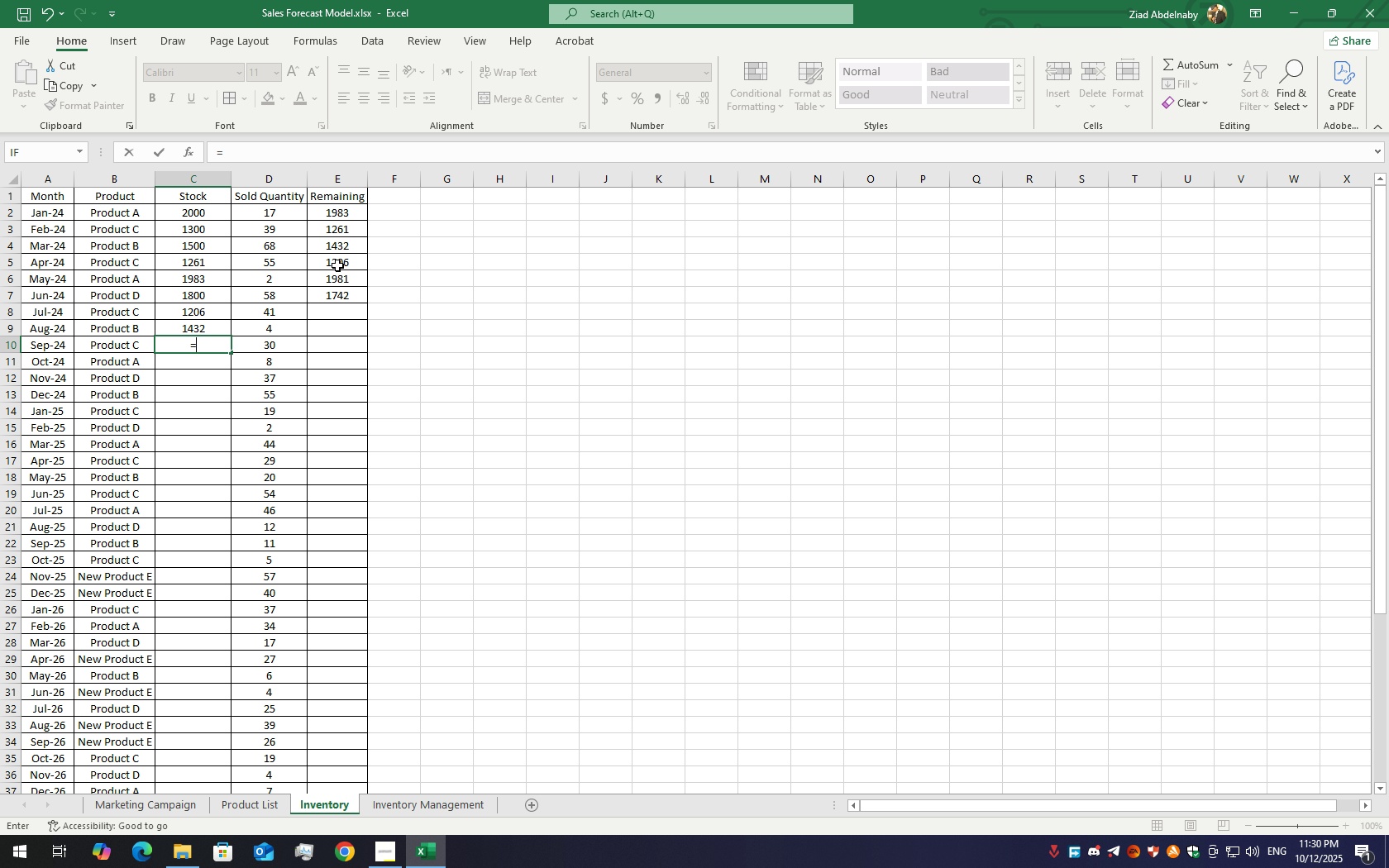 
key(Escape)
 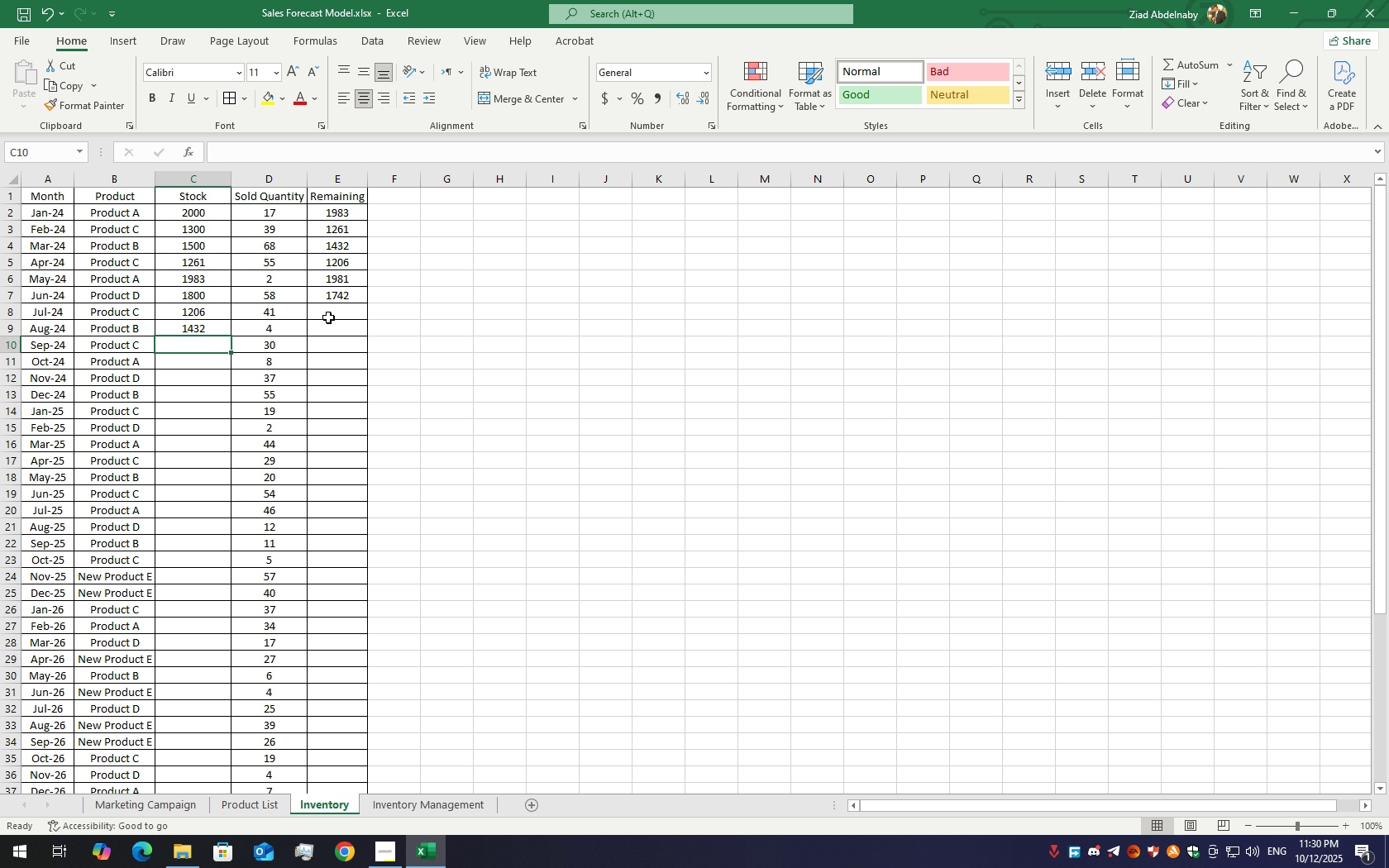 
left_click([328, 317])
 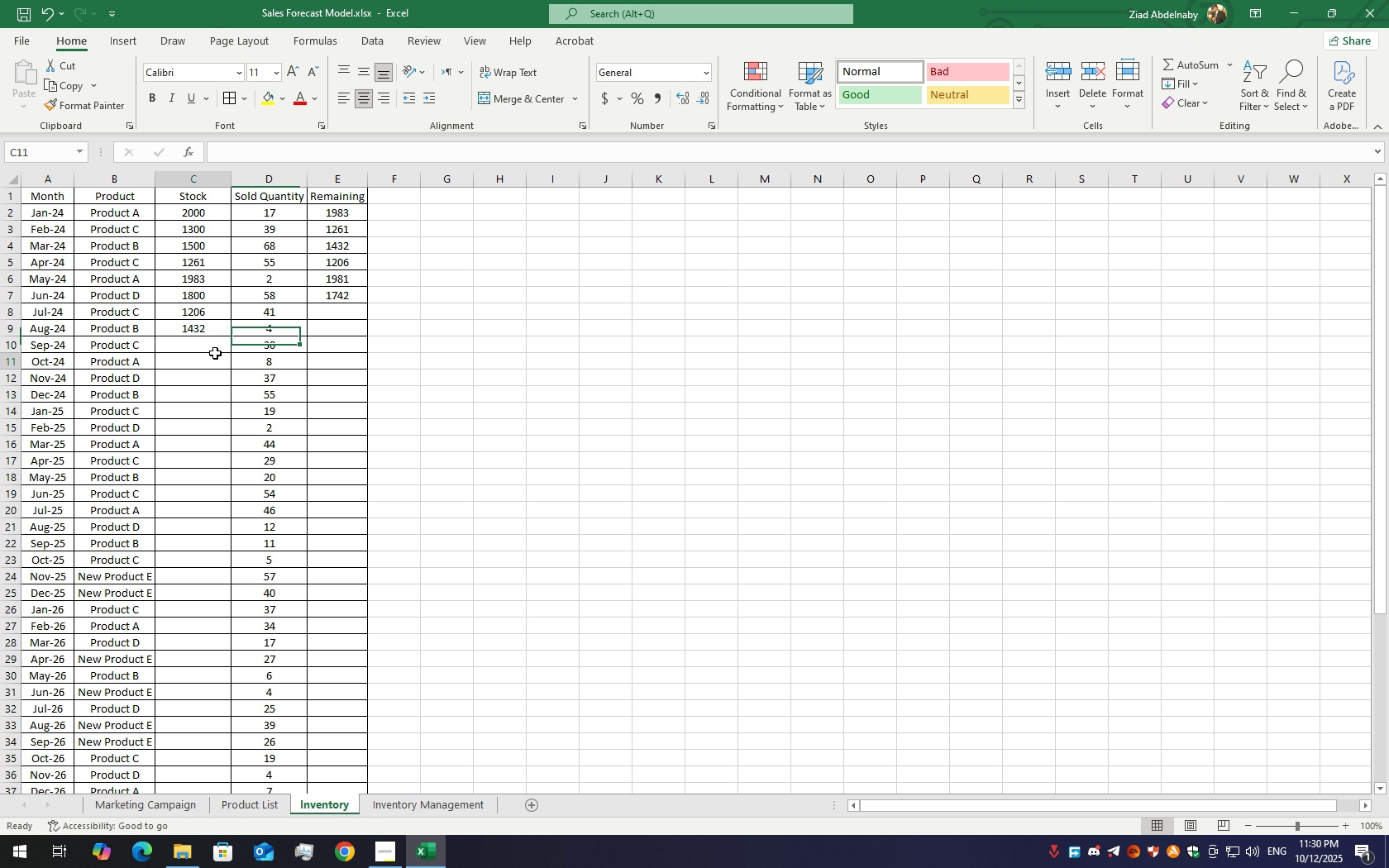 
double_click([215, 353])
 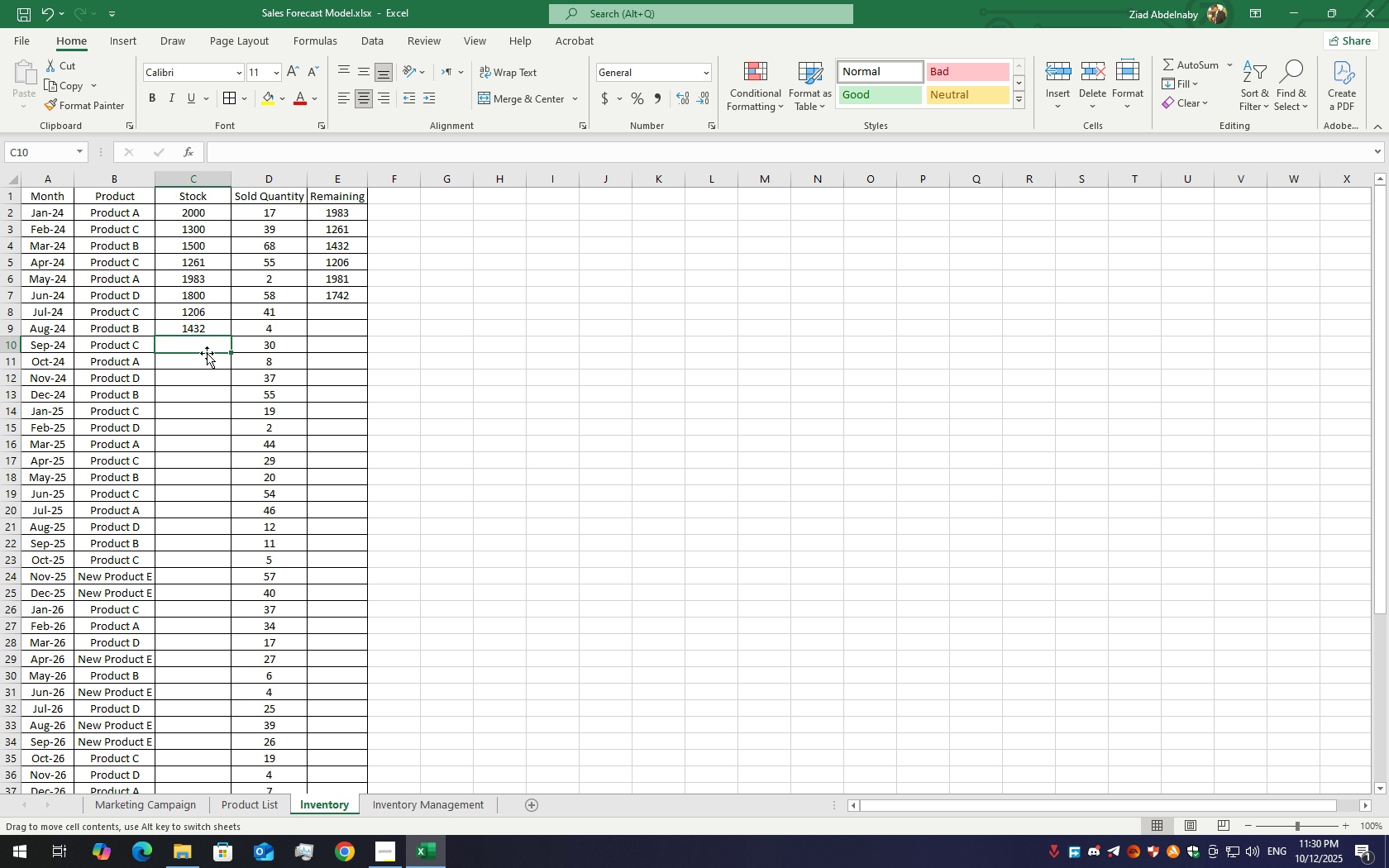 
double_click([207, 353])
 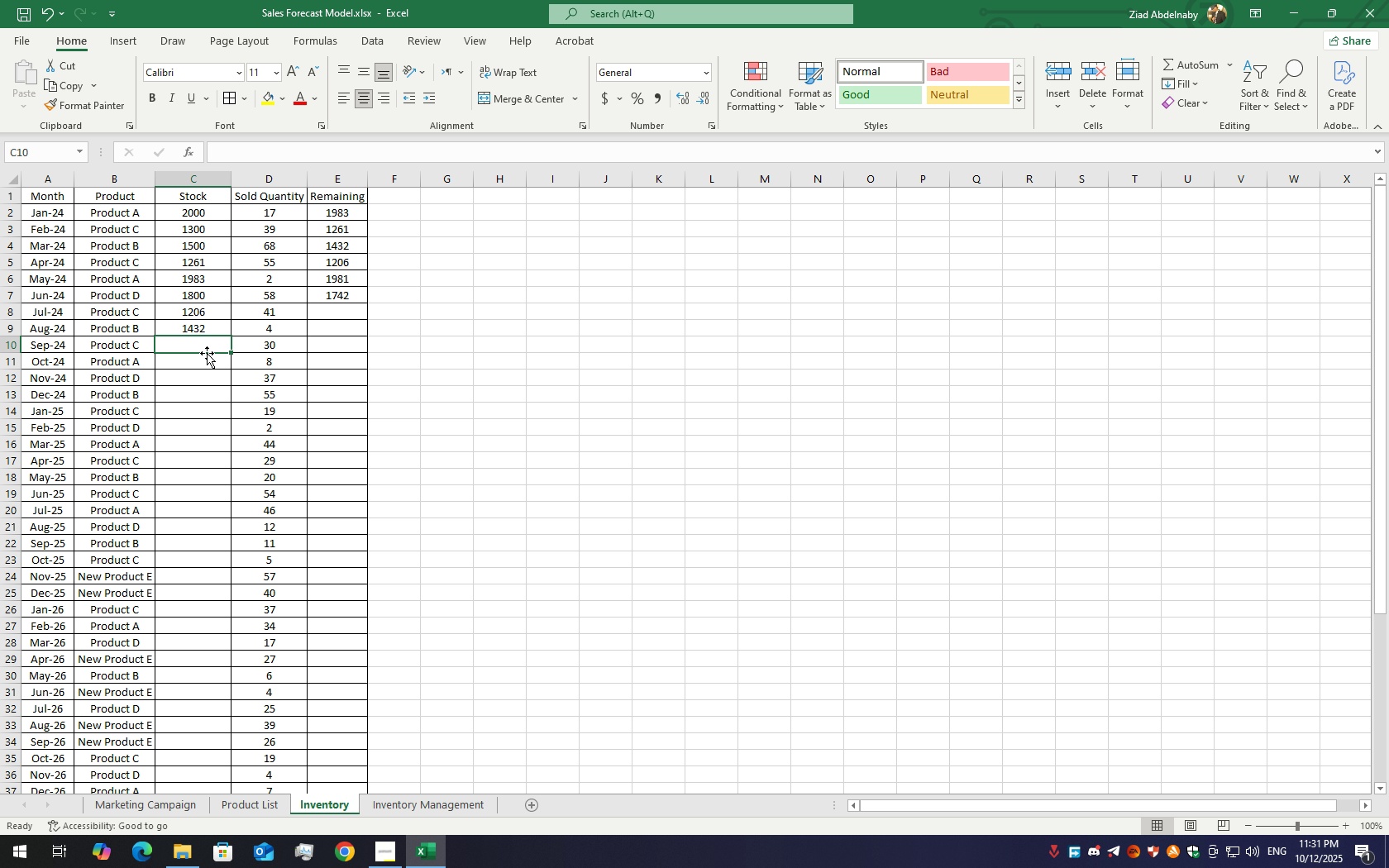 
key(Equal)
 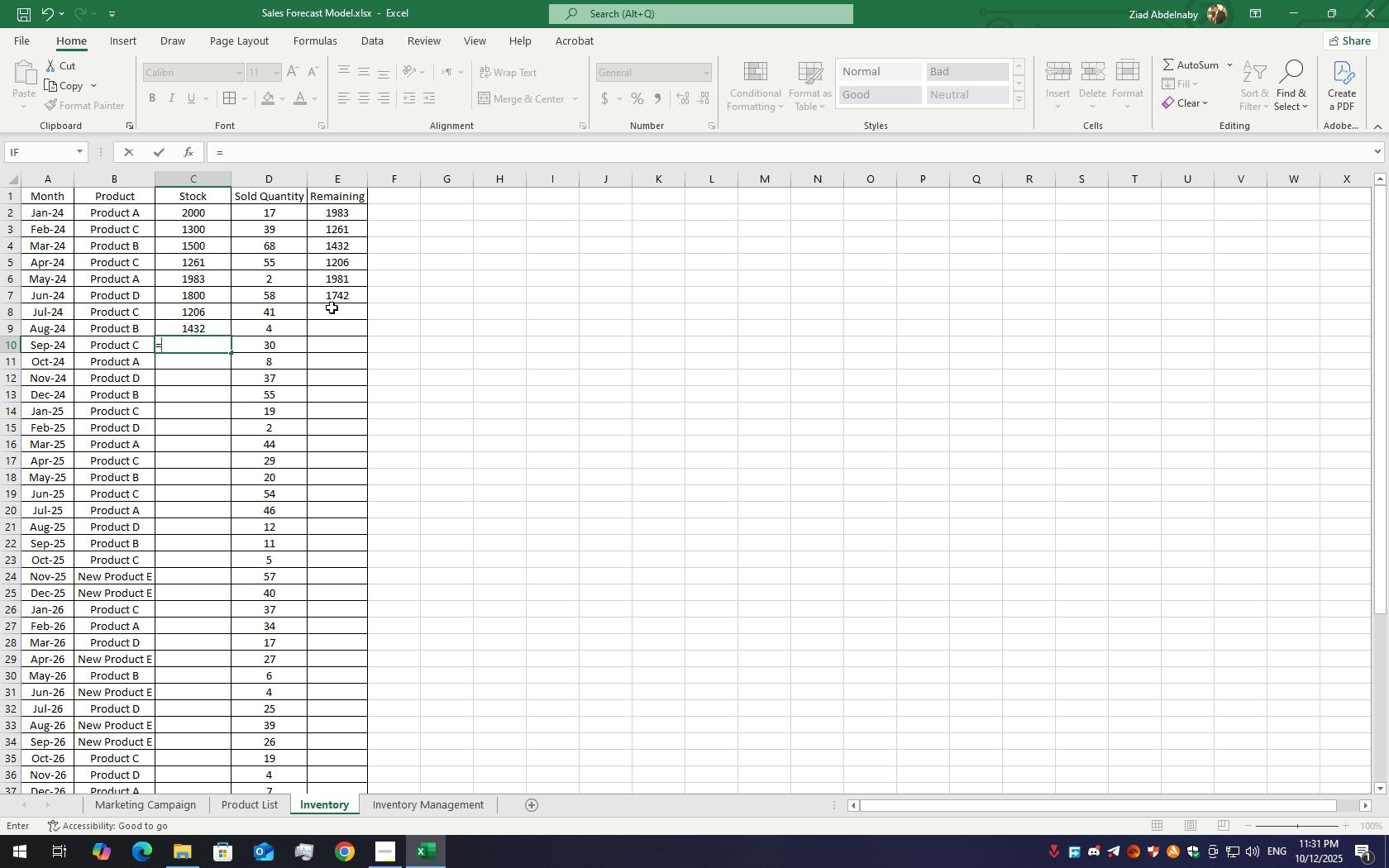 
left_click([332, 308])
 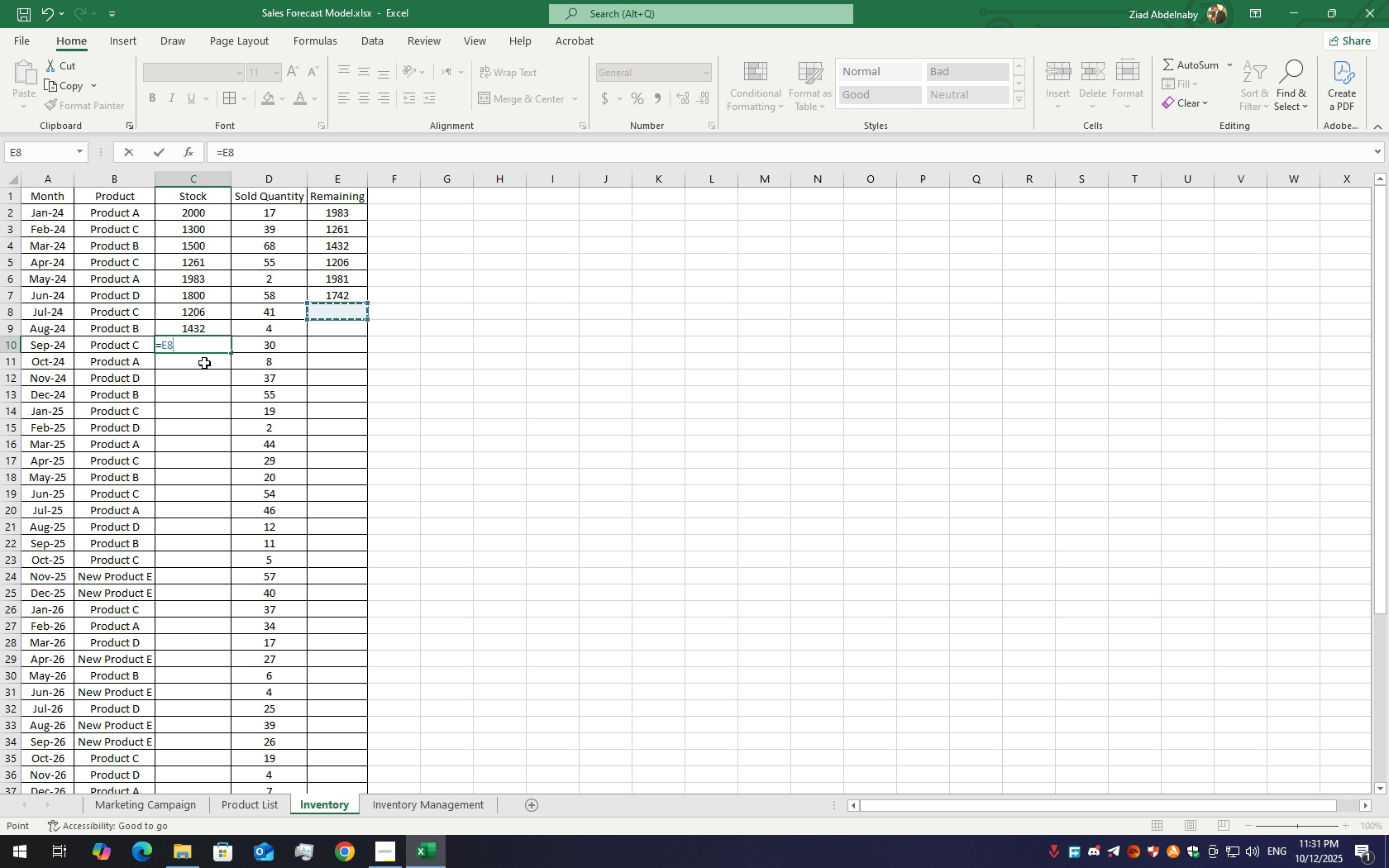 
key(Enter)
 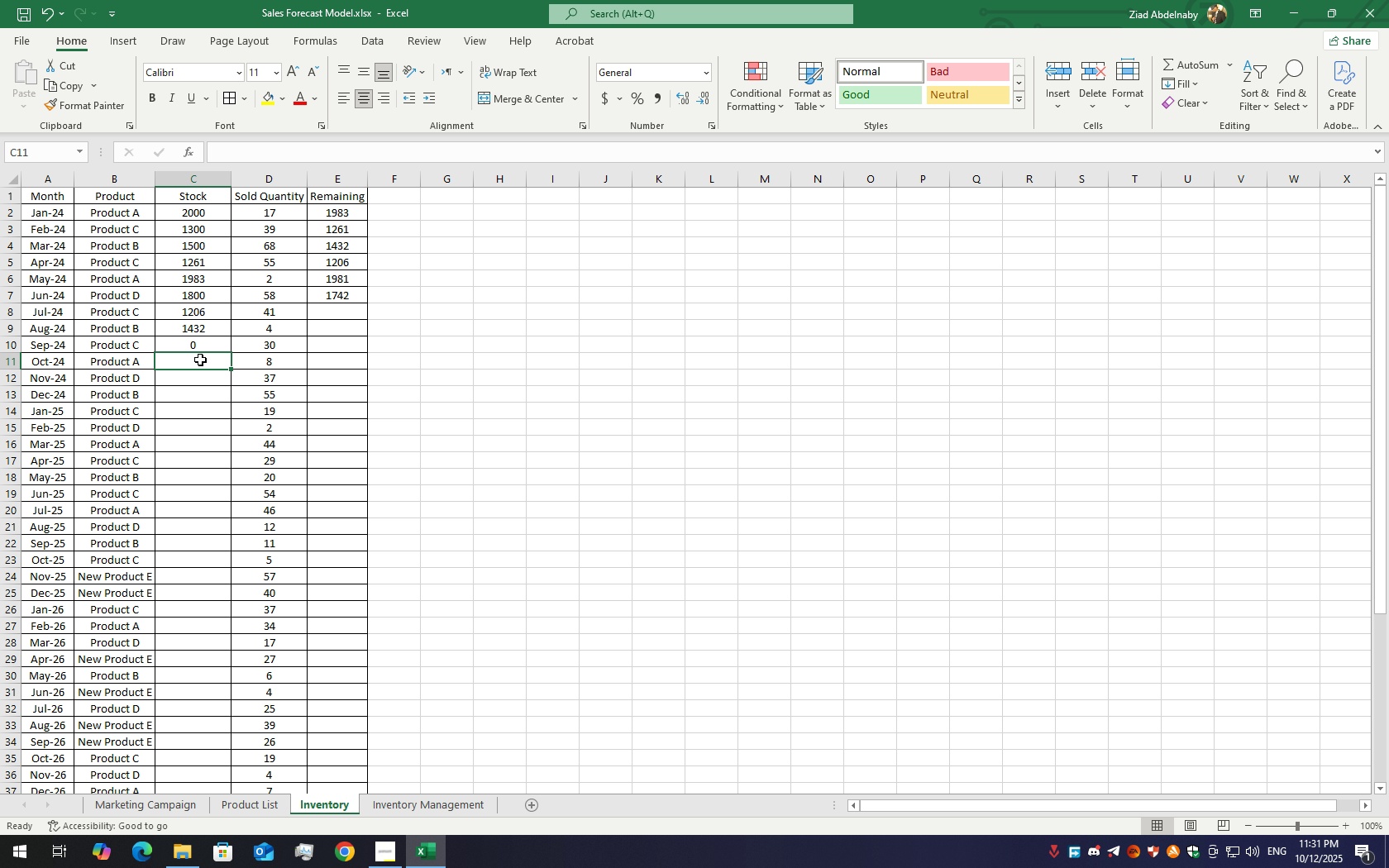 
double_click([200, 360])
 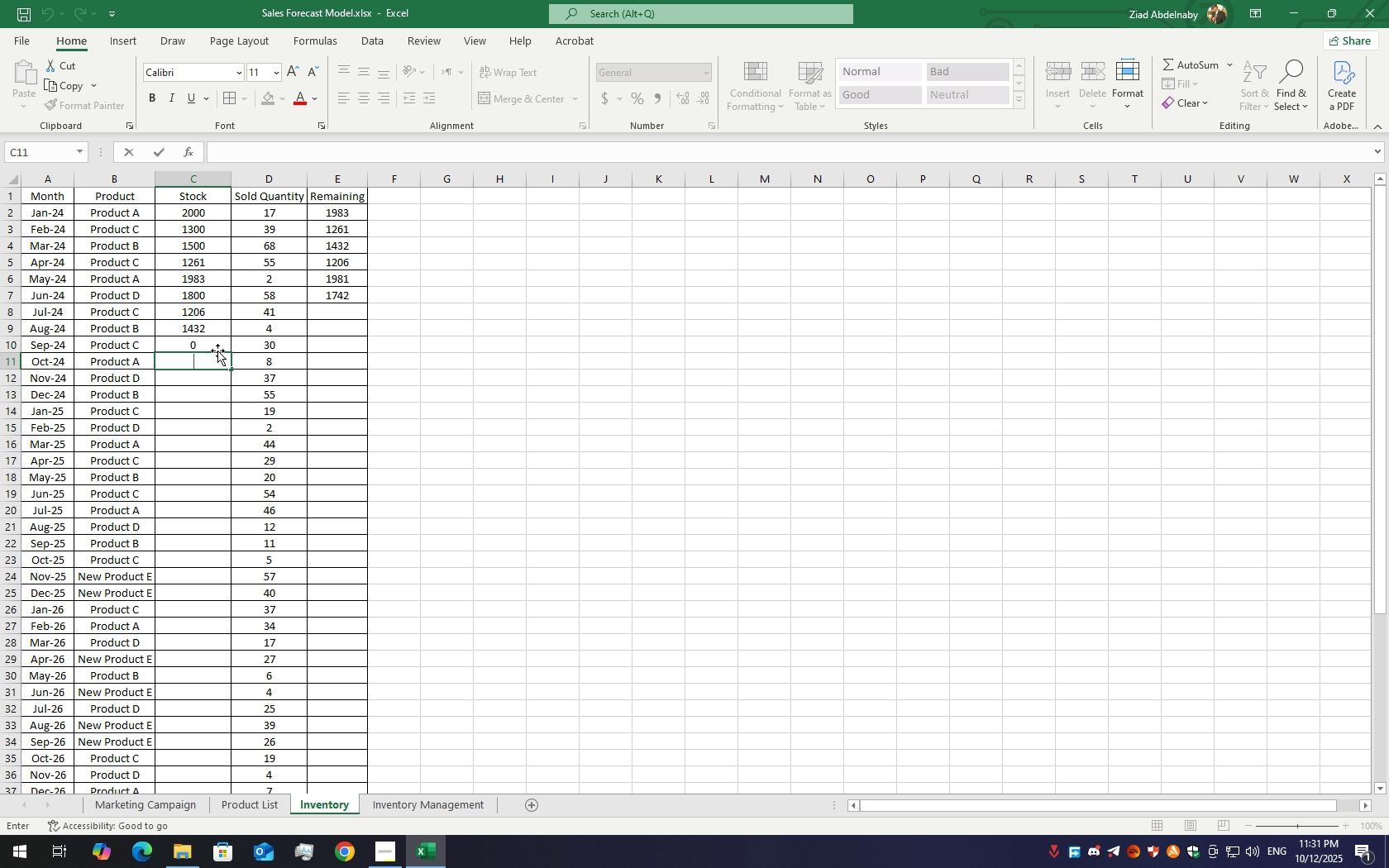 
key(Equal)
 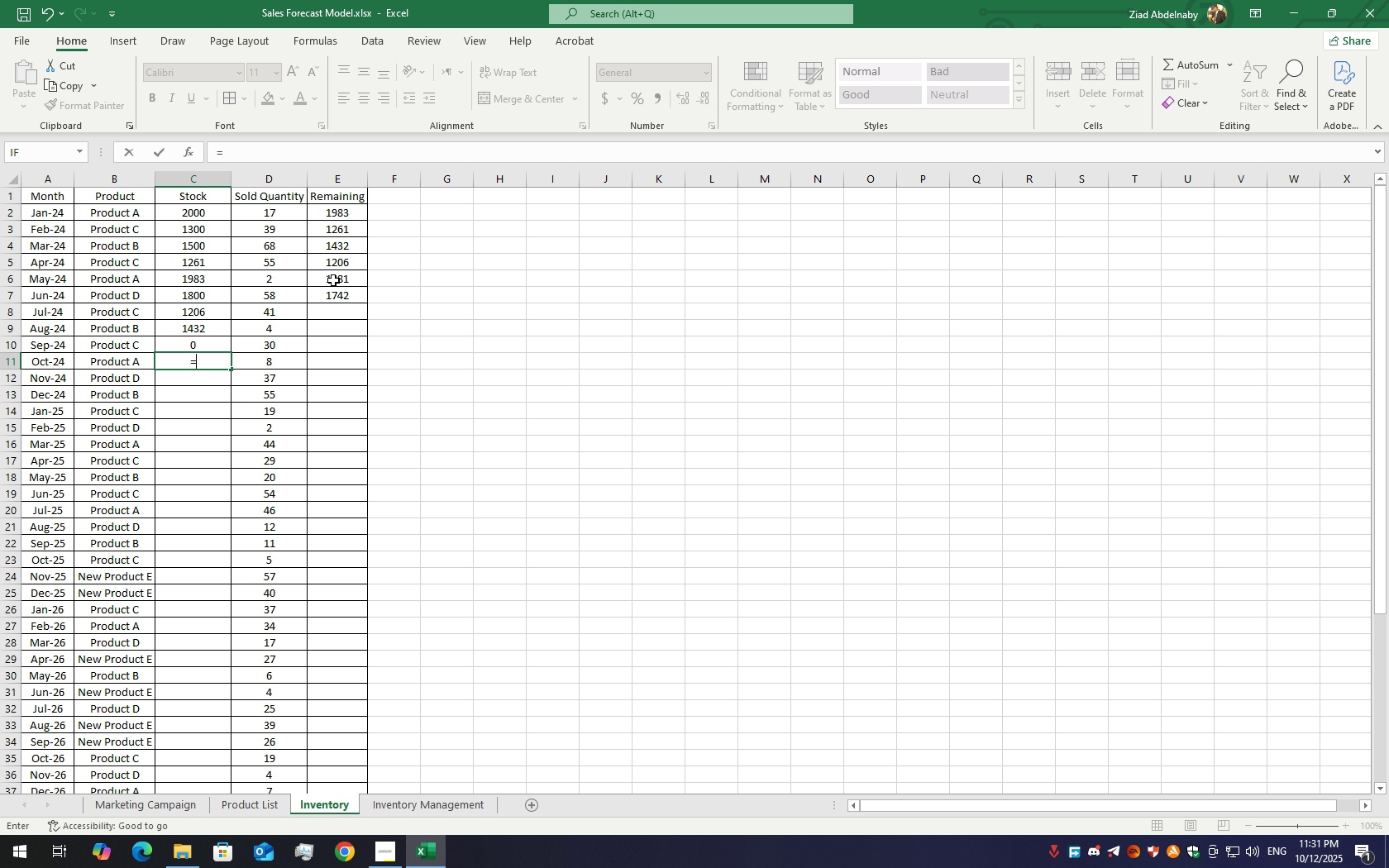 
left_click([334, 277])
 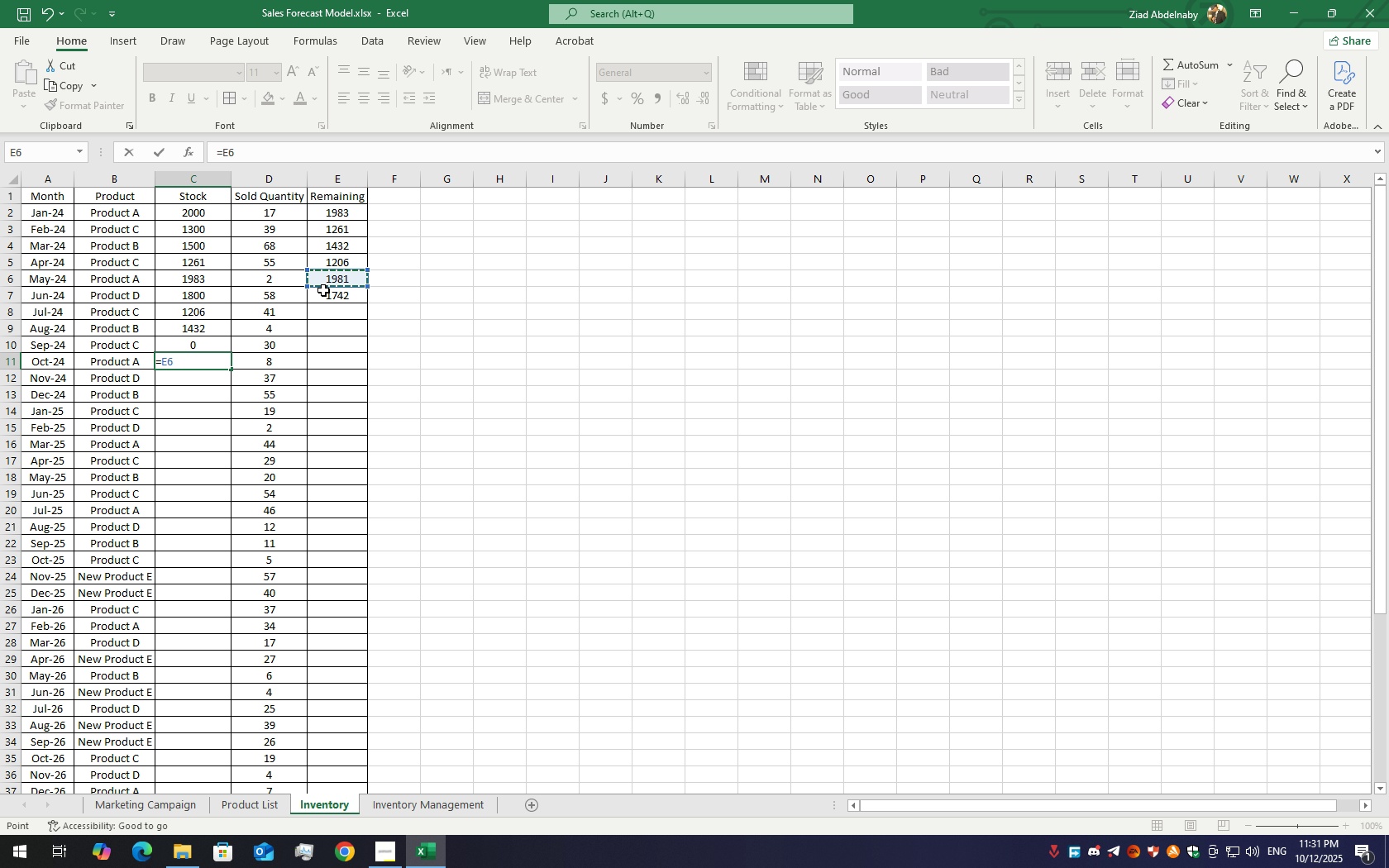 
key(Enter)
 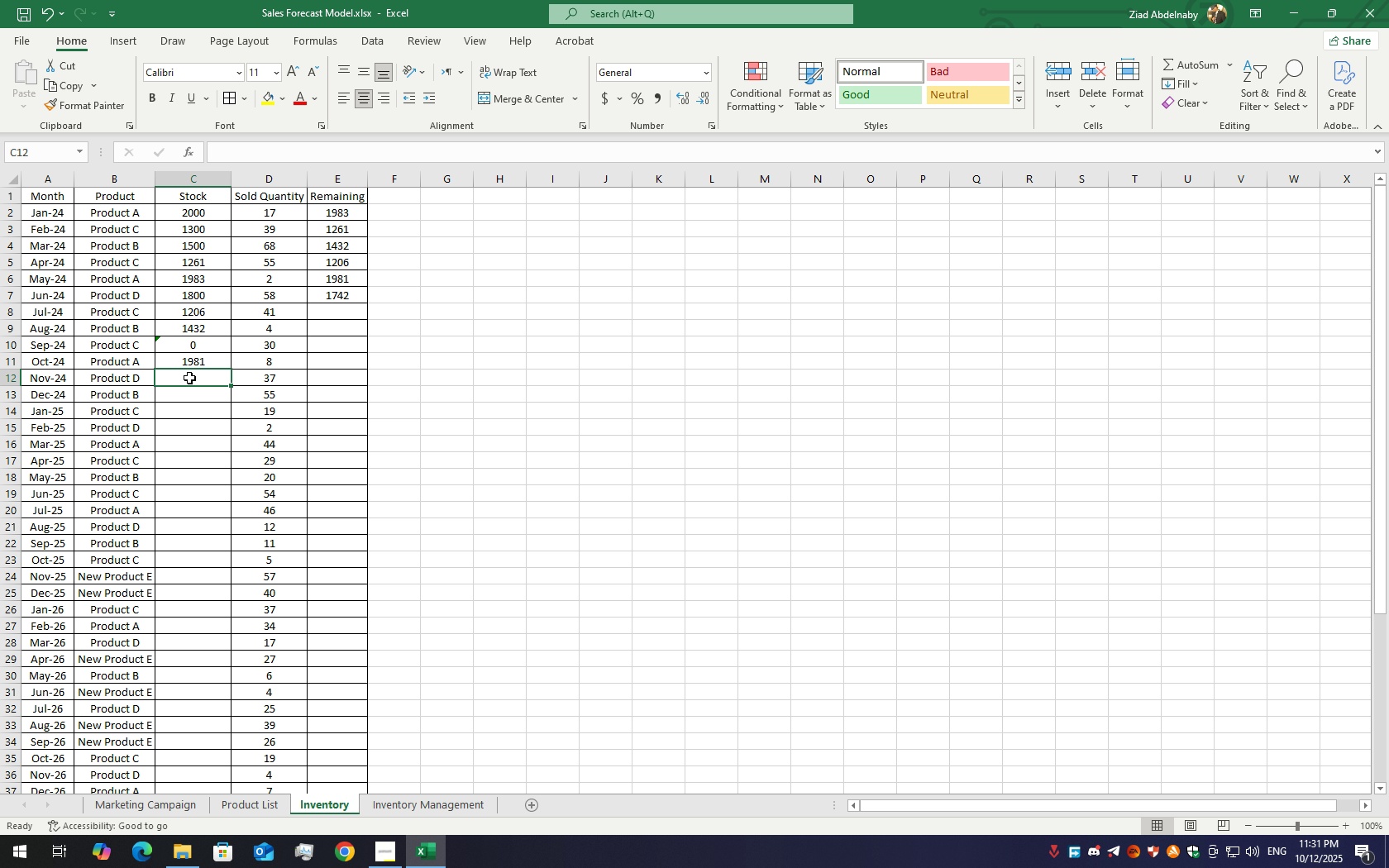 
double_click([189, 378])
 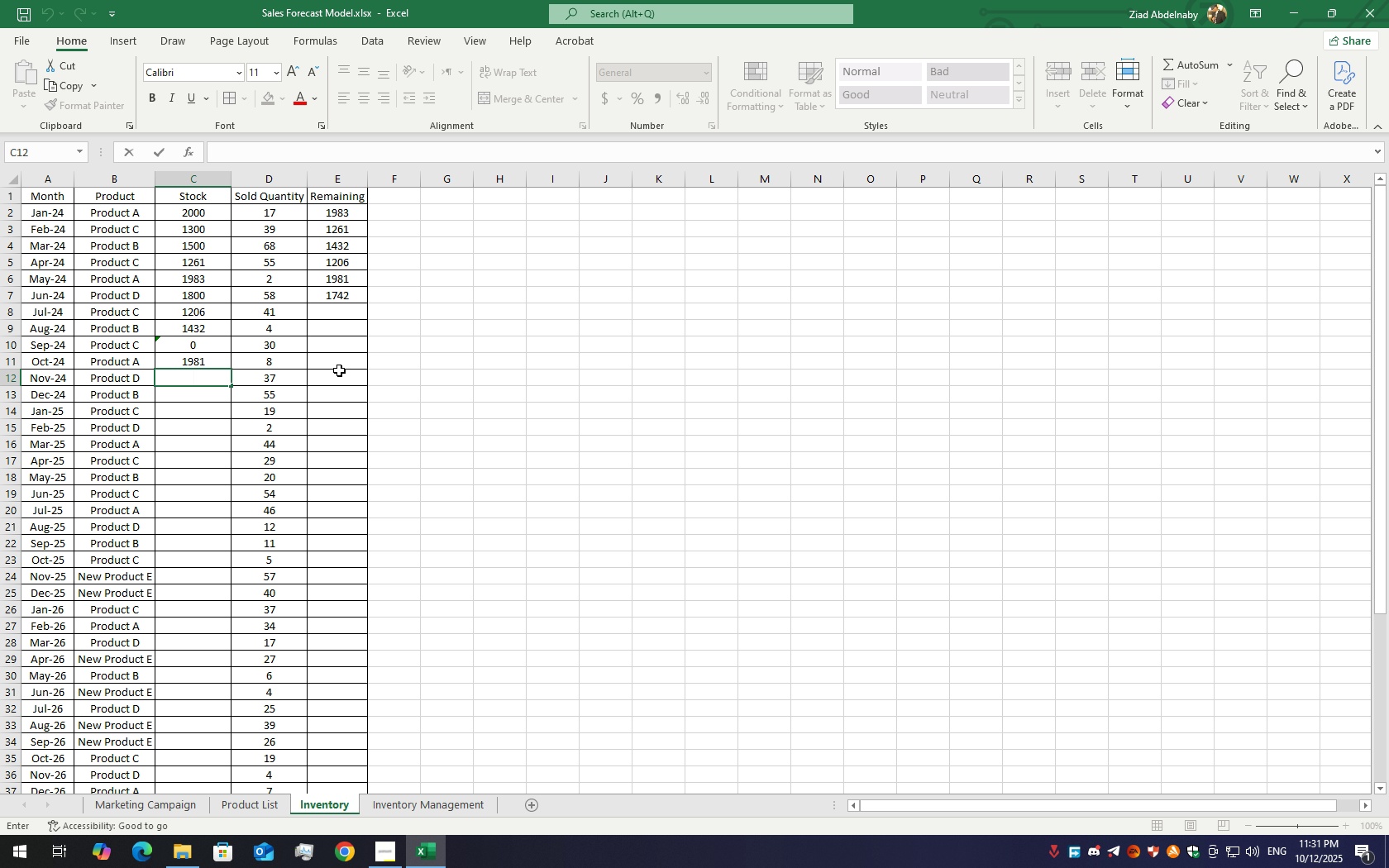 
key(Equal)
 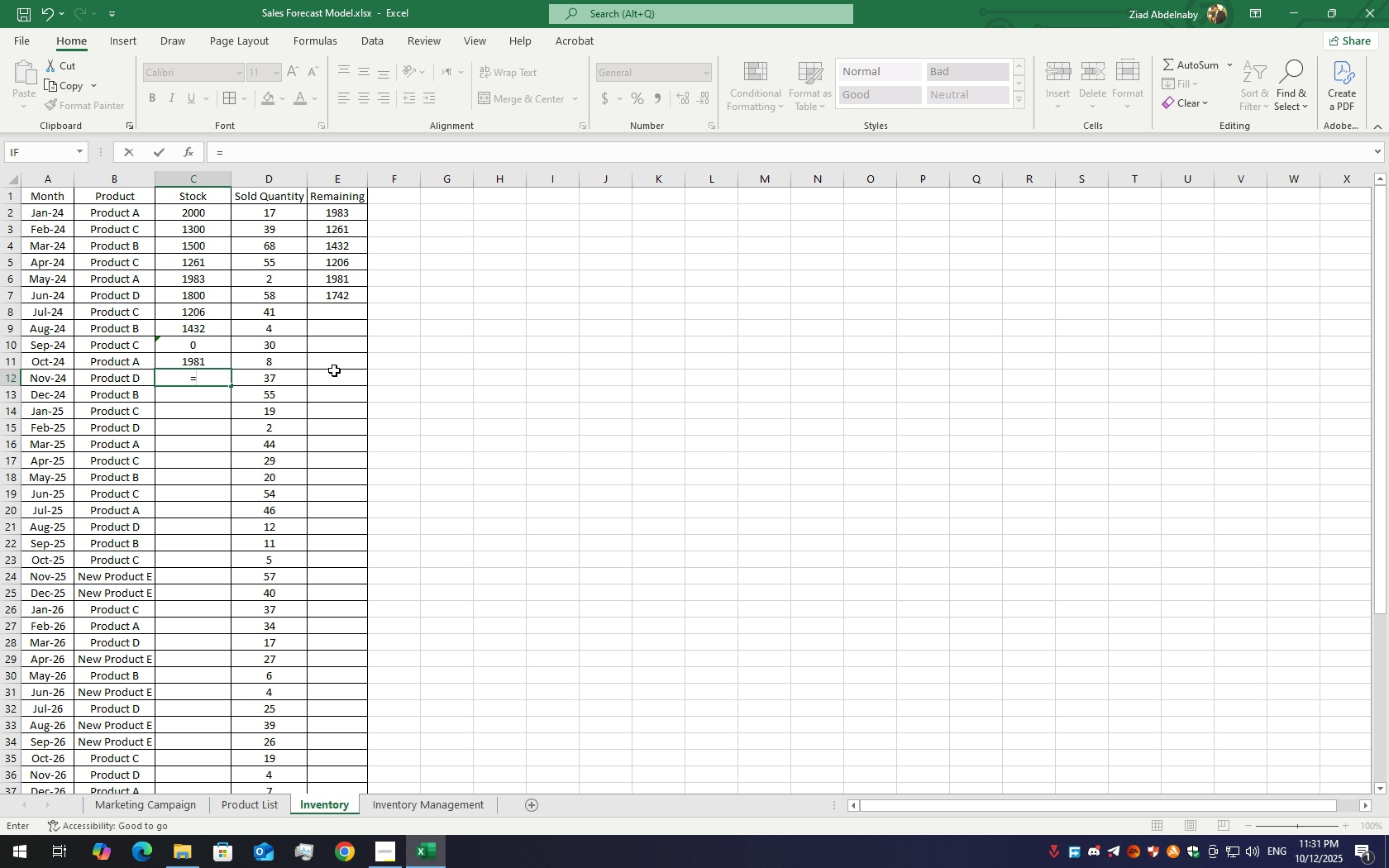 
key(Backspace)
 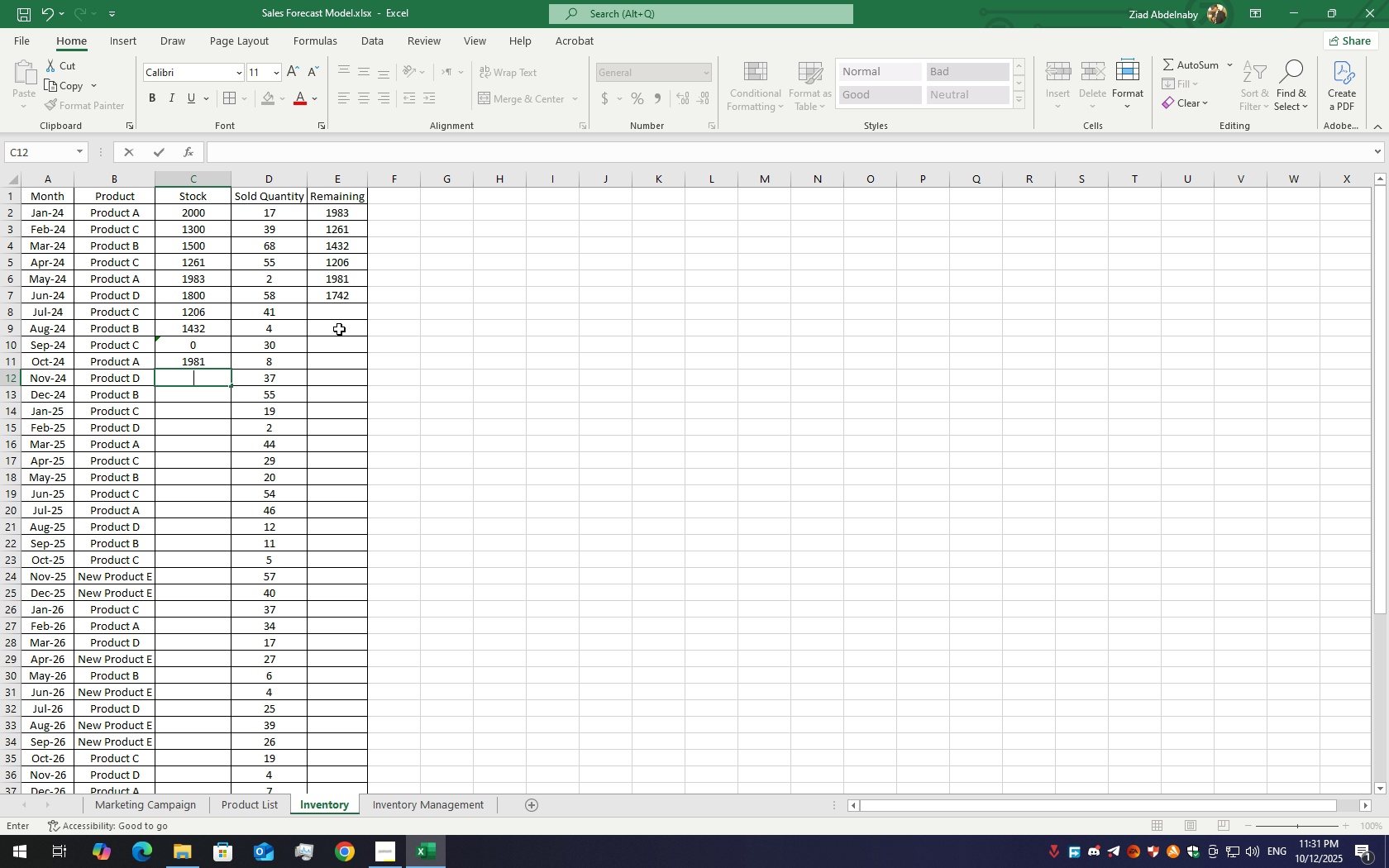 
left_click([343, 320])
 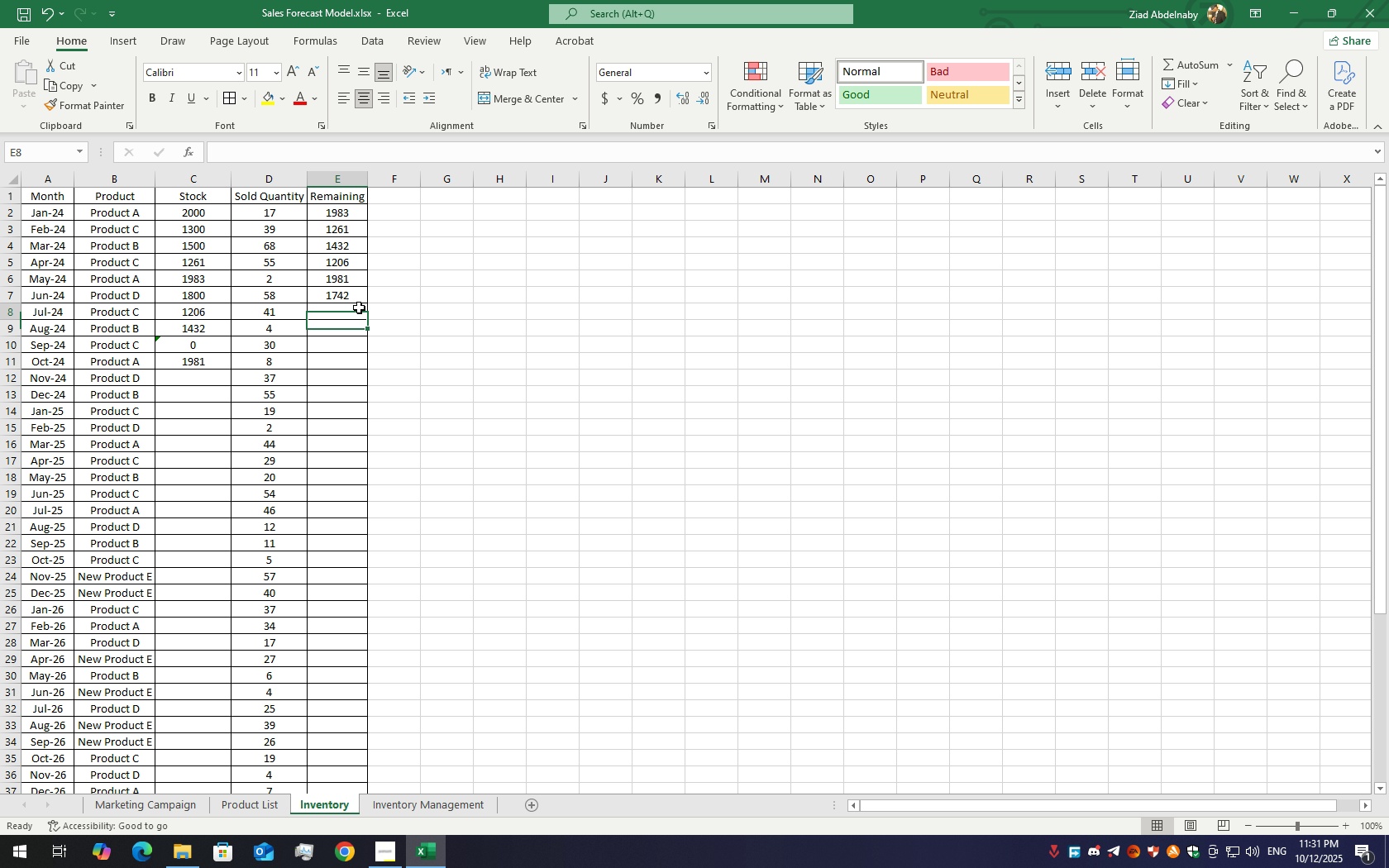 
left_click([359, 308])
 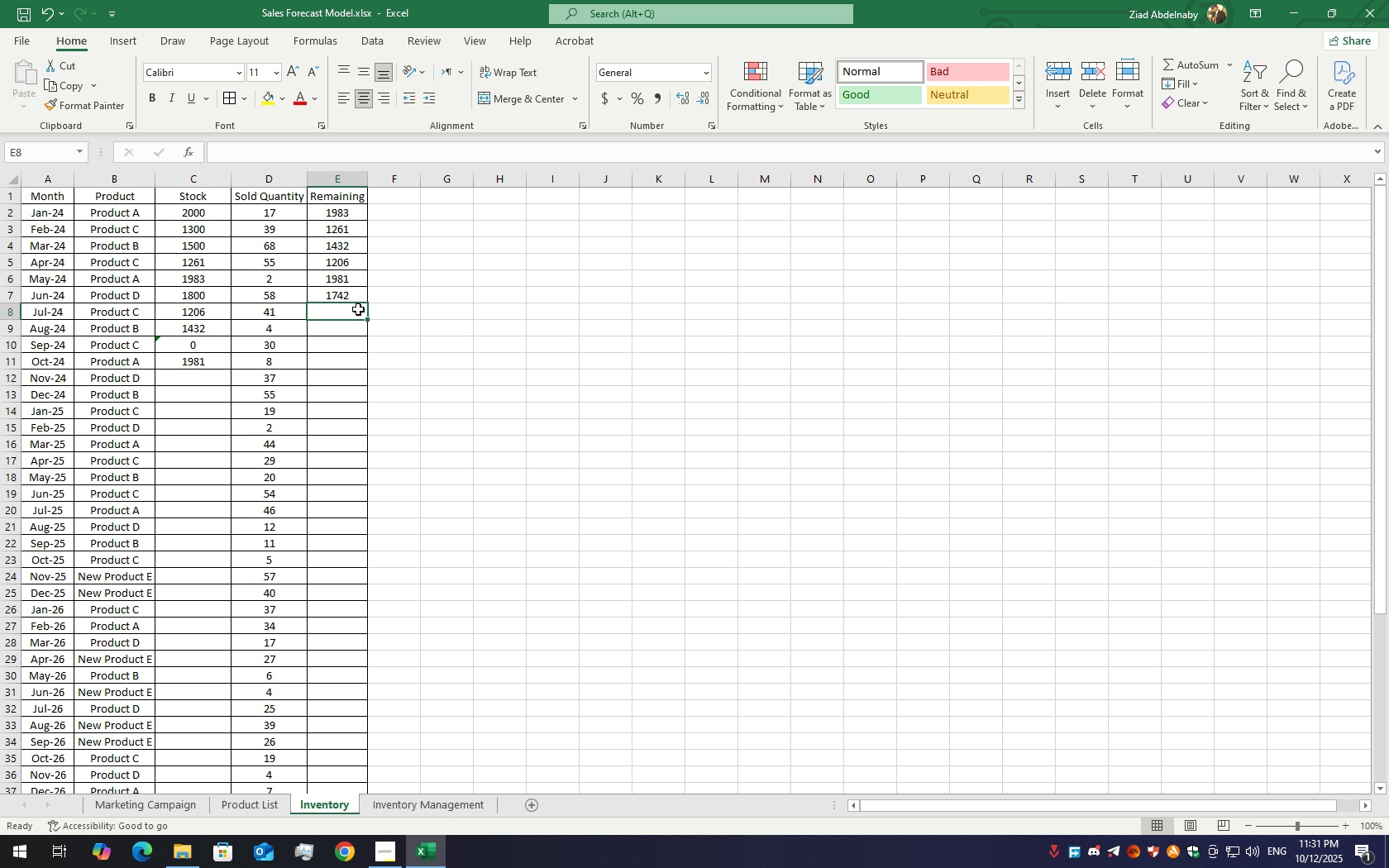 
double_click([358, 309])
 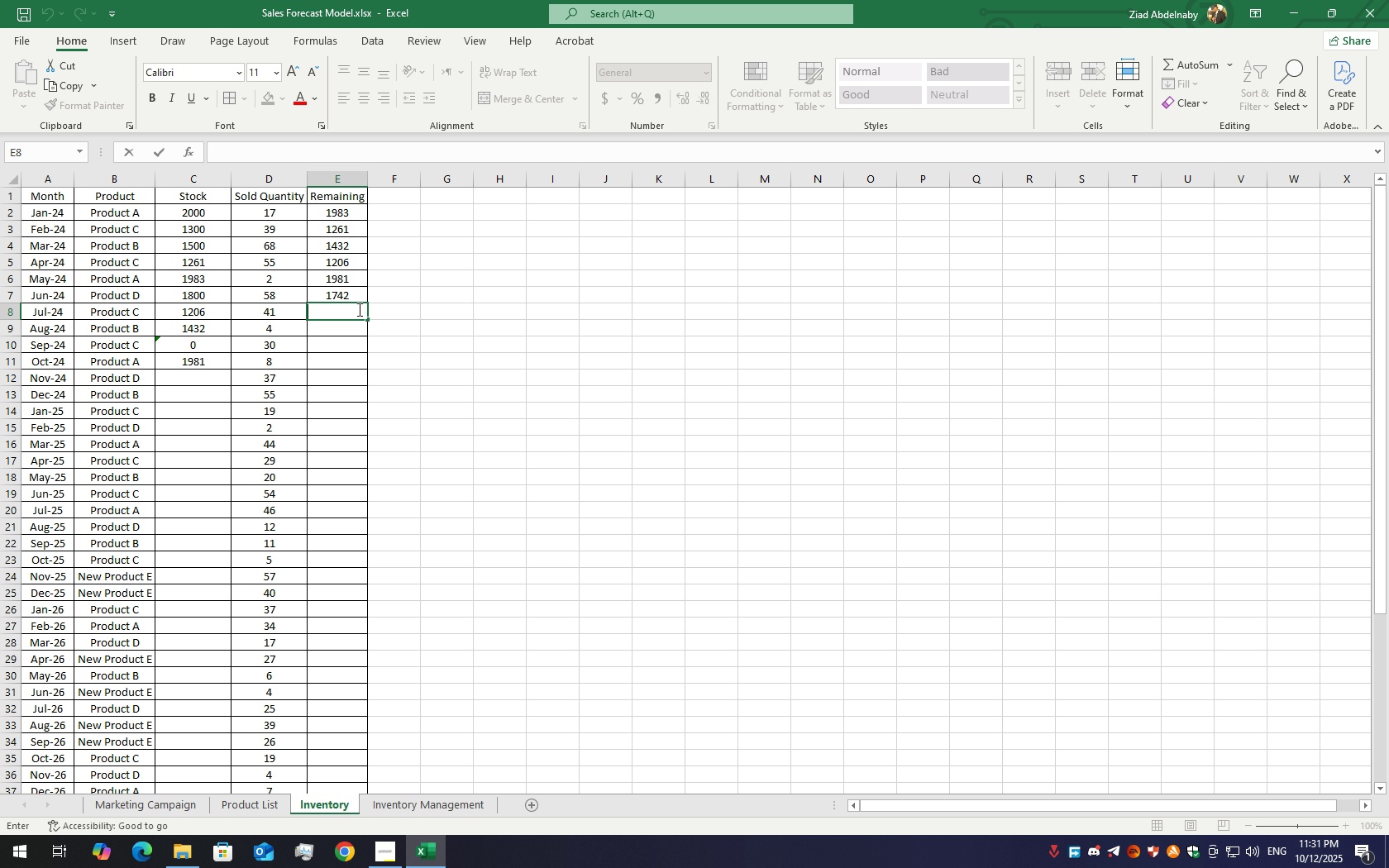 
wait(7.49)
 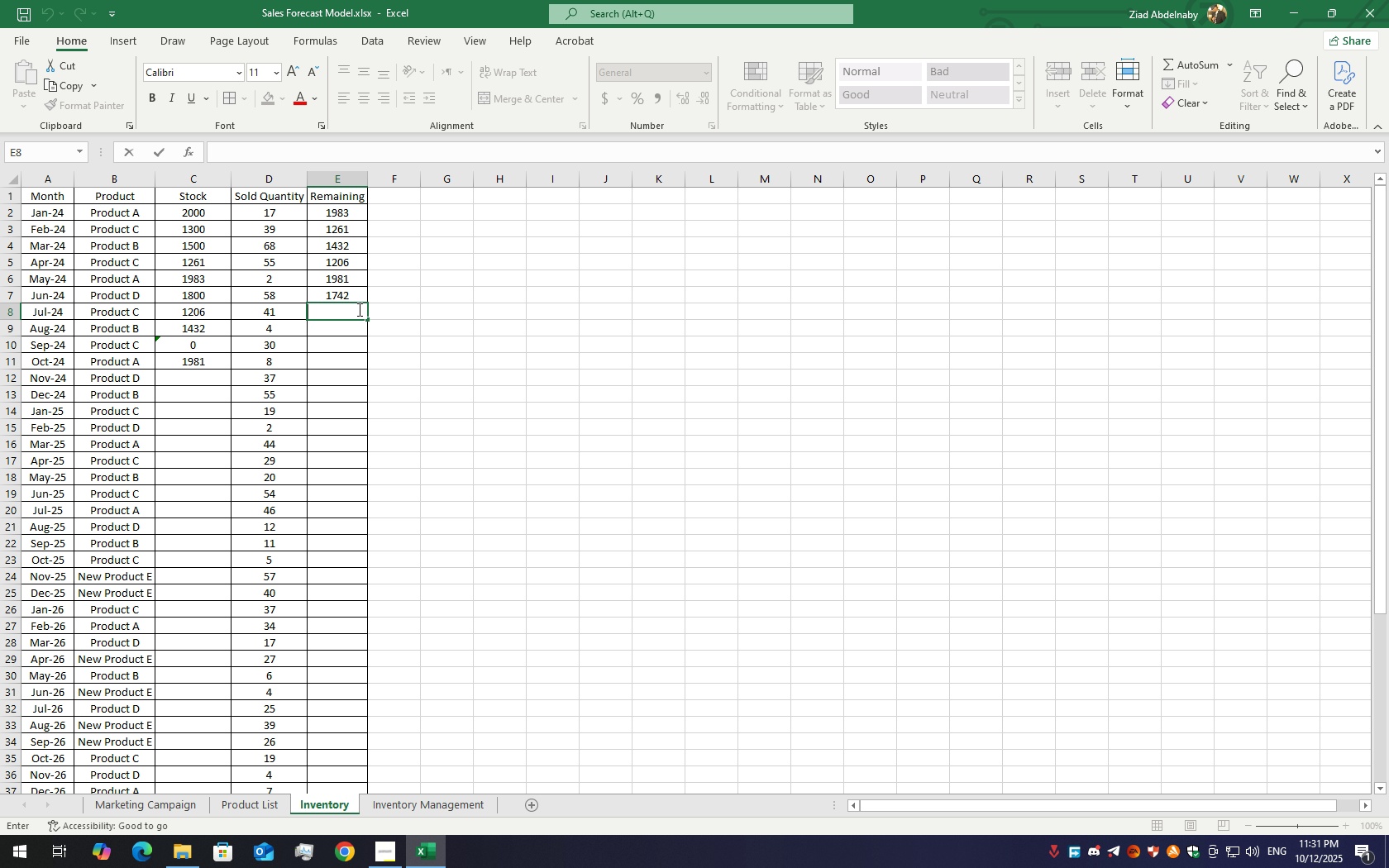 
key(Equal)
 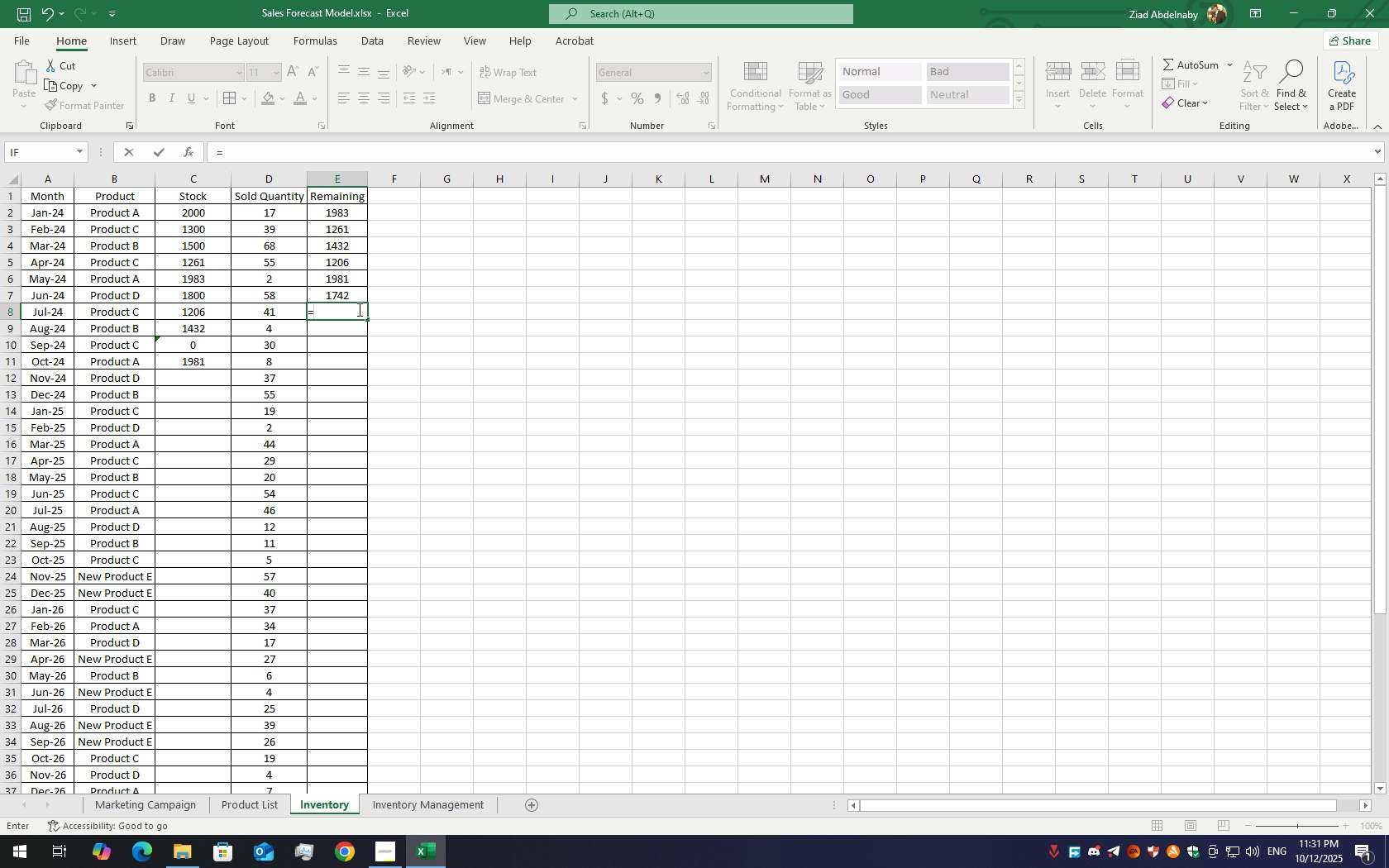 
wait(9.02)
 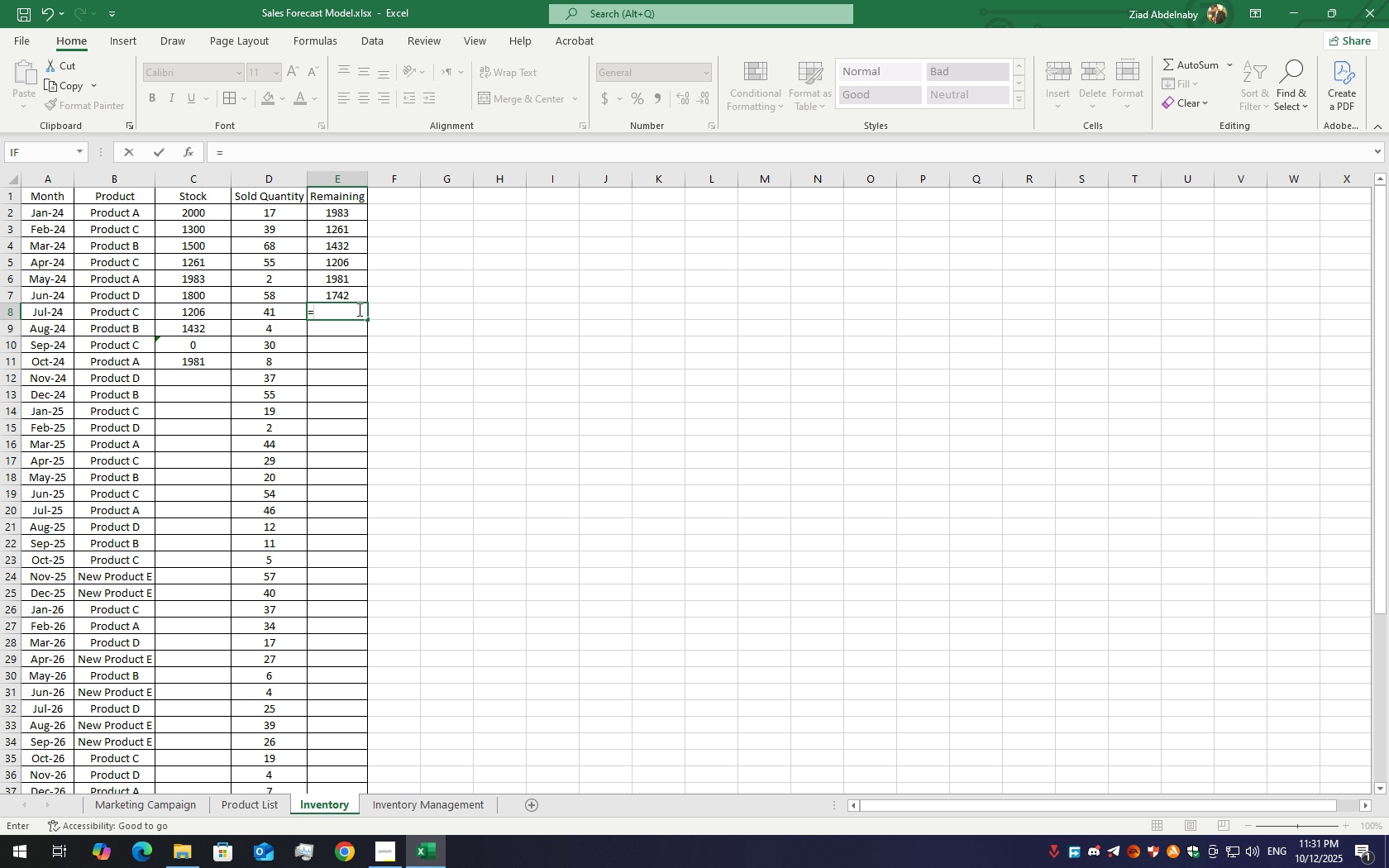 
left_click([332, 290])
 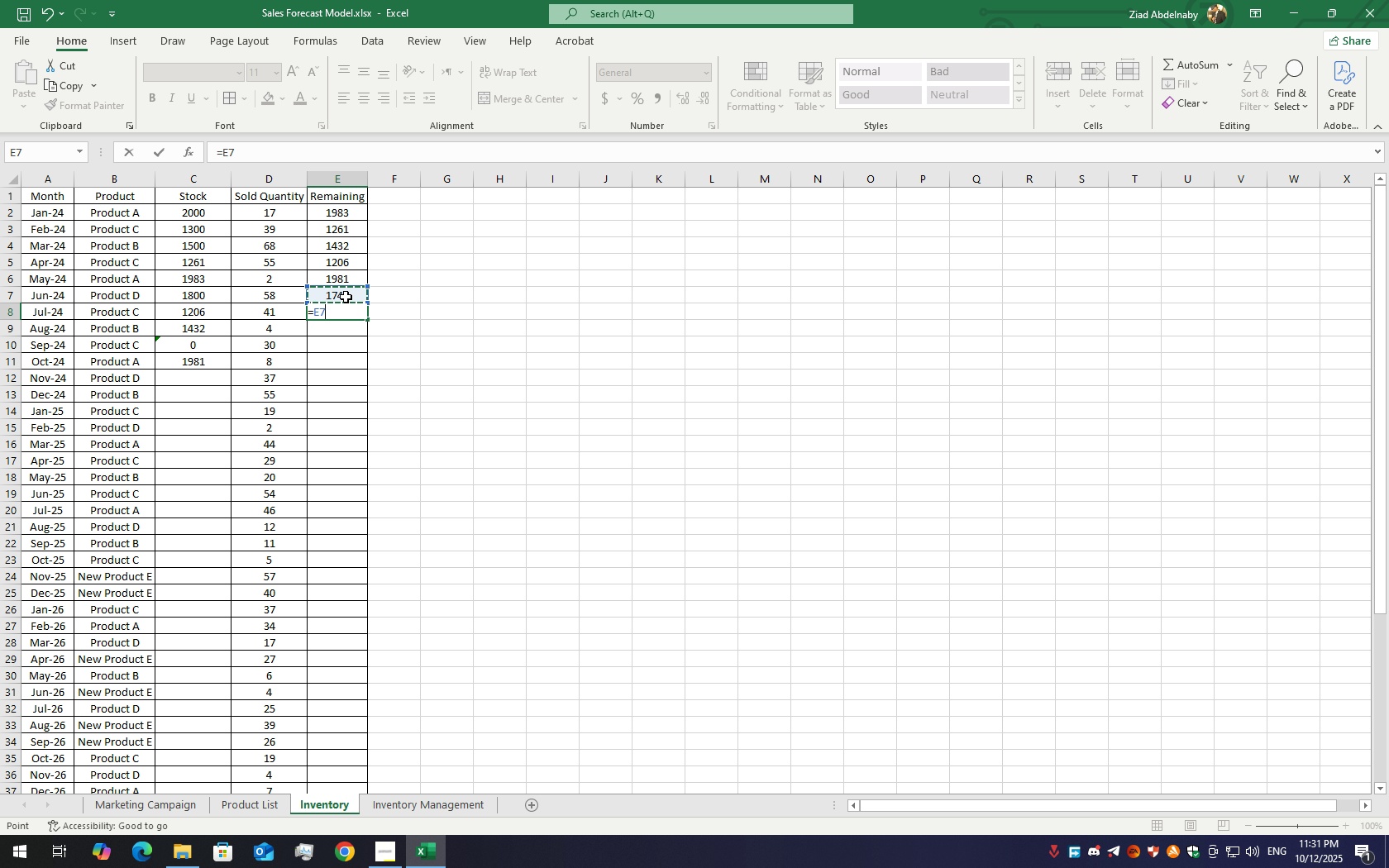 
key(Escape)
 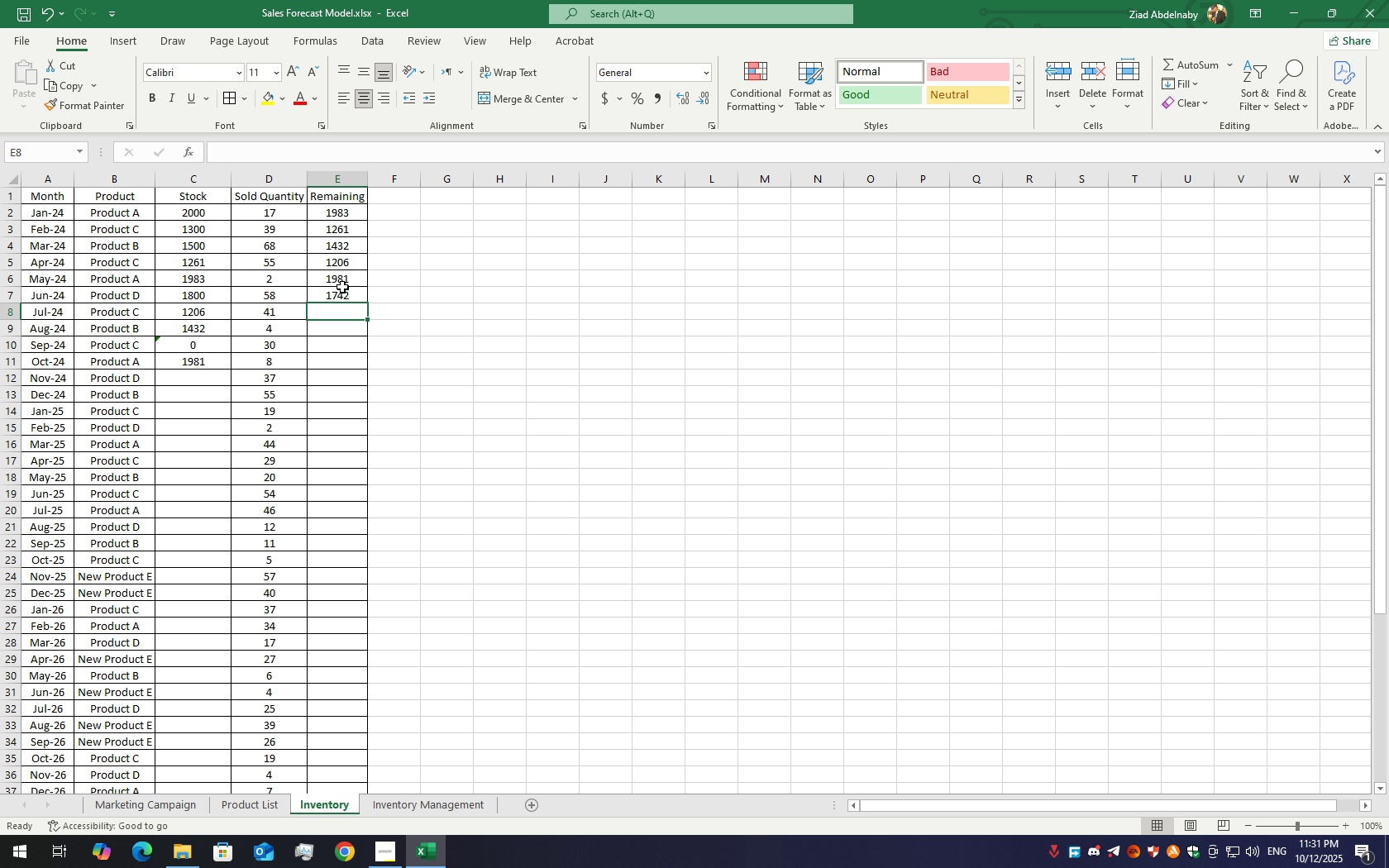 
left_click([342, 287])
 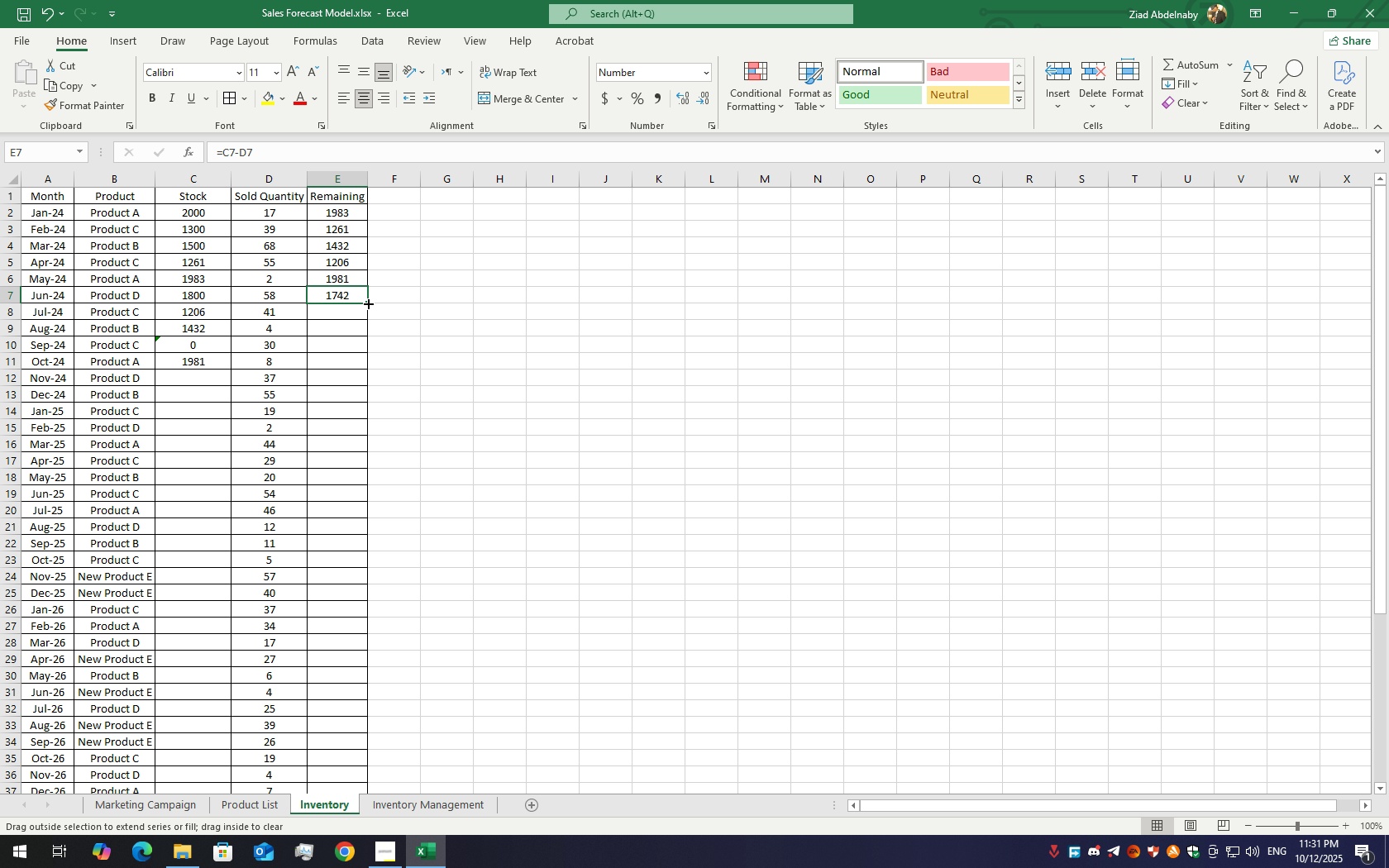 
left_click_drag(start_coordinate=[367, 303], to_coordinate=[375, 365])
 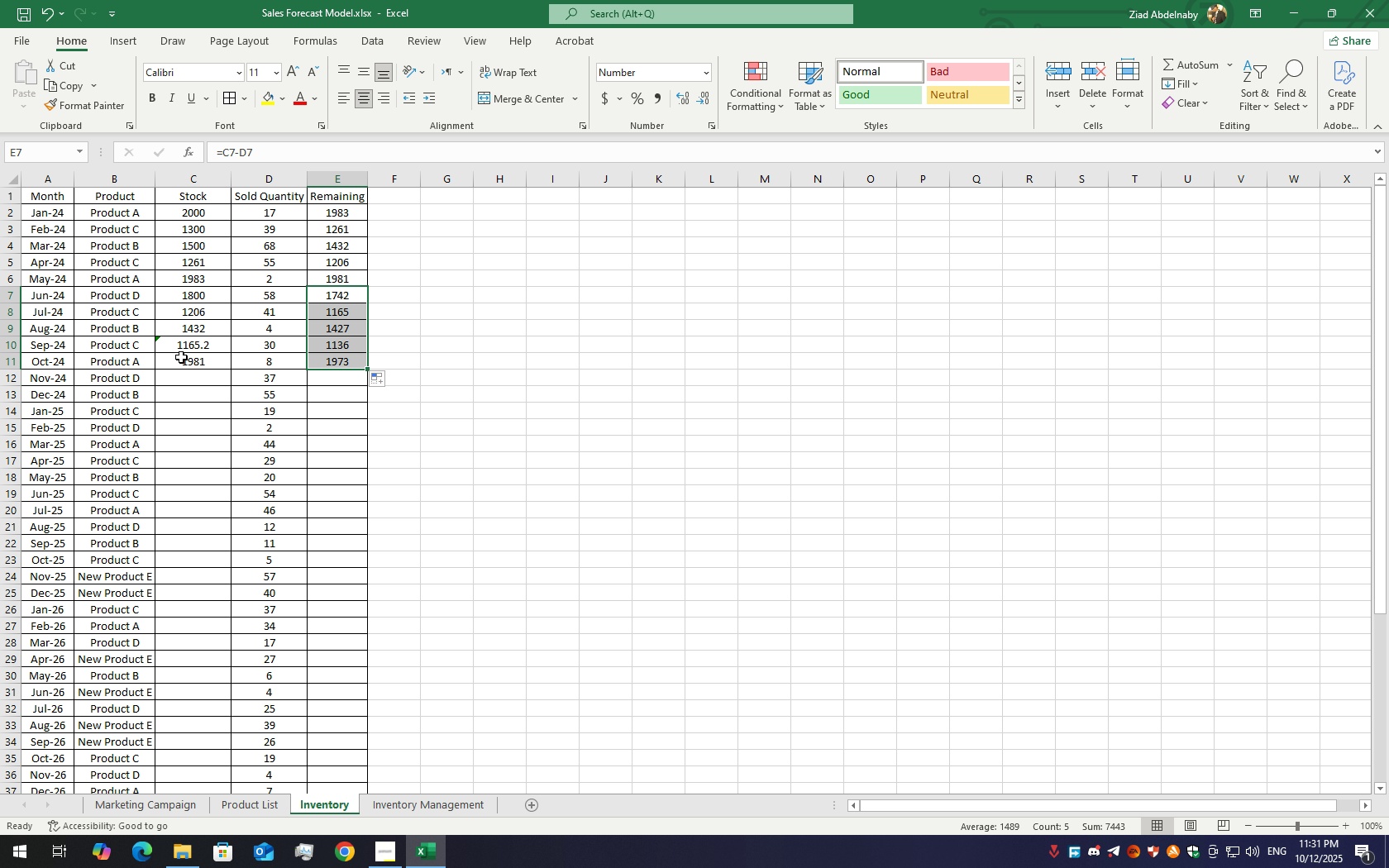 
left_click([183, 351])
 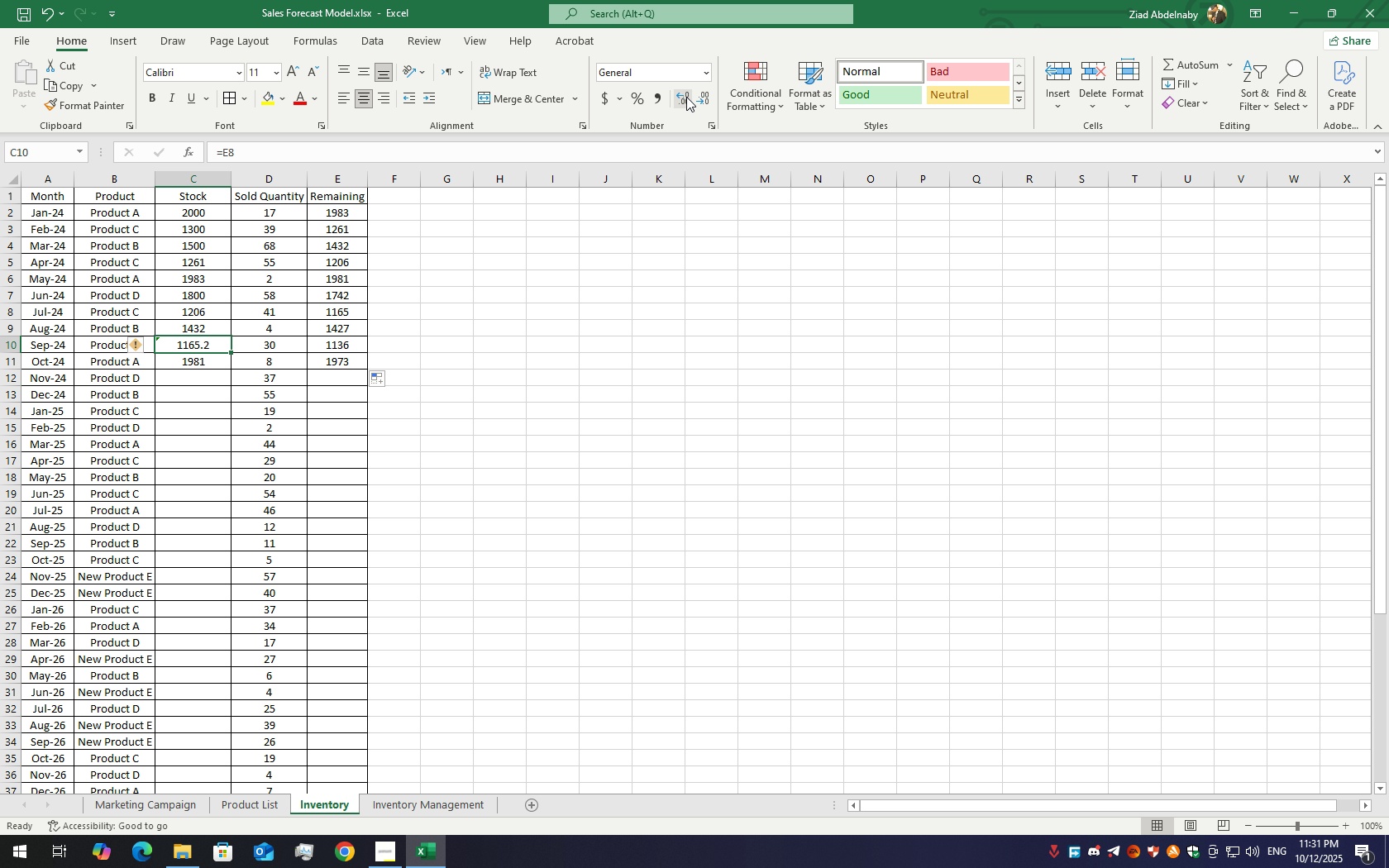 
left_click([701, 97])
 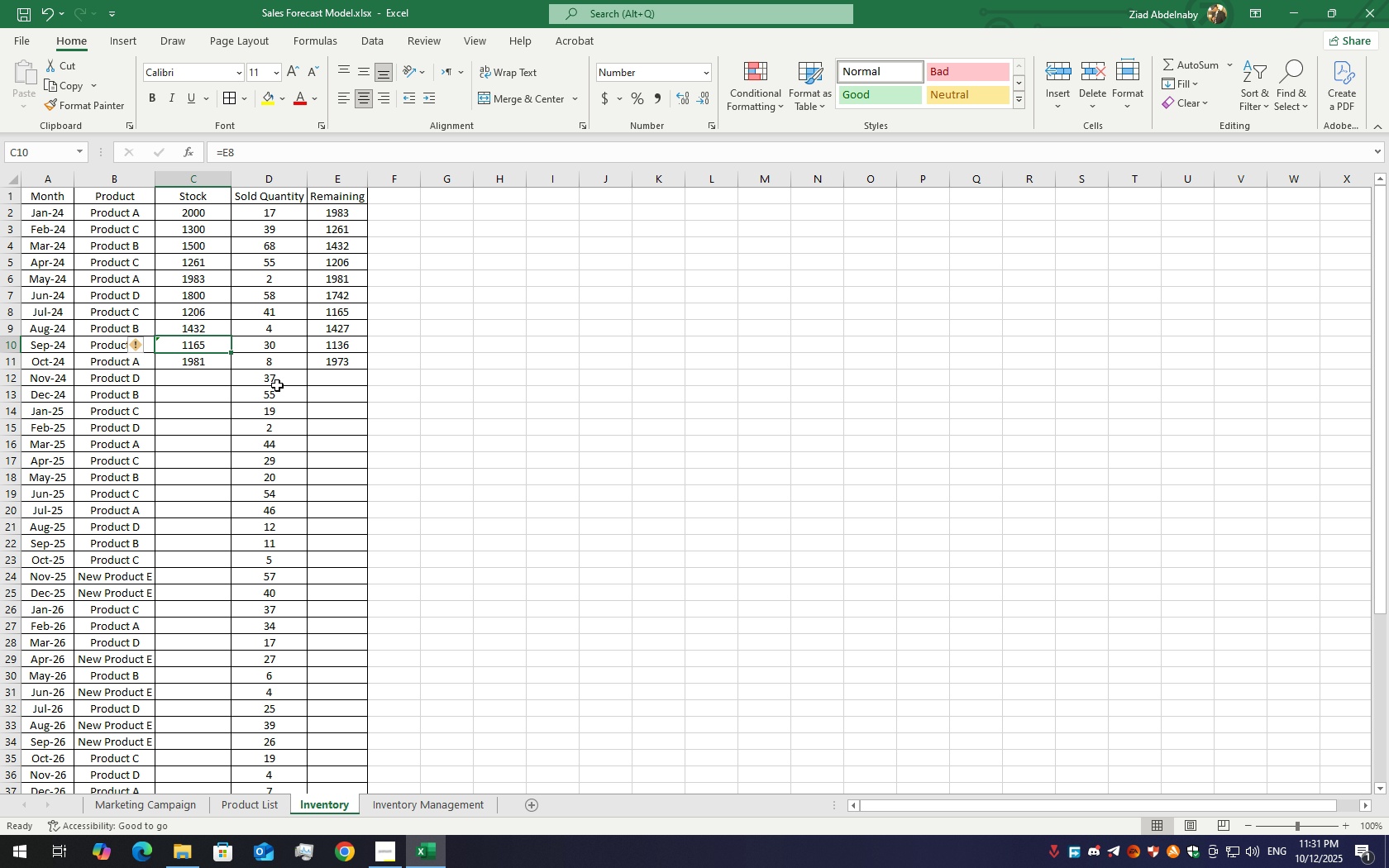 
left_click([268, 383])
 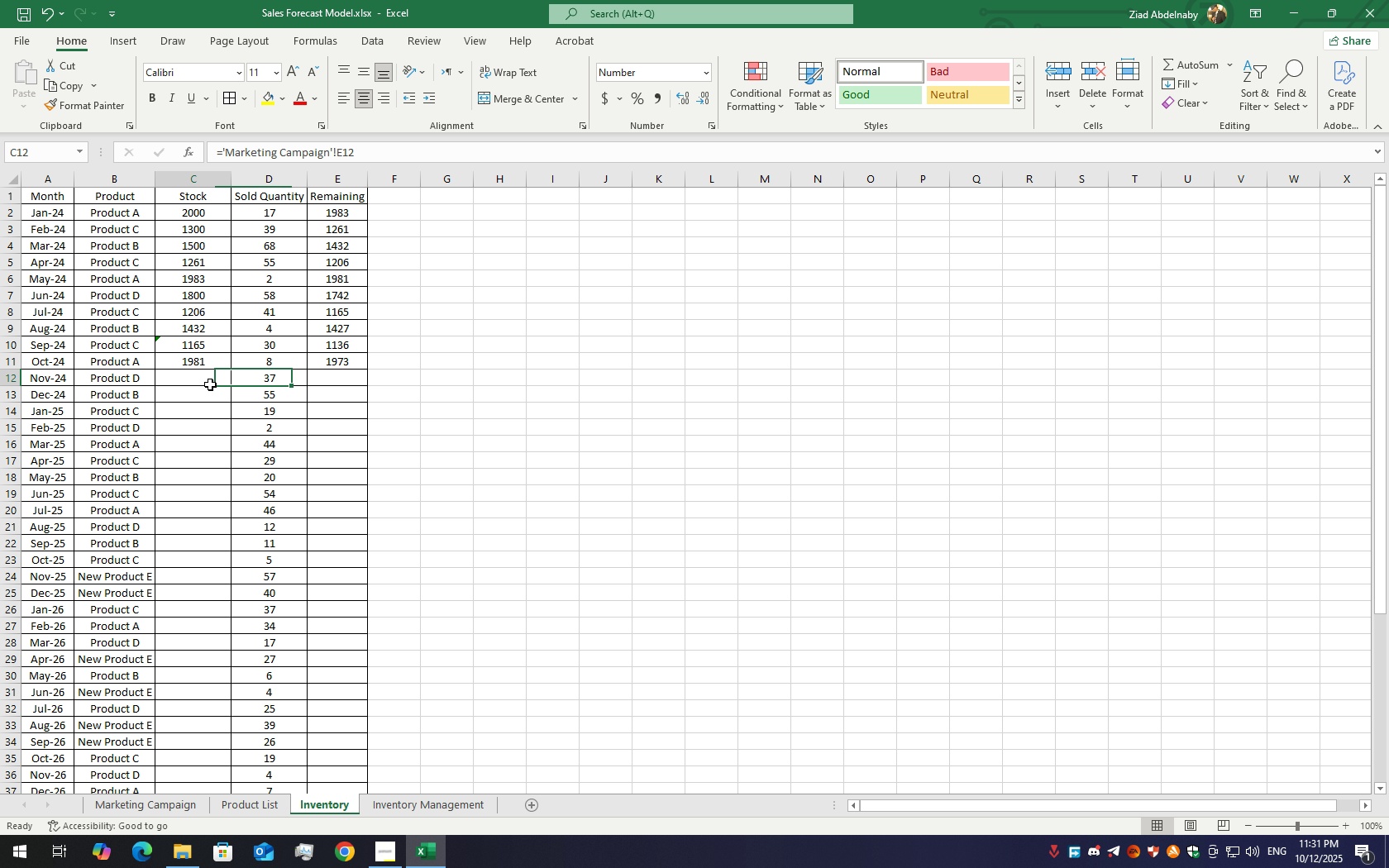 
left_click([210, 384])
 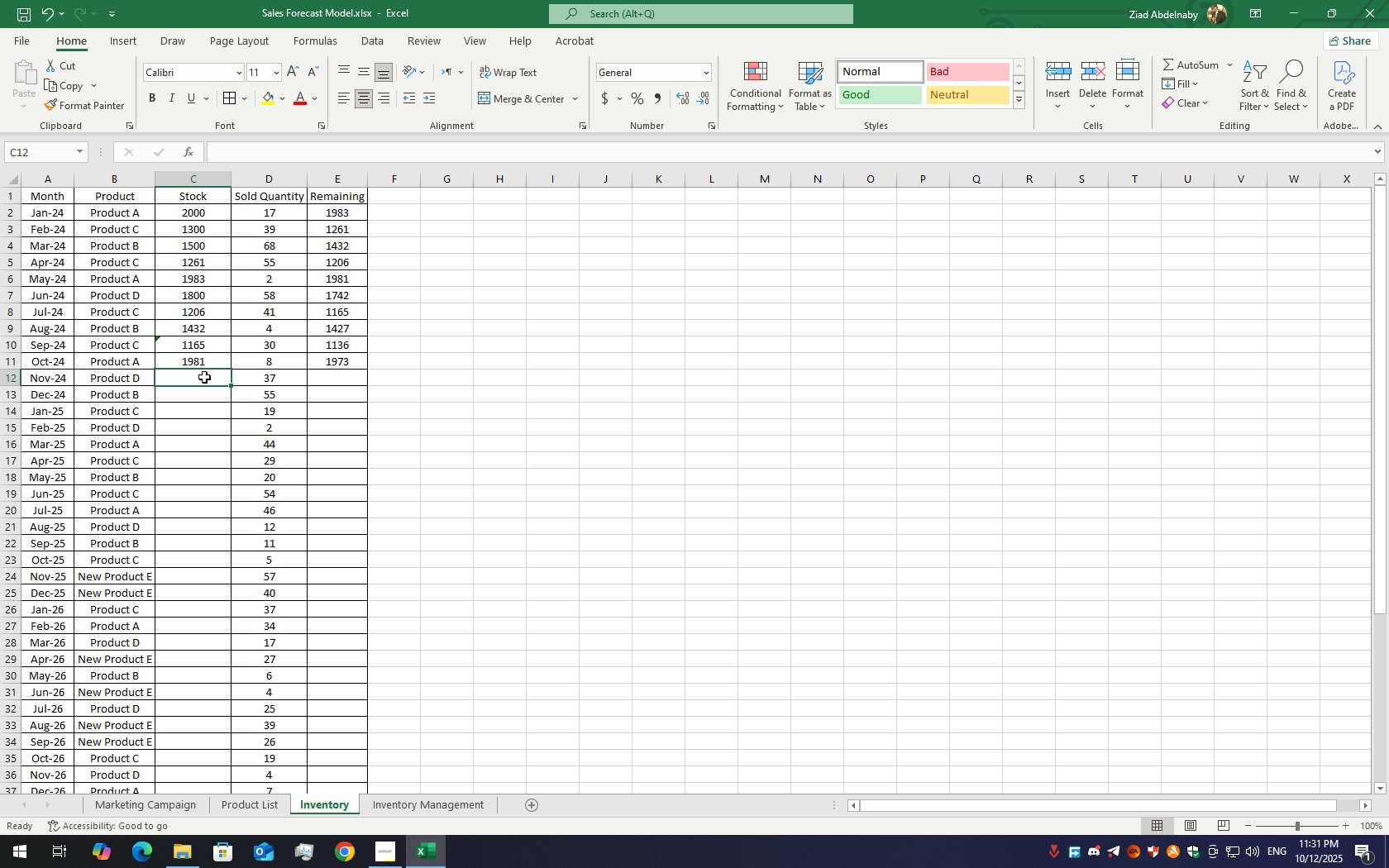 
double_click([204, 377])
 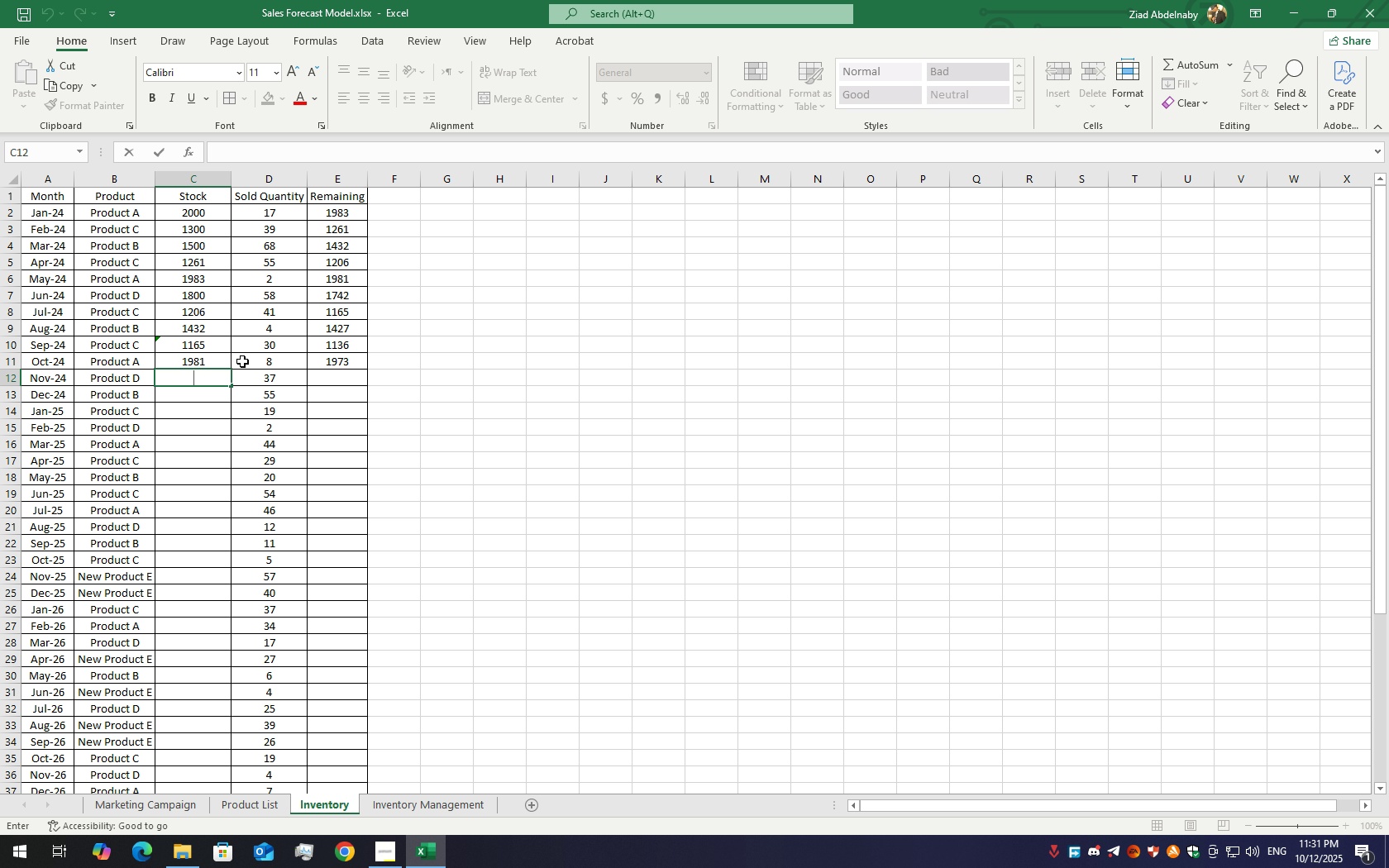 
key(Equal)
 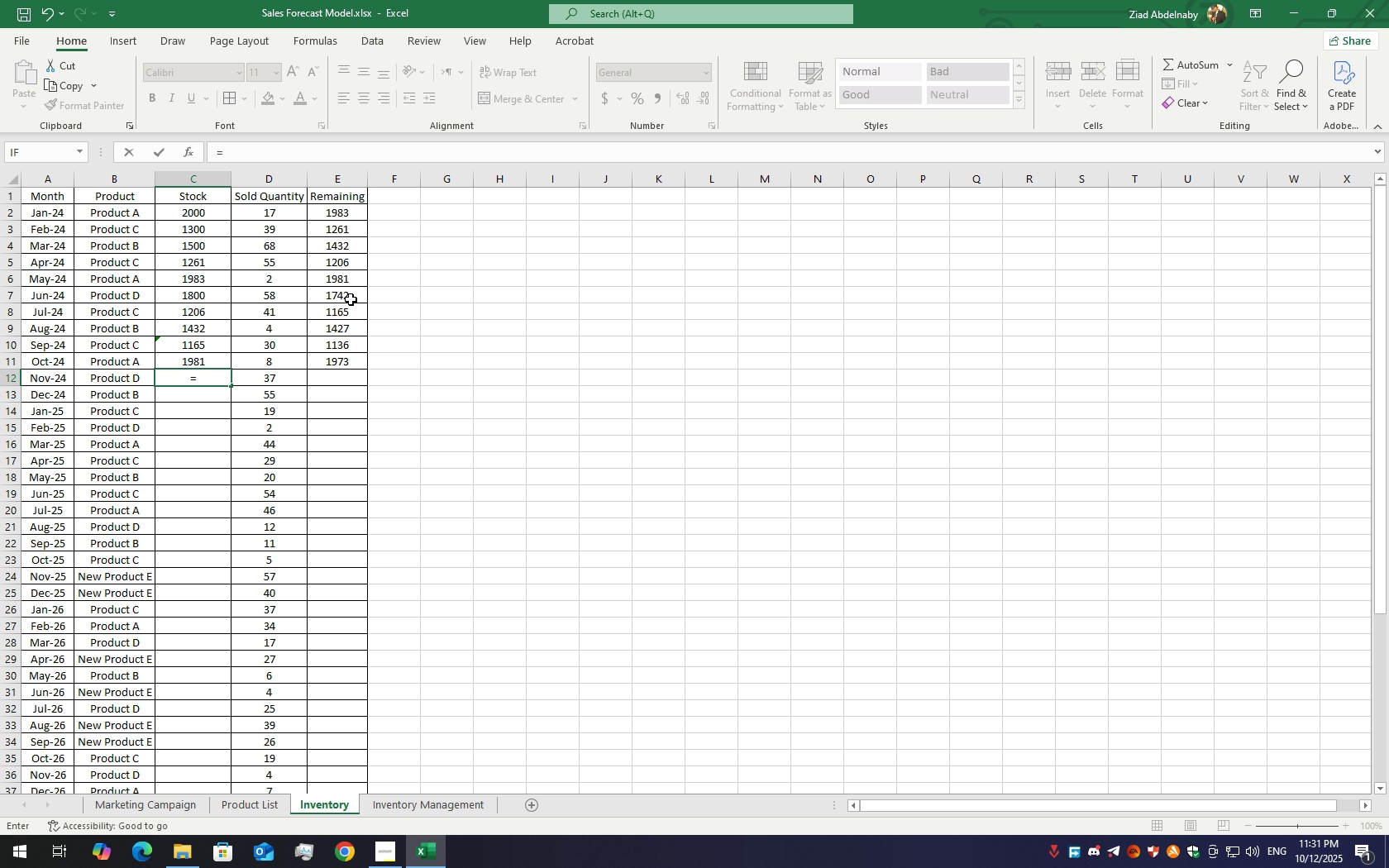 
wait(5.46)
 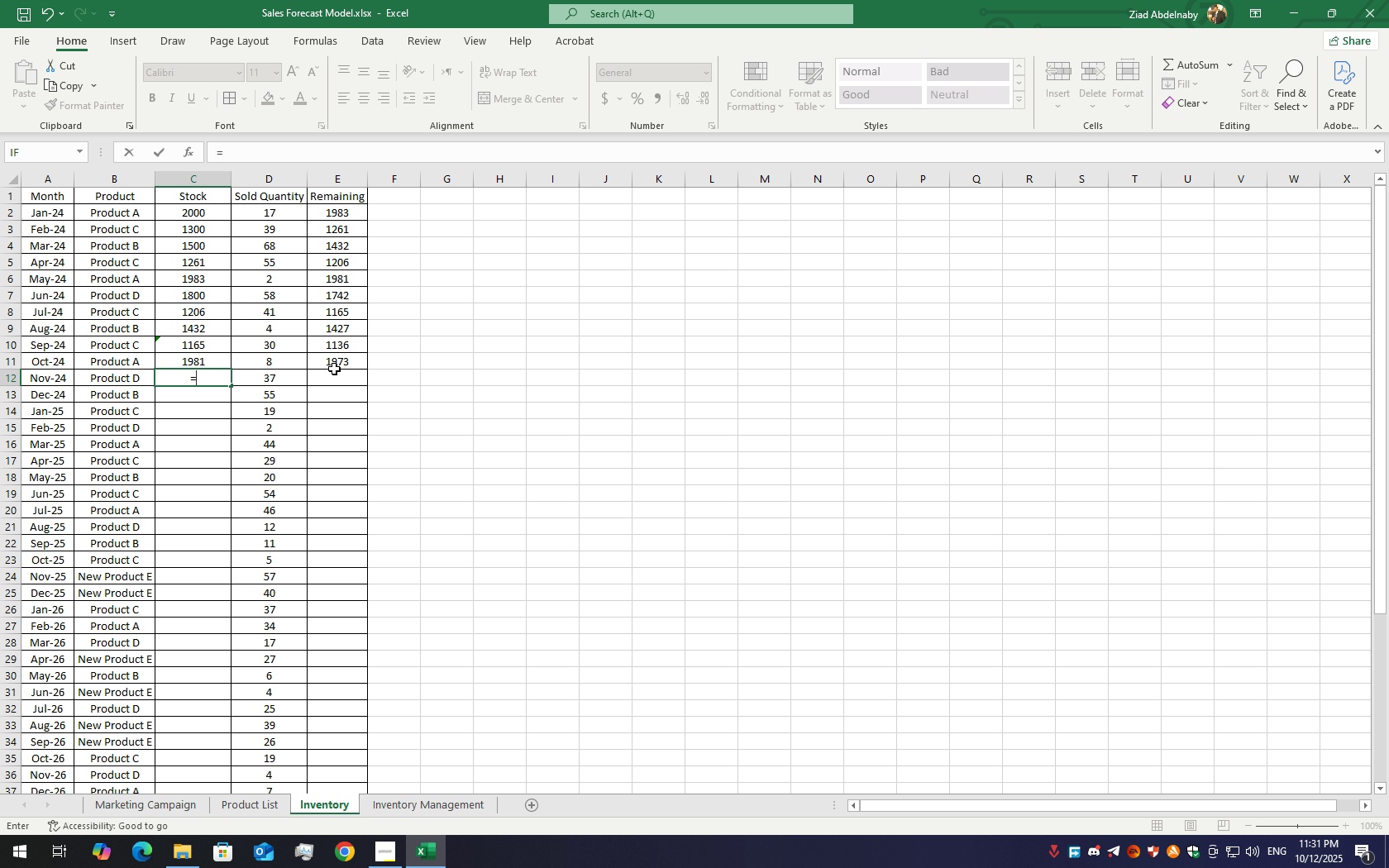 
left_click([351, 293])
 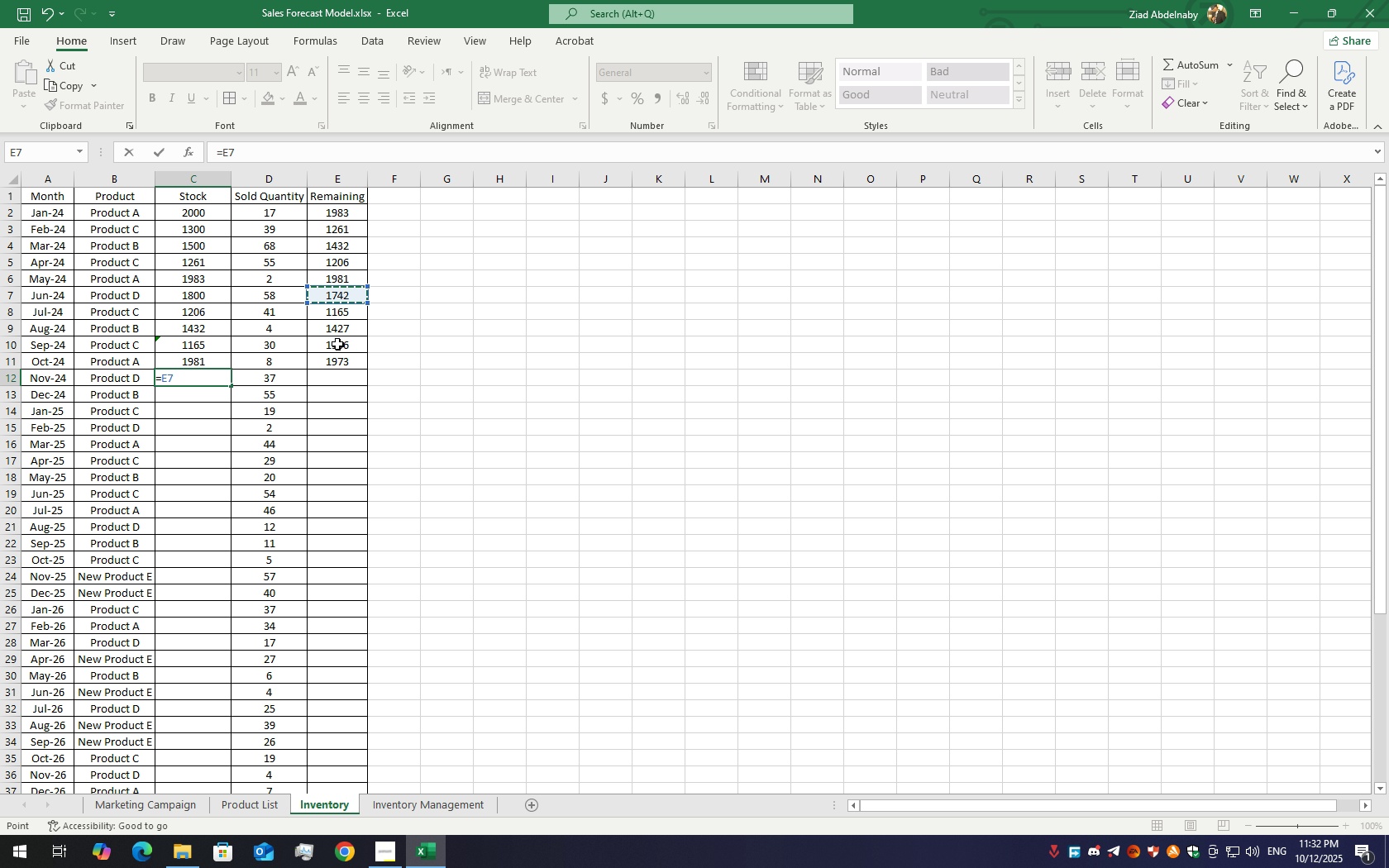 
key(Enter)
 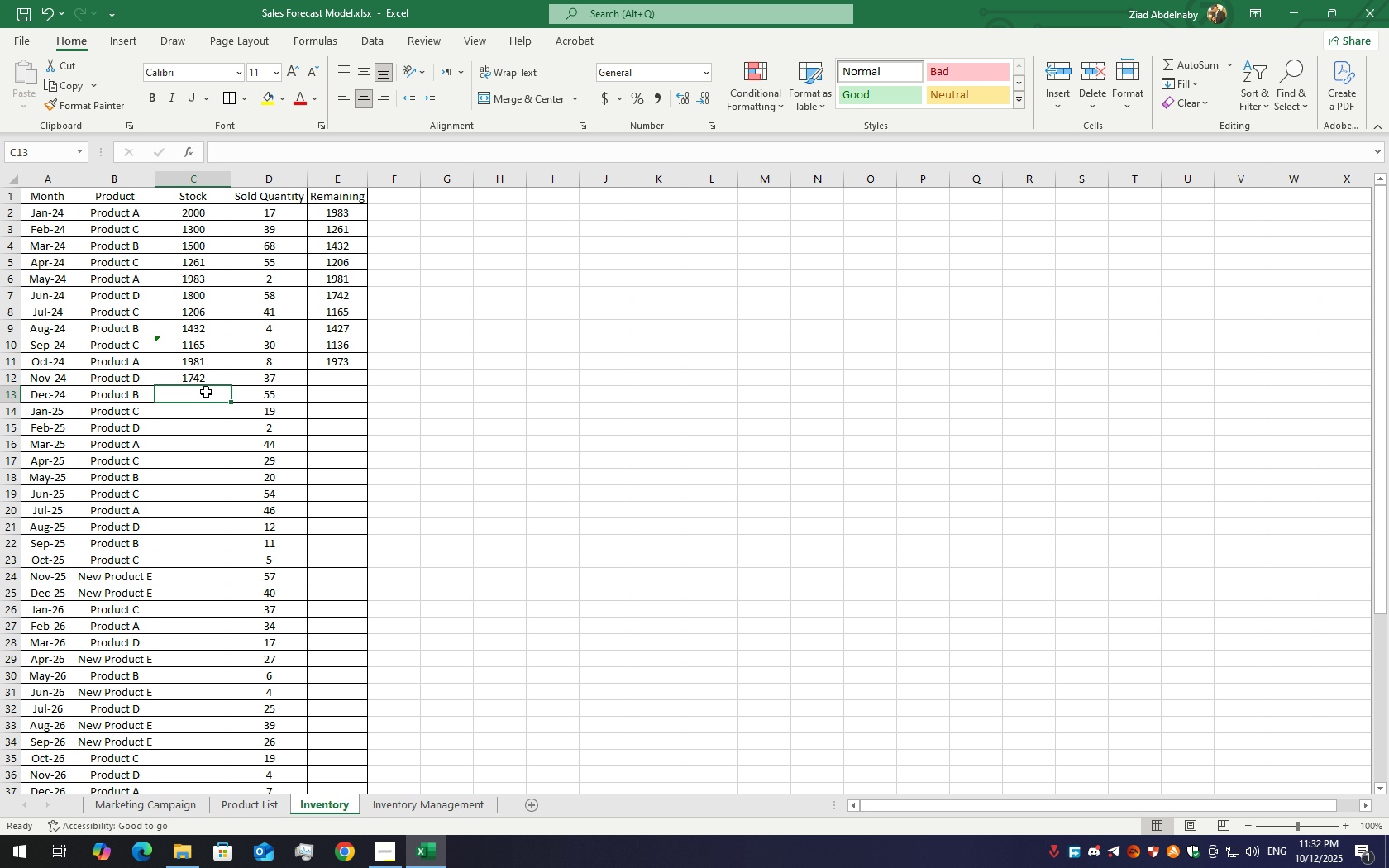 
double_click([206, 392])
 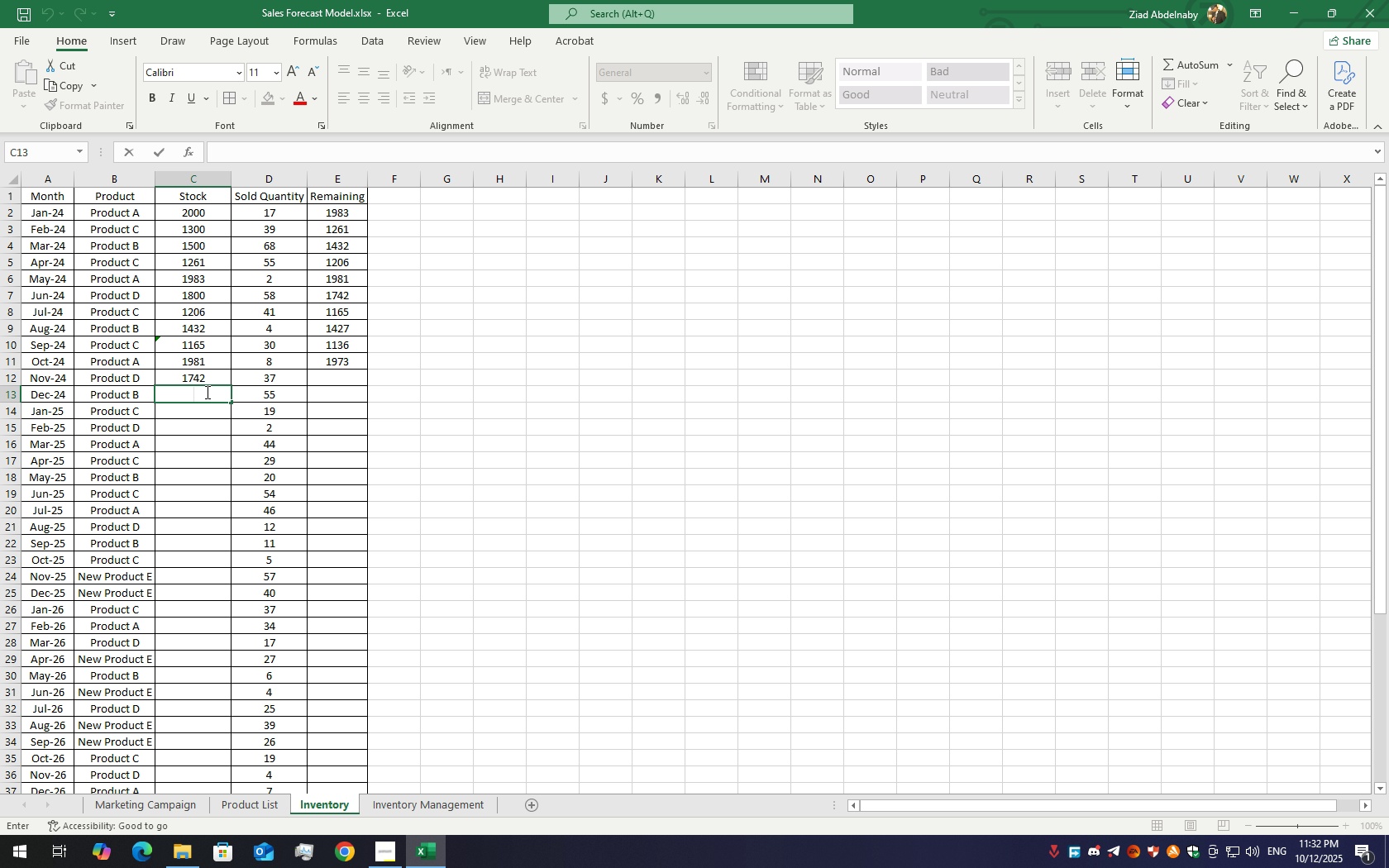 
key(Equal)
 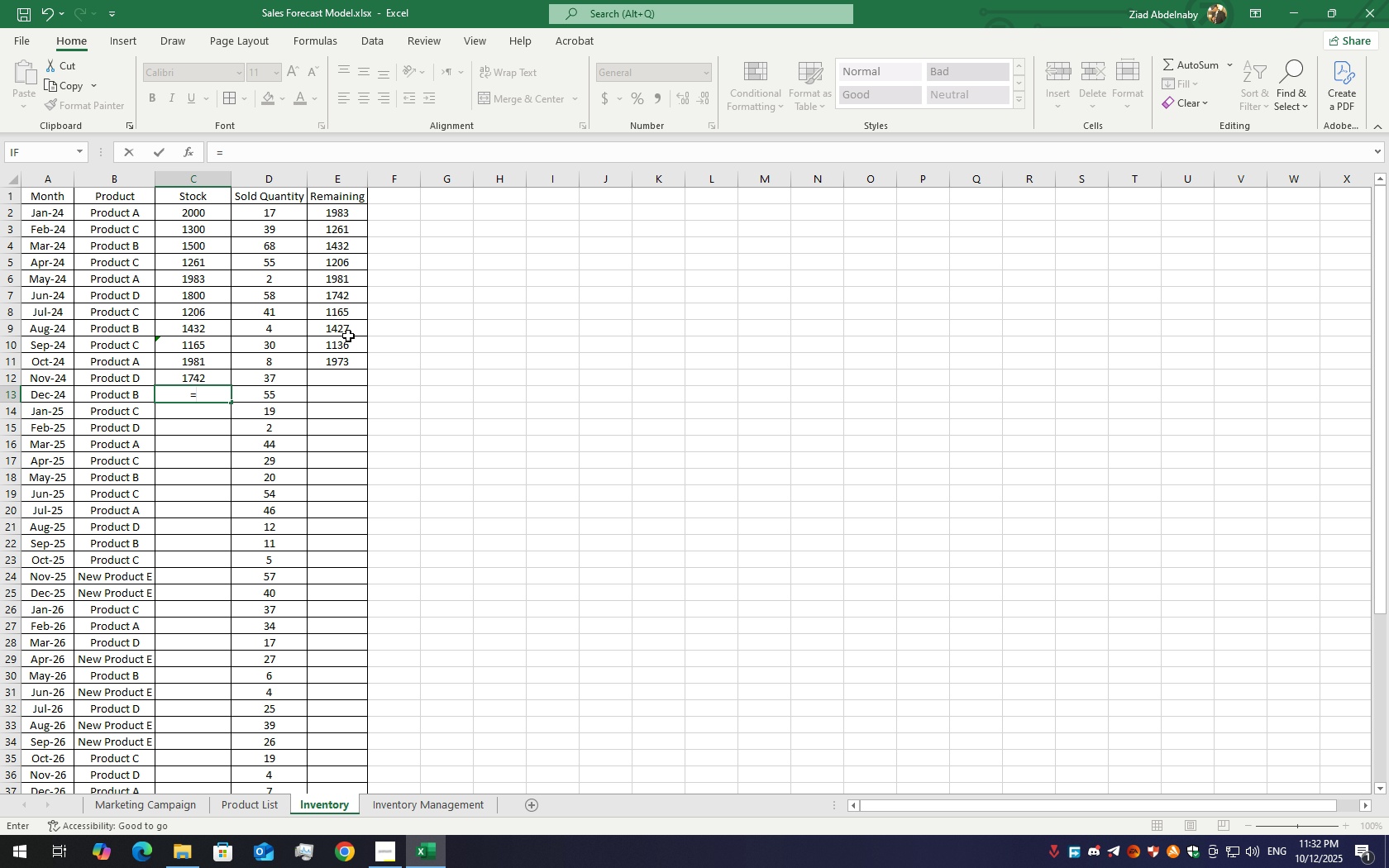 
wait(6.71)
 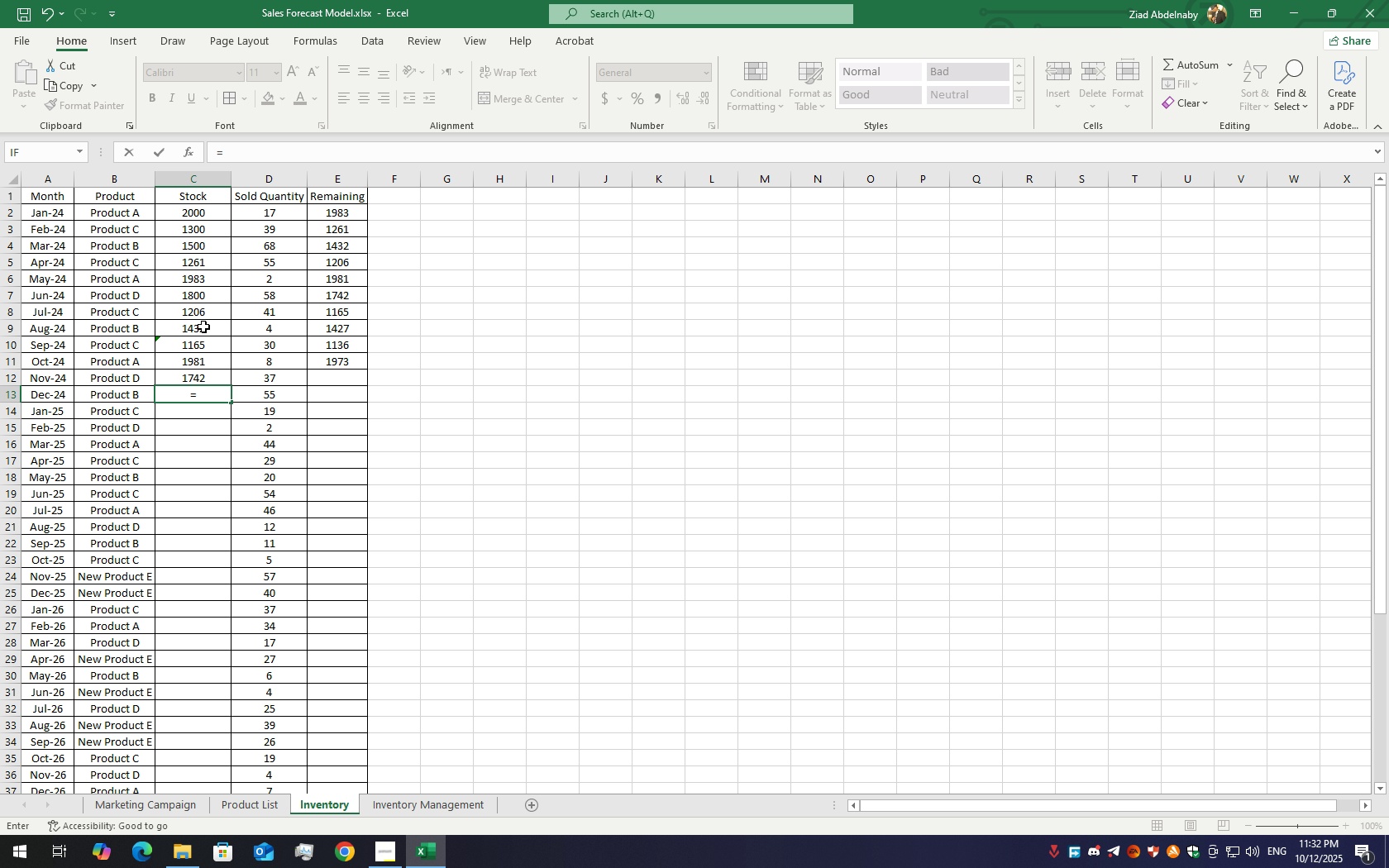 
left_click([351, 329])
 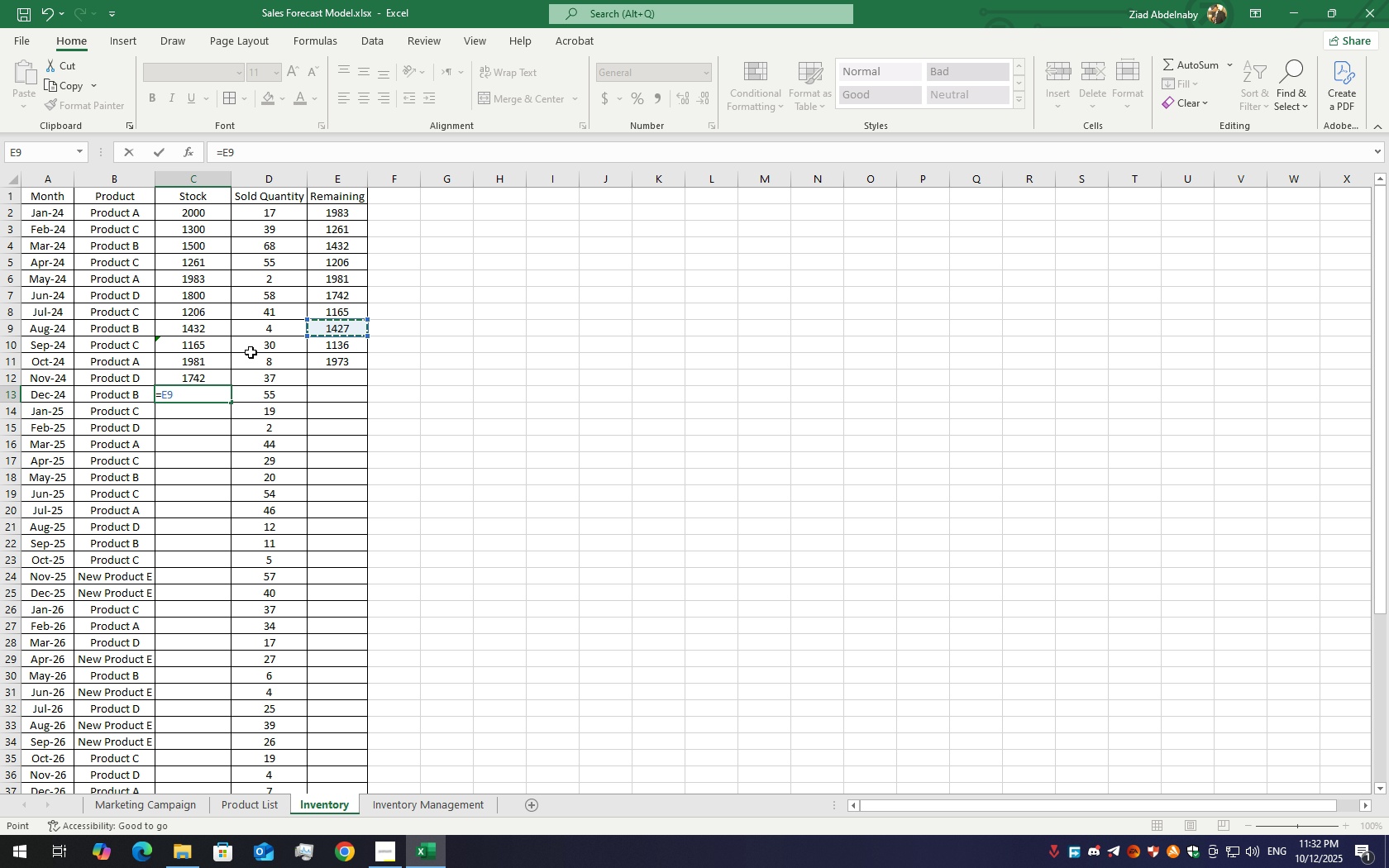 
key(Enter)
 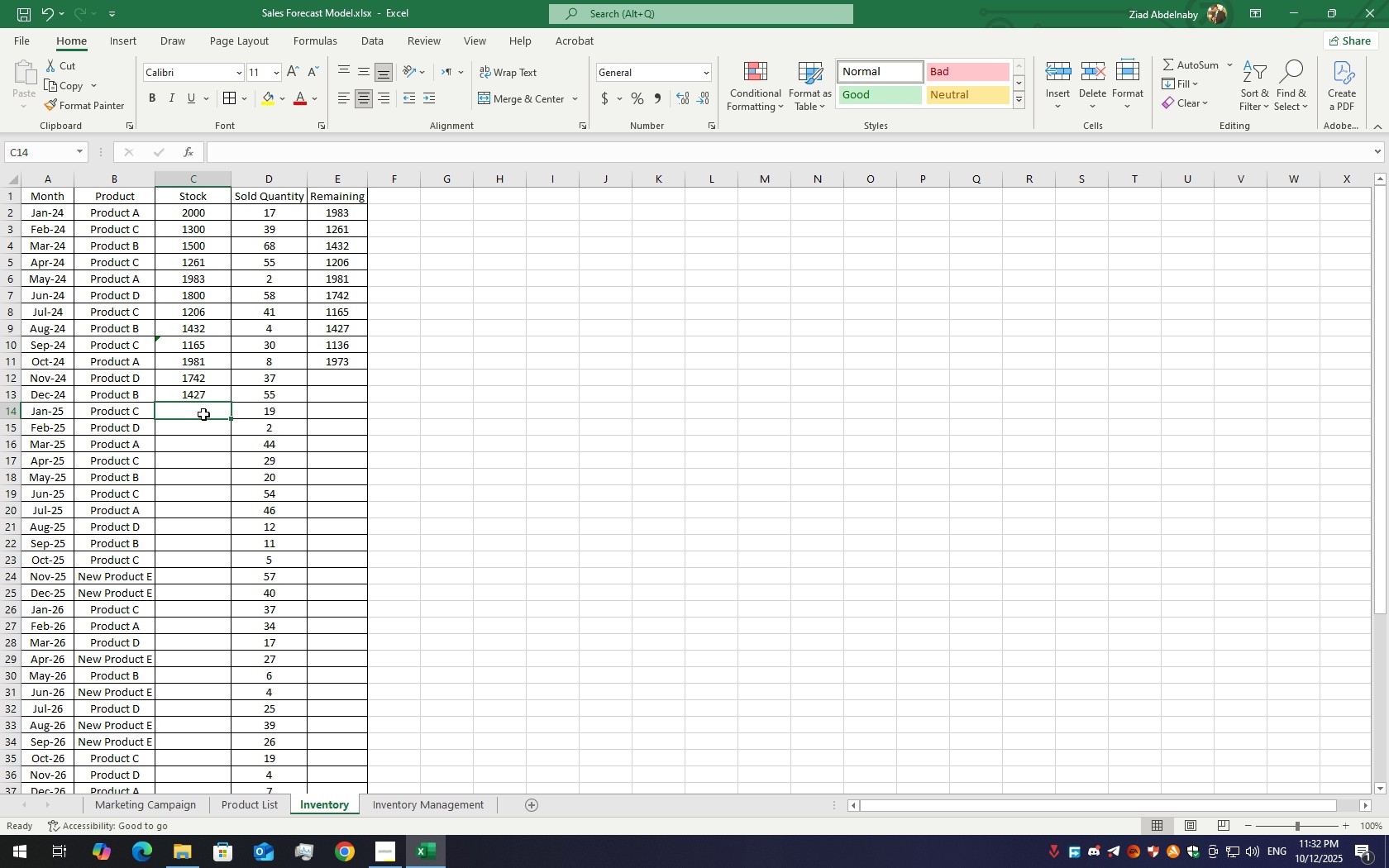 
double_click([203, 414])
 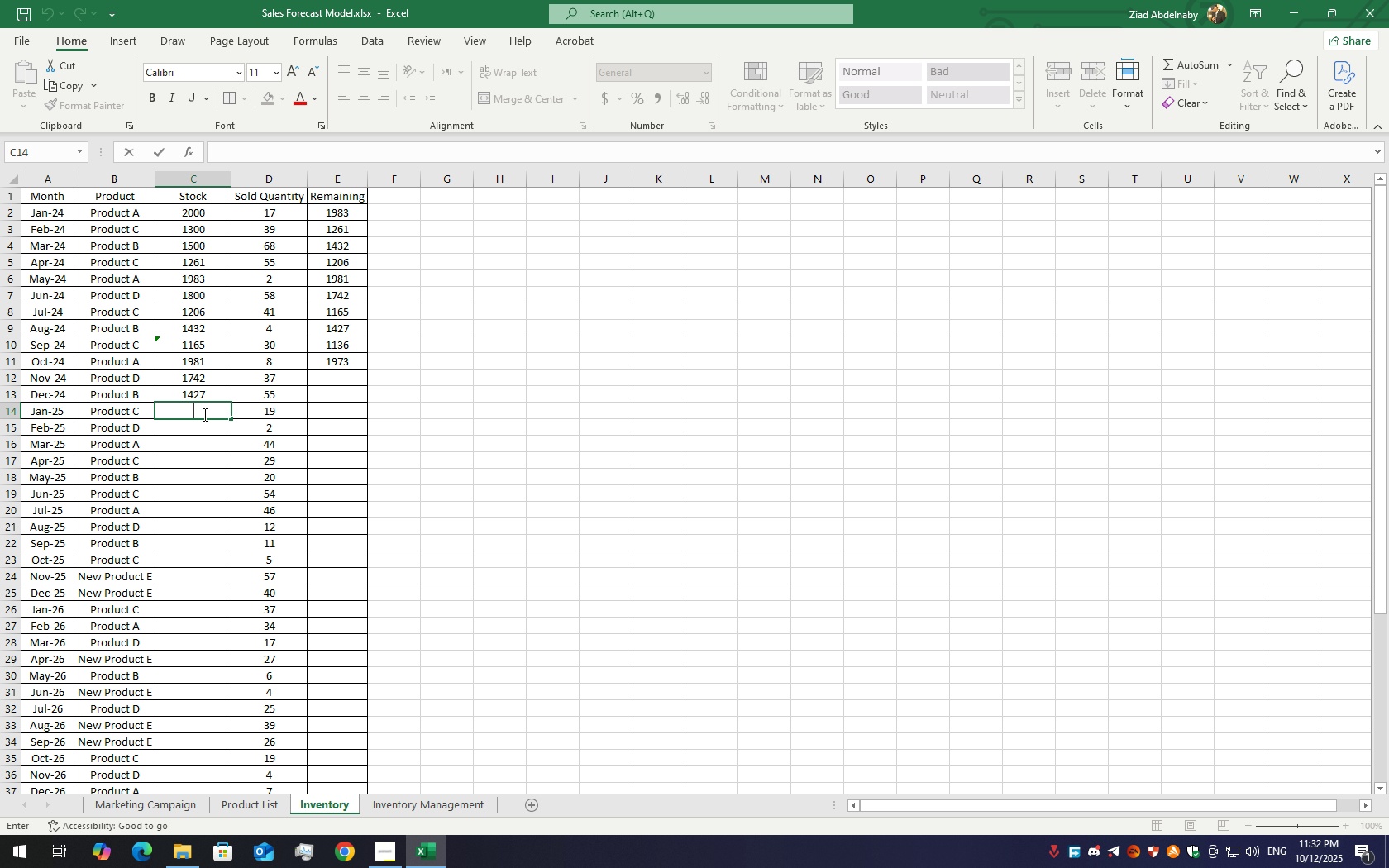 
key(Equal)
 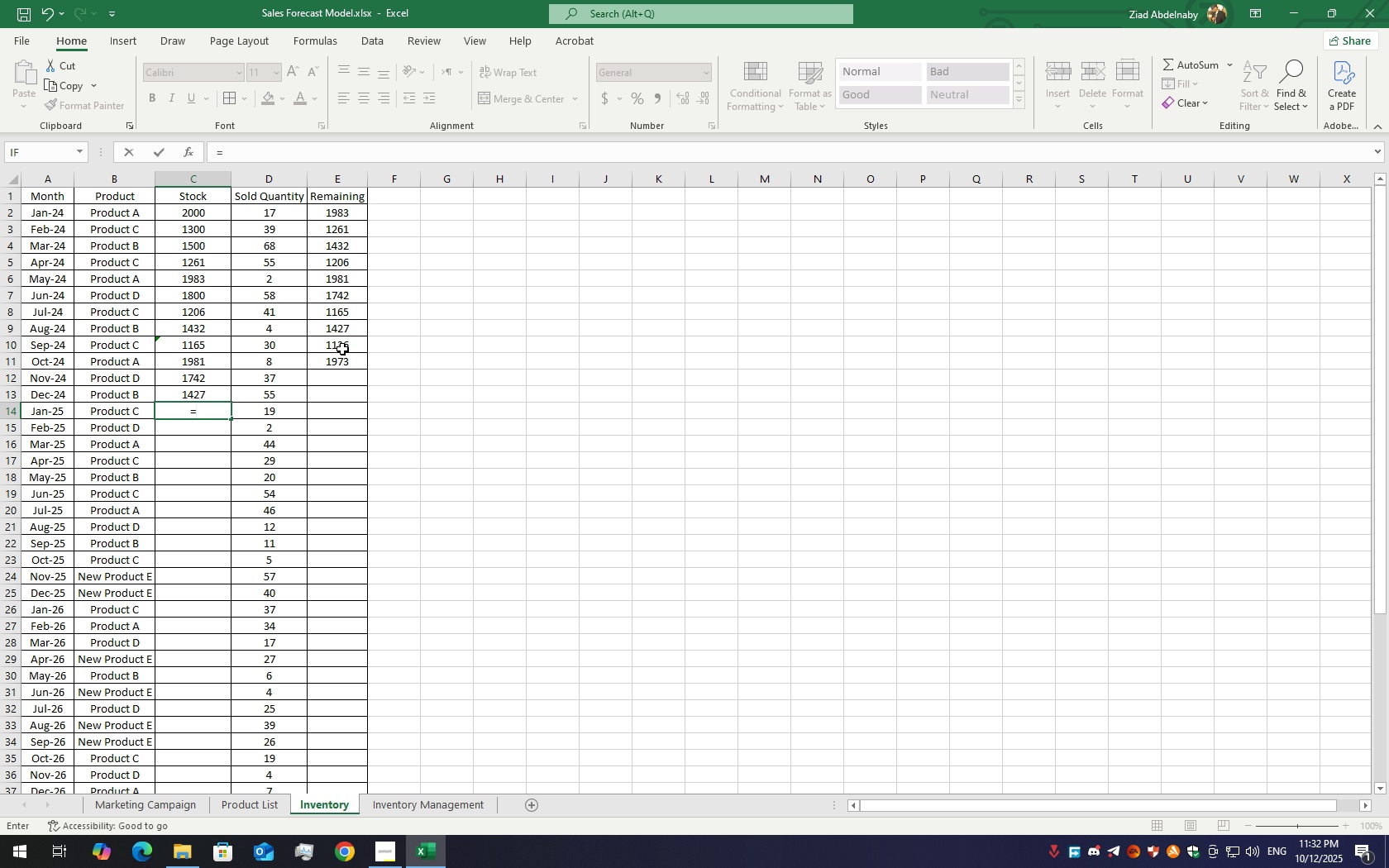 
left_click([344, 346])
 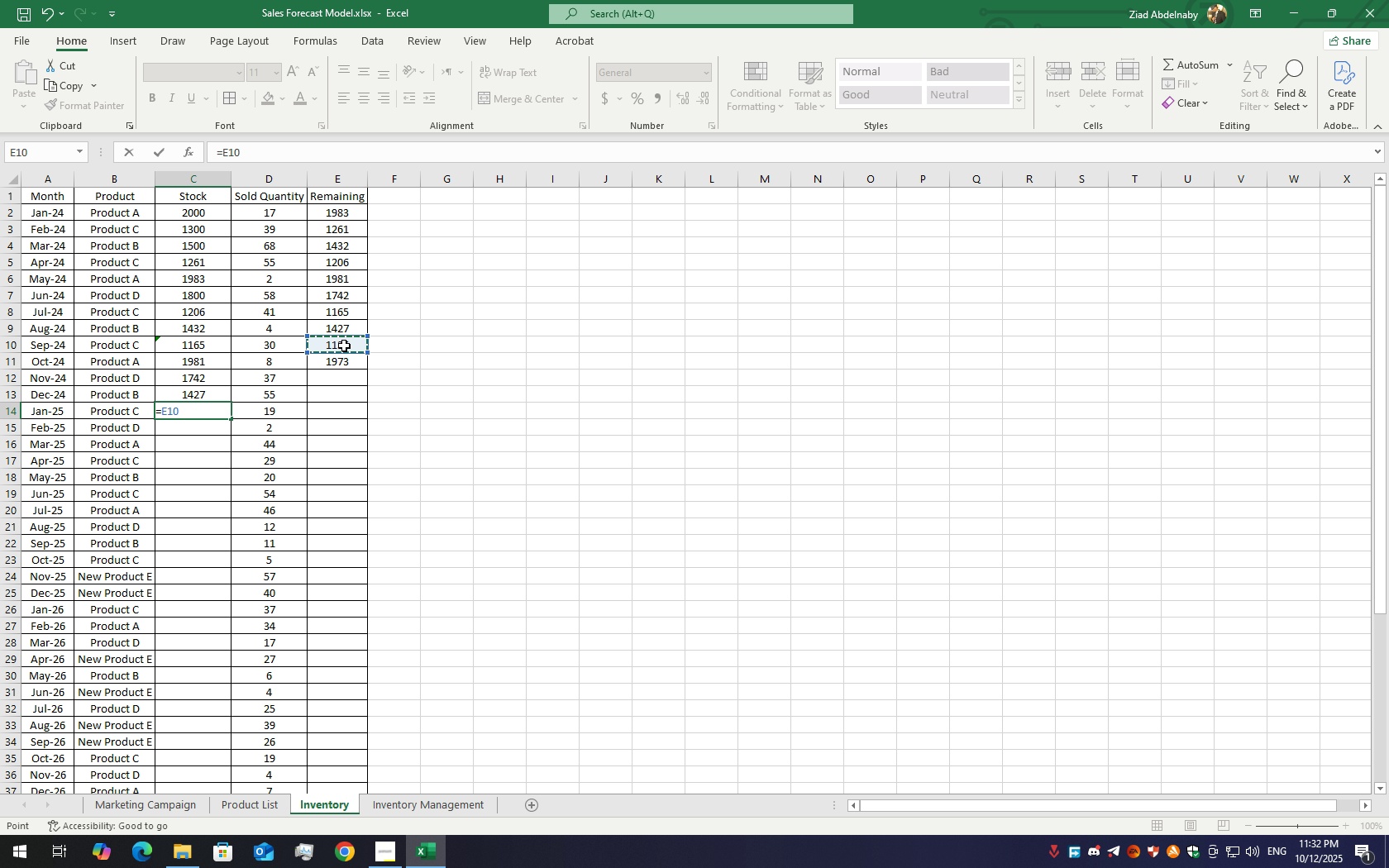 
key(Enter)
 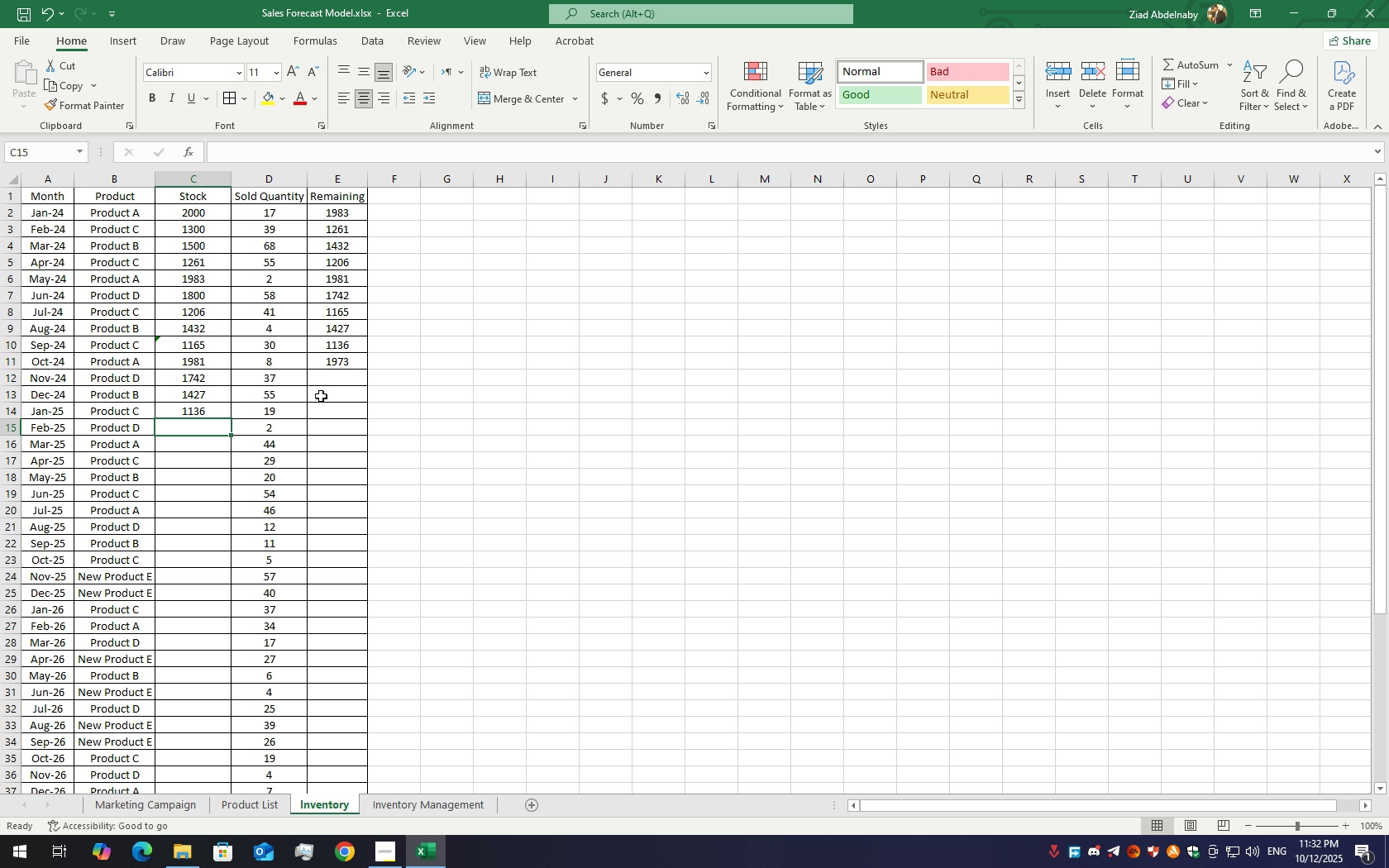 
left_click([356, 360])
 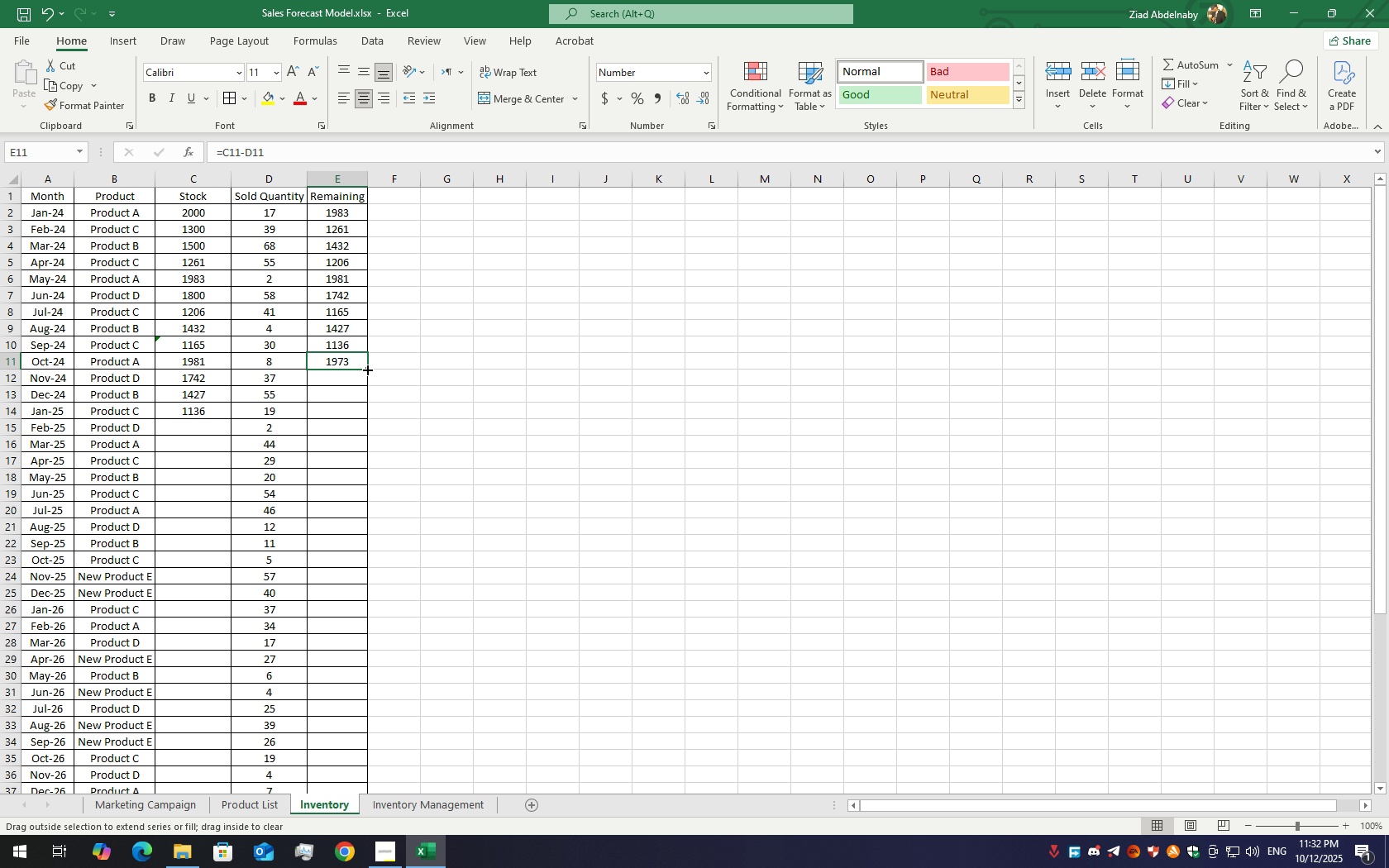 
left_click_drag(start_coordinate=[366, 369], to_coordinate=[327, 756])
 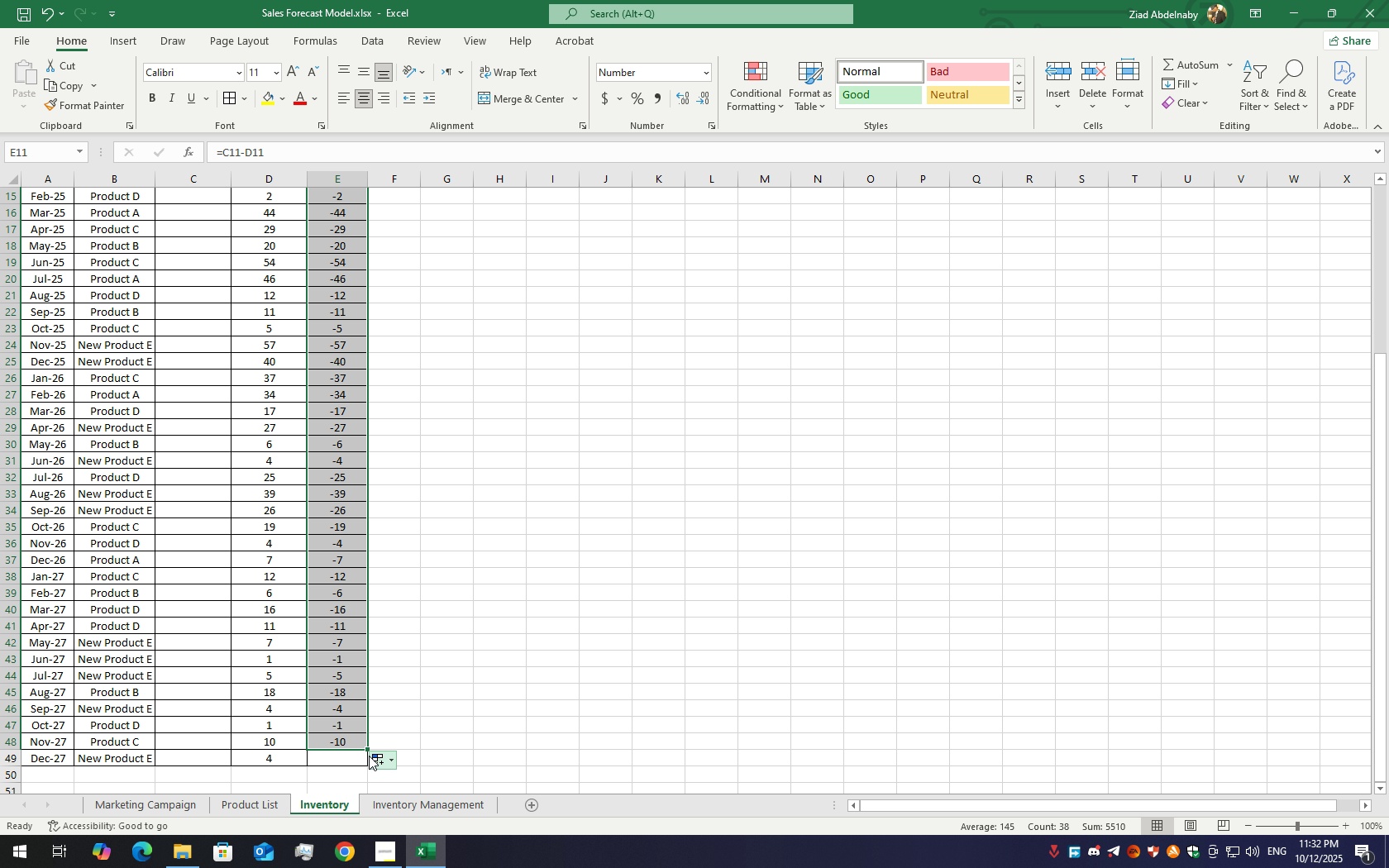 
left_click_drag(start_coordinate=[367, 746], to_coordinate=[375, 764])
 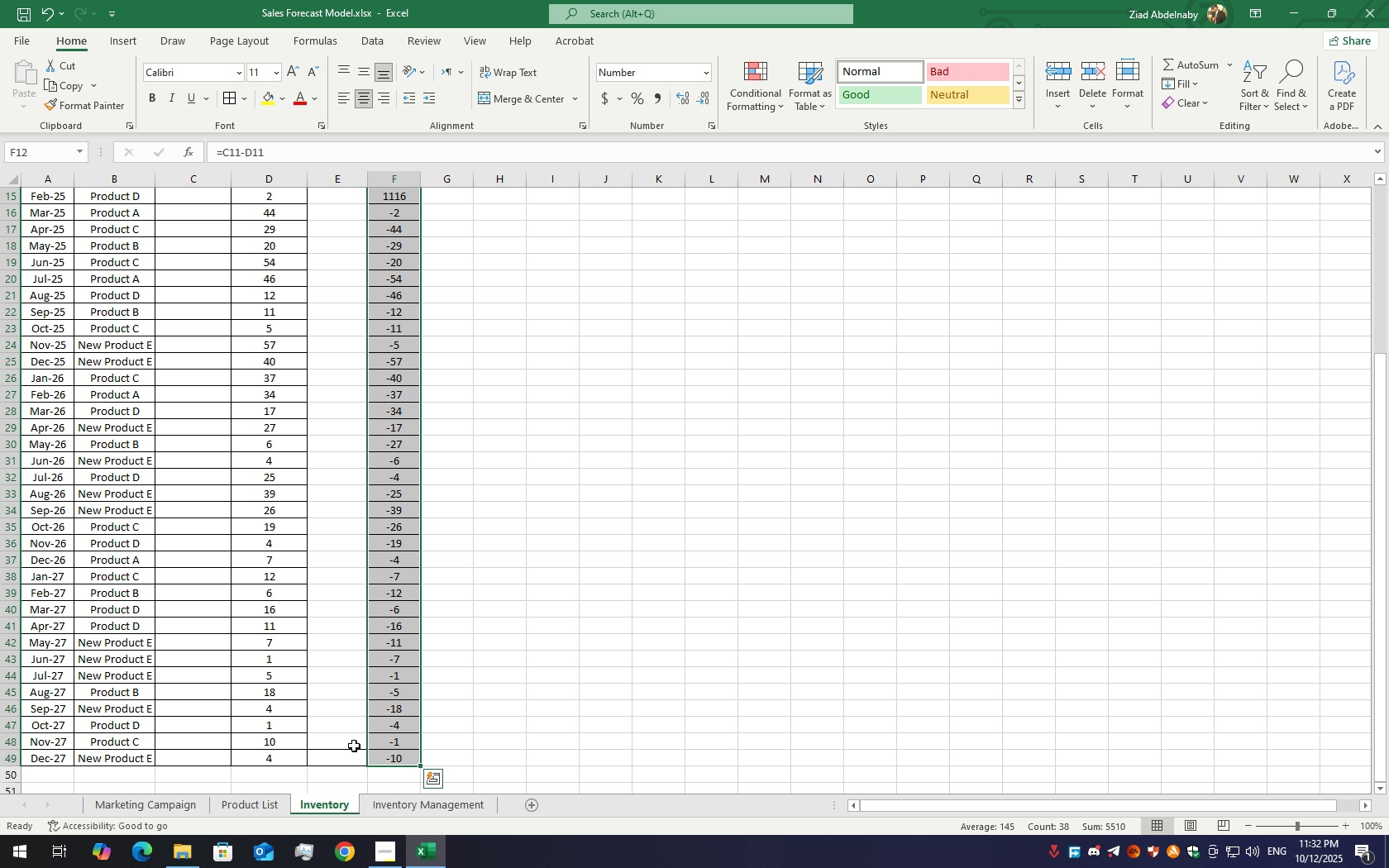 
key(Control+Z)
 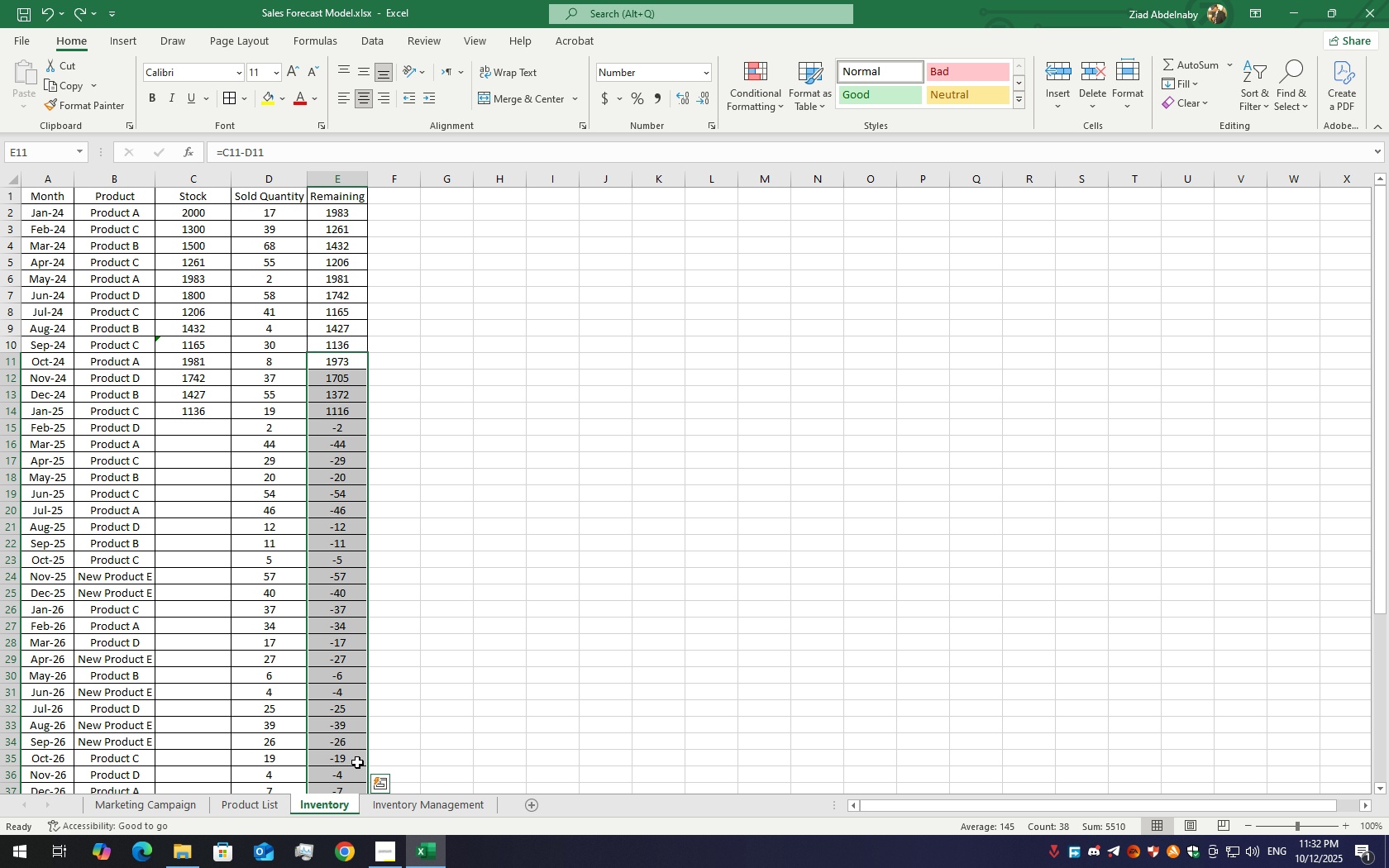 
scroll: coordinate [344, 746], scroll_direction: down, amount: 6.0
 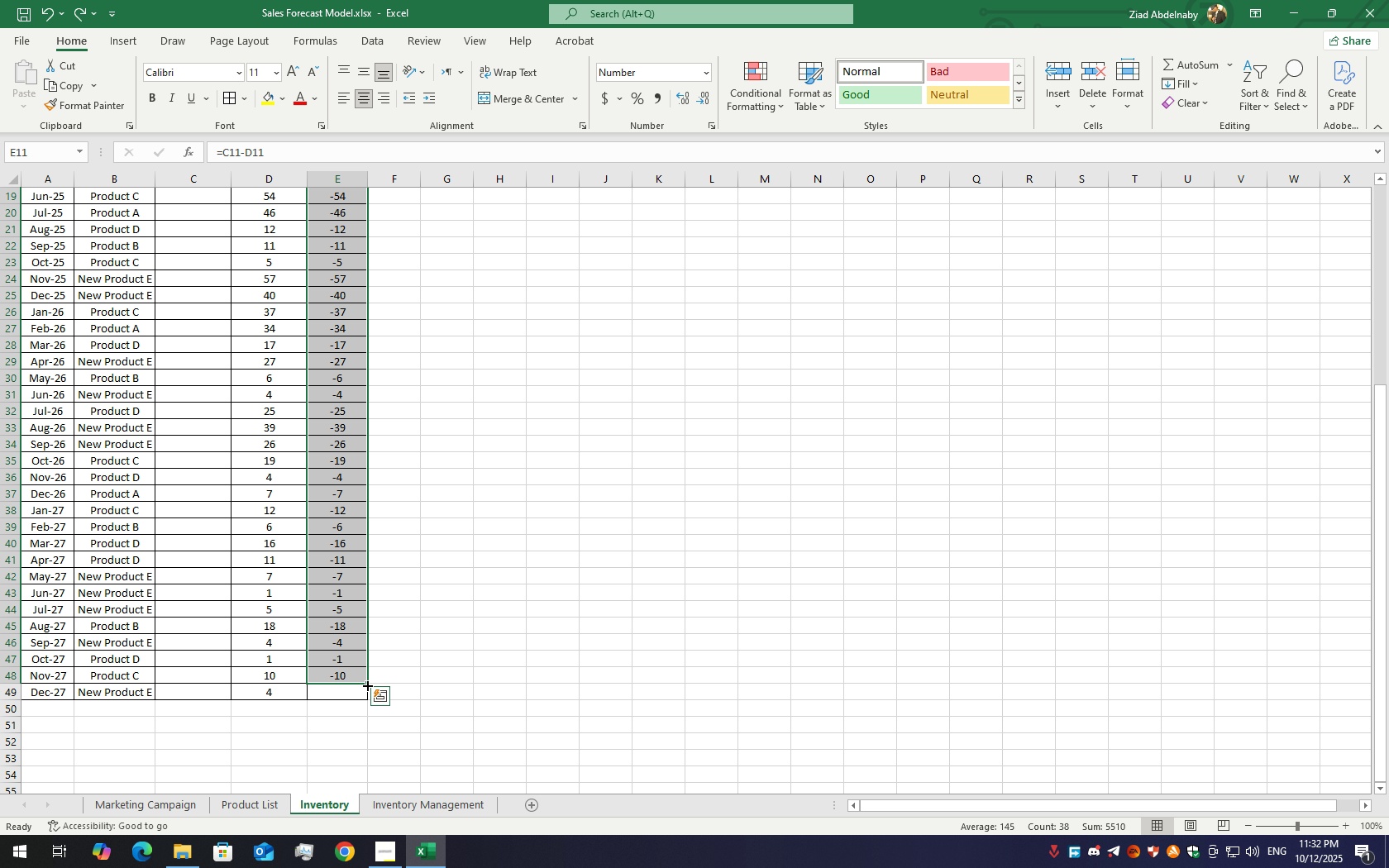 
left_click_drag(start_coordinate=[366, 684], to_coordinate=[366, 697])
 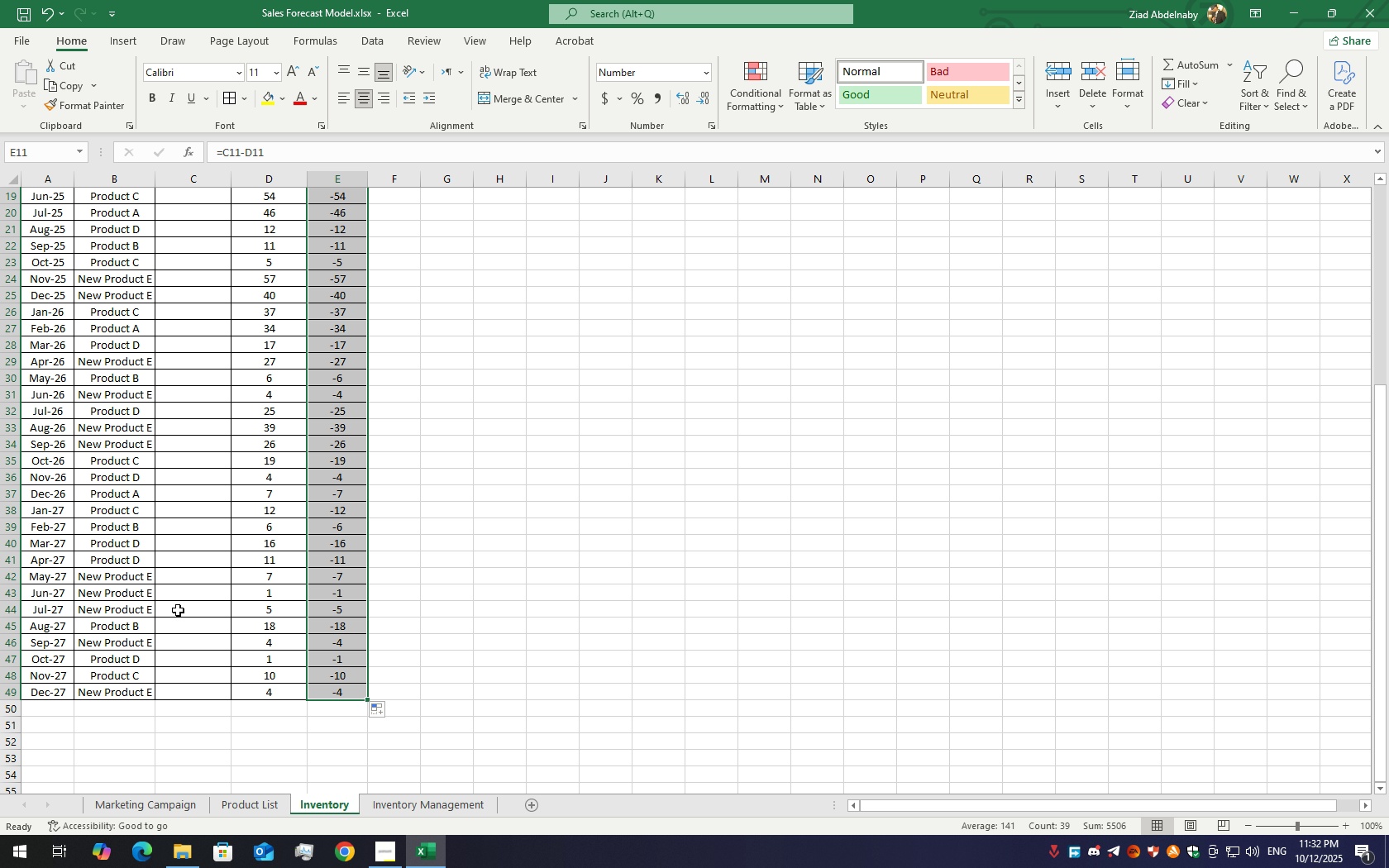 
scroll: coordinate [219, 610], scroll_direction: up, amount: 11.0
 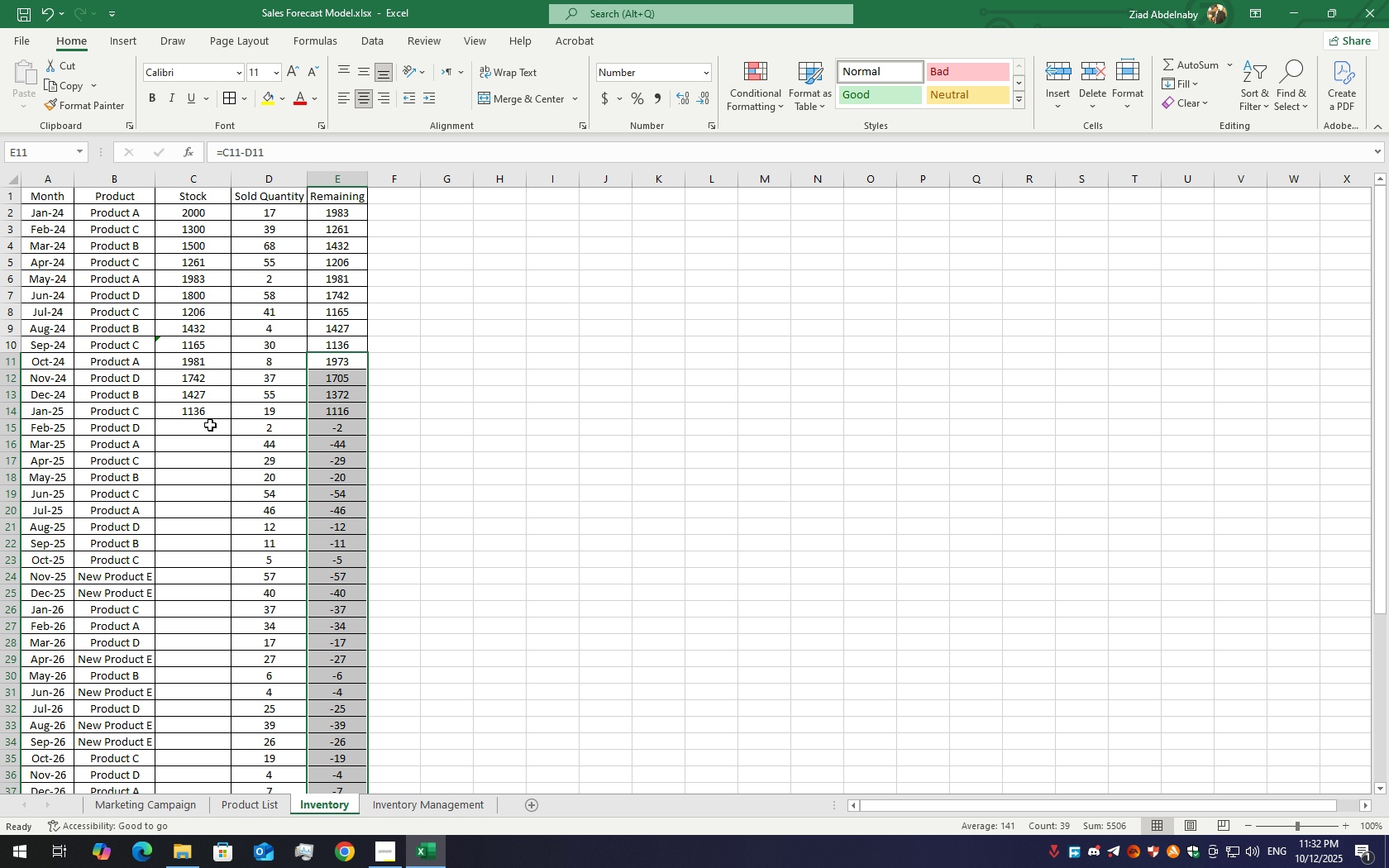 
left_click([206, 431])
 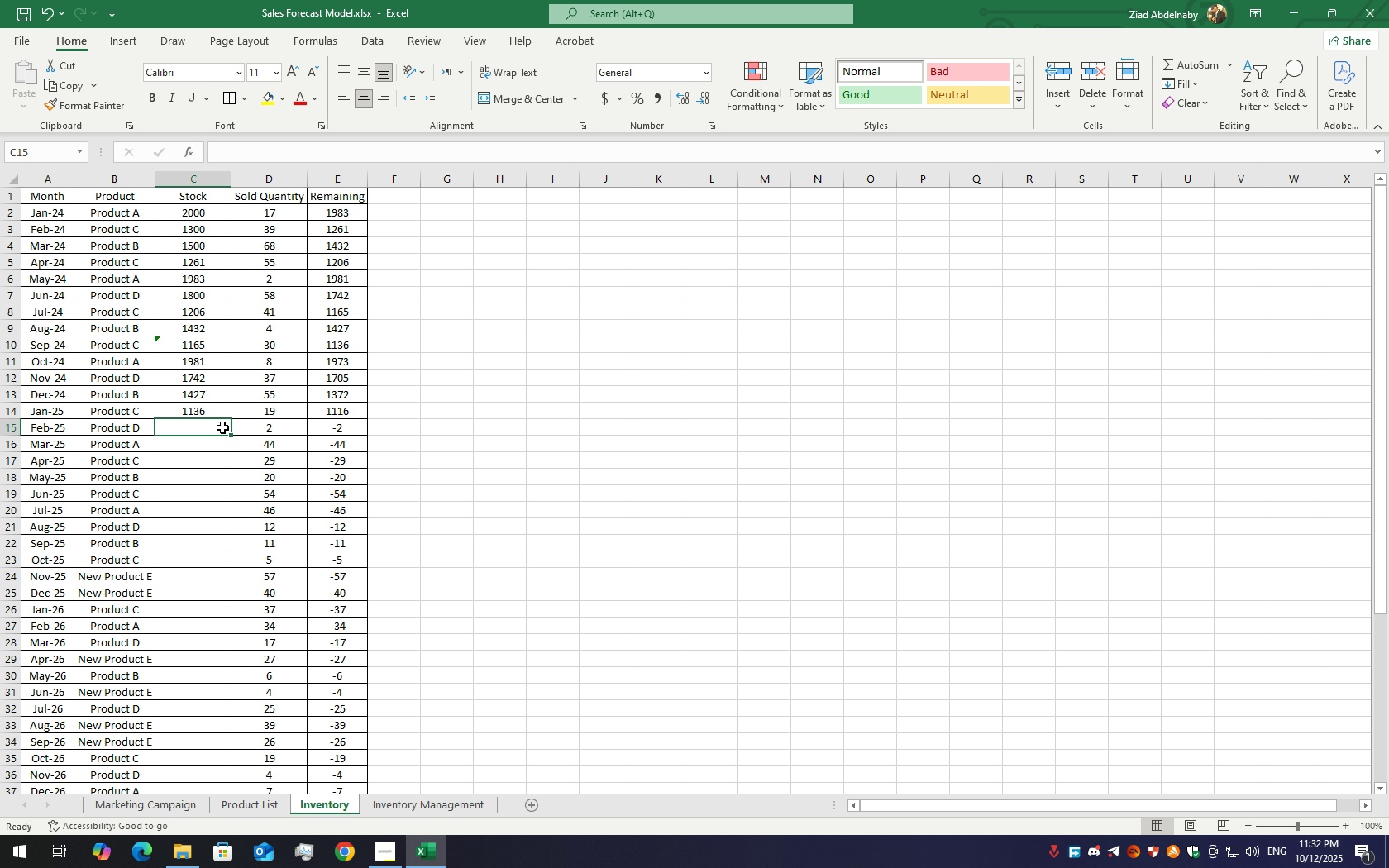 
double_click([218, 429])
 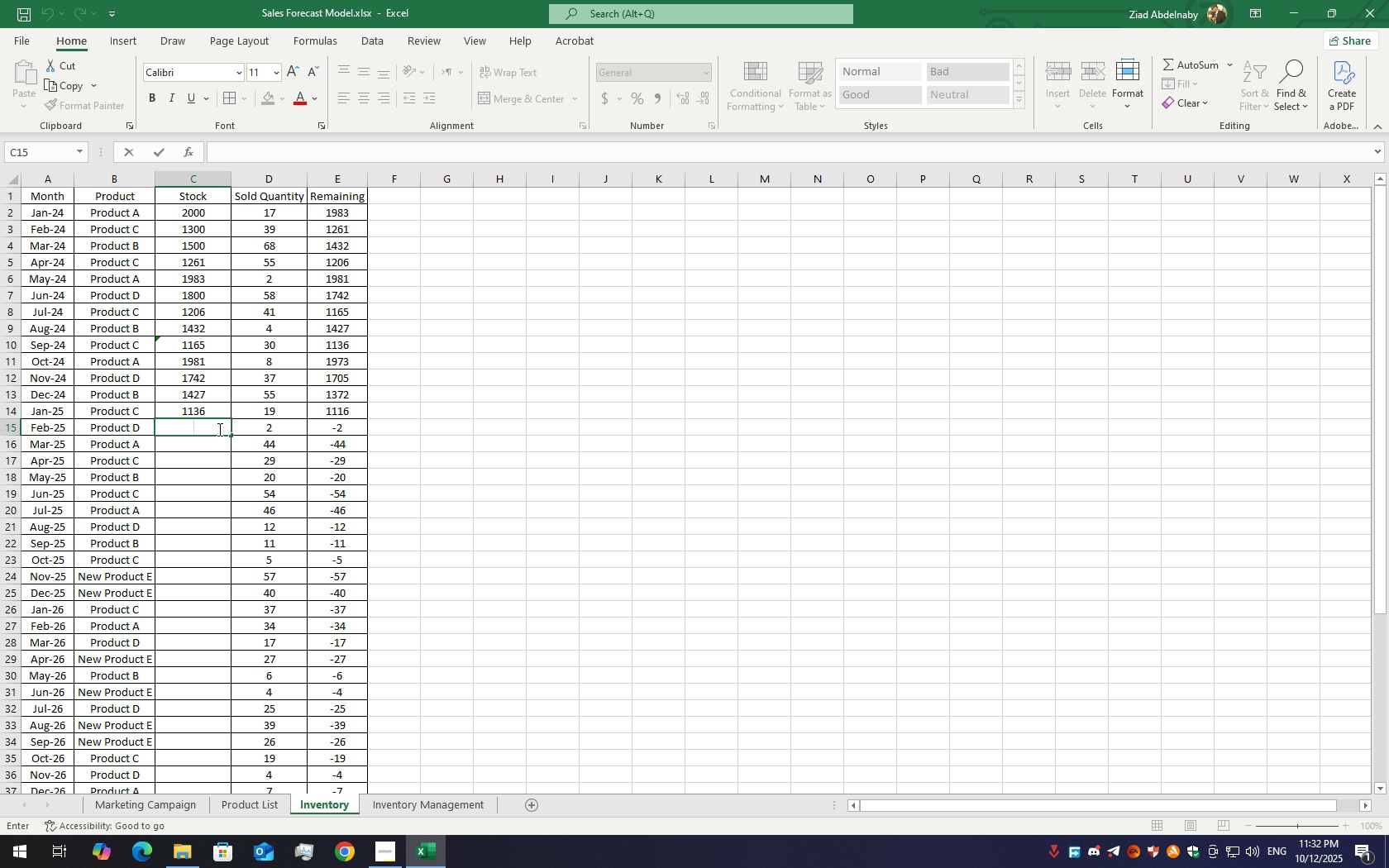 
key(Numpad1)
 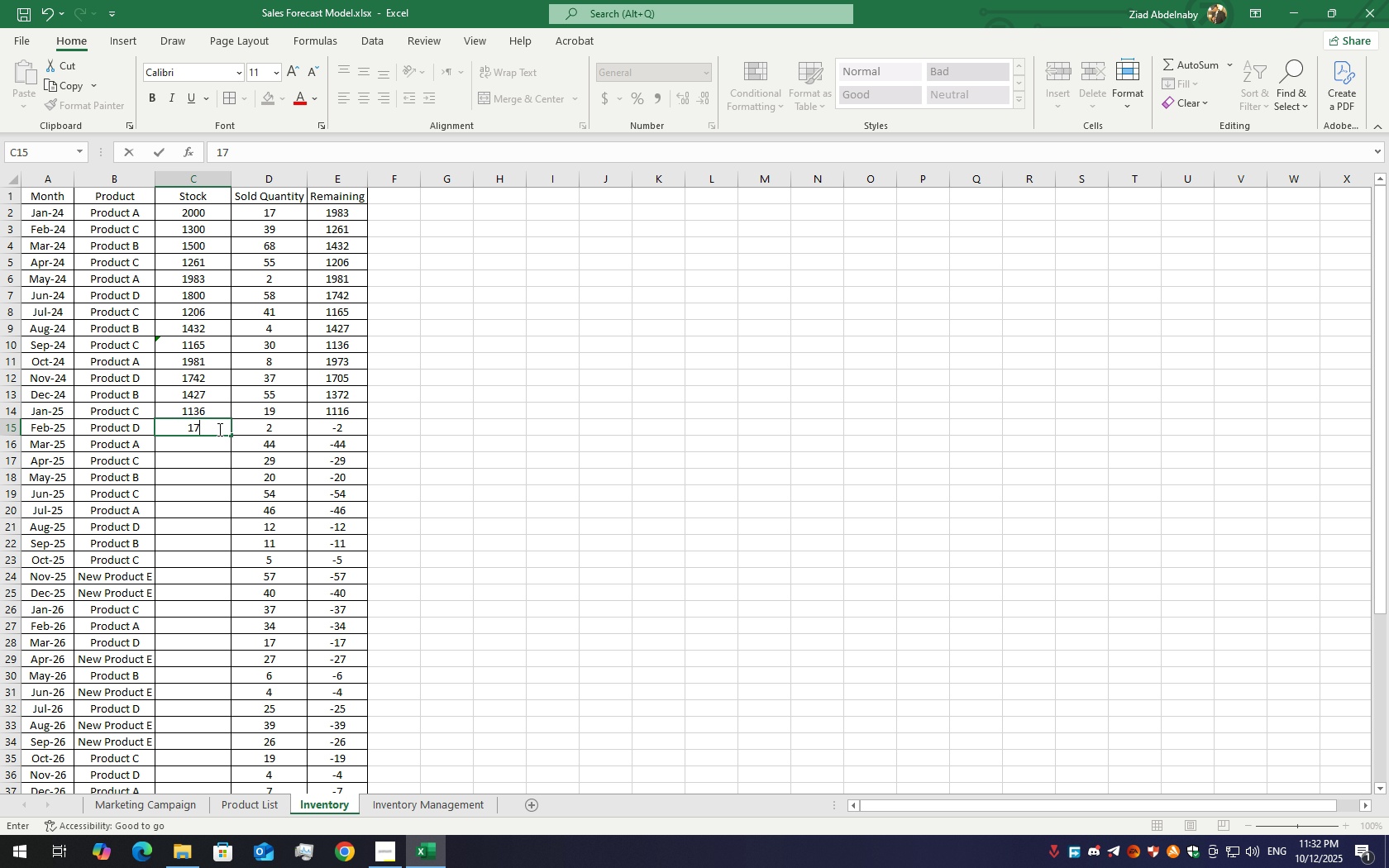 
key(Numpad7)
 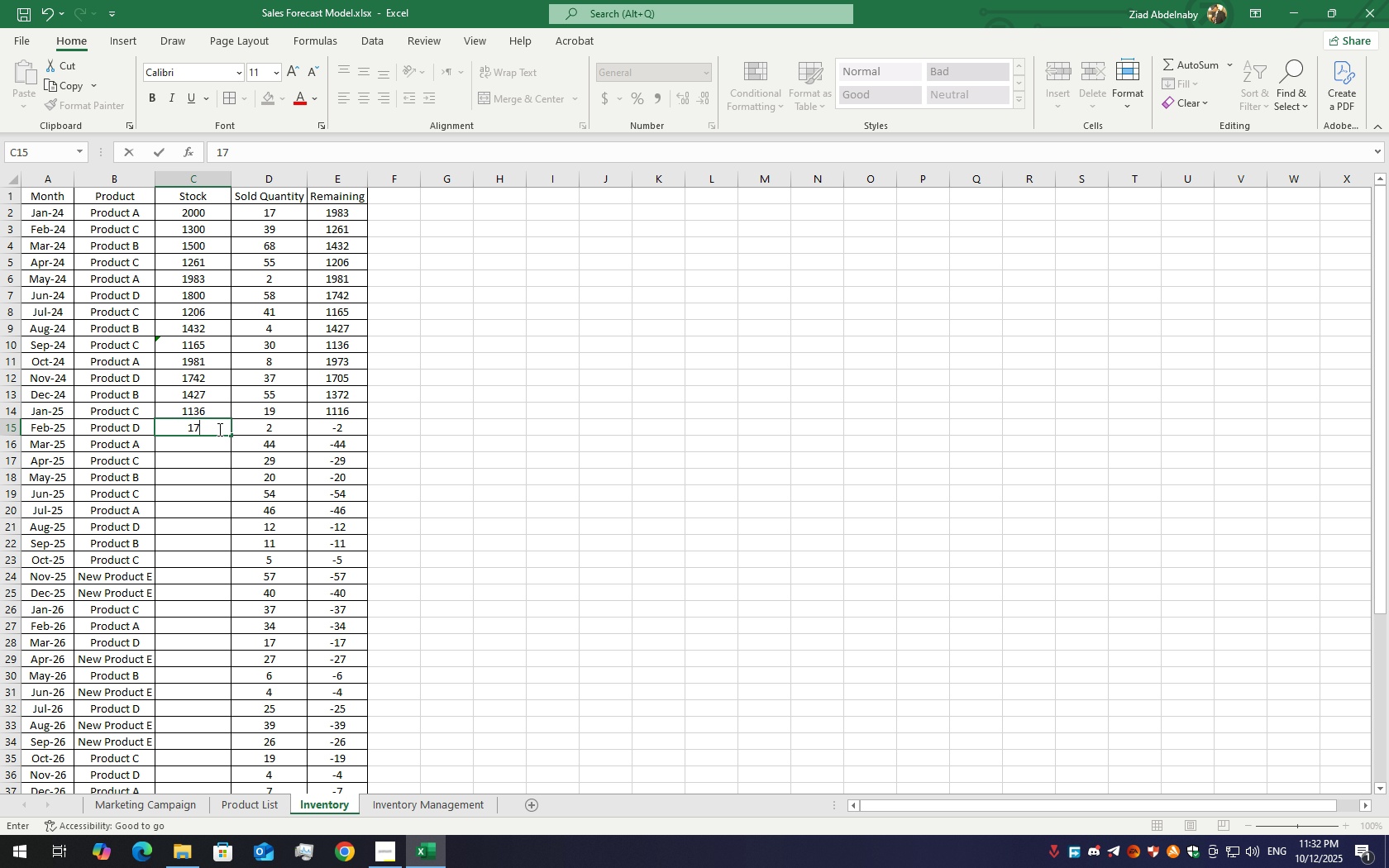 
key(Numpad0)
 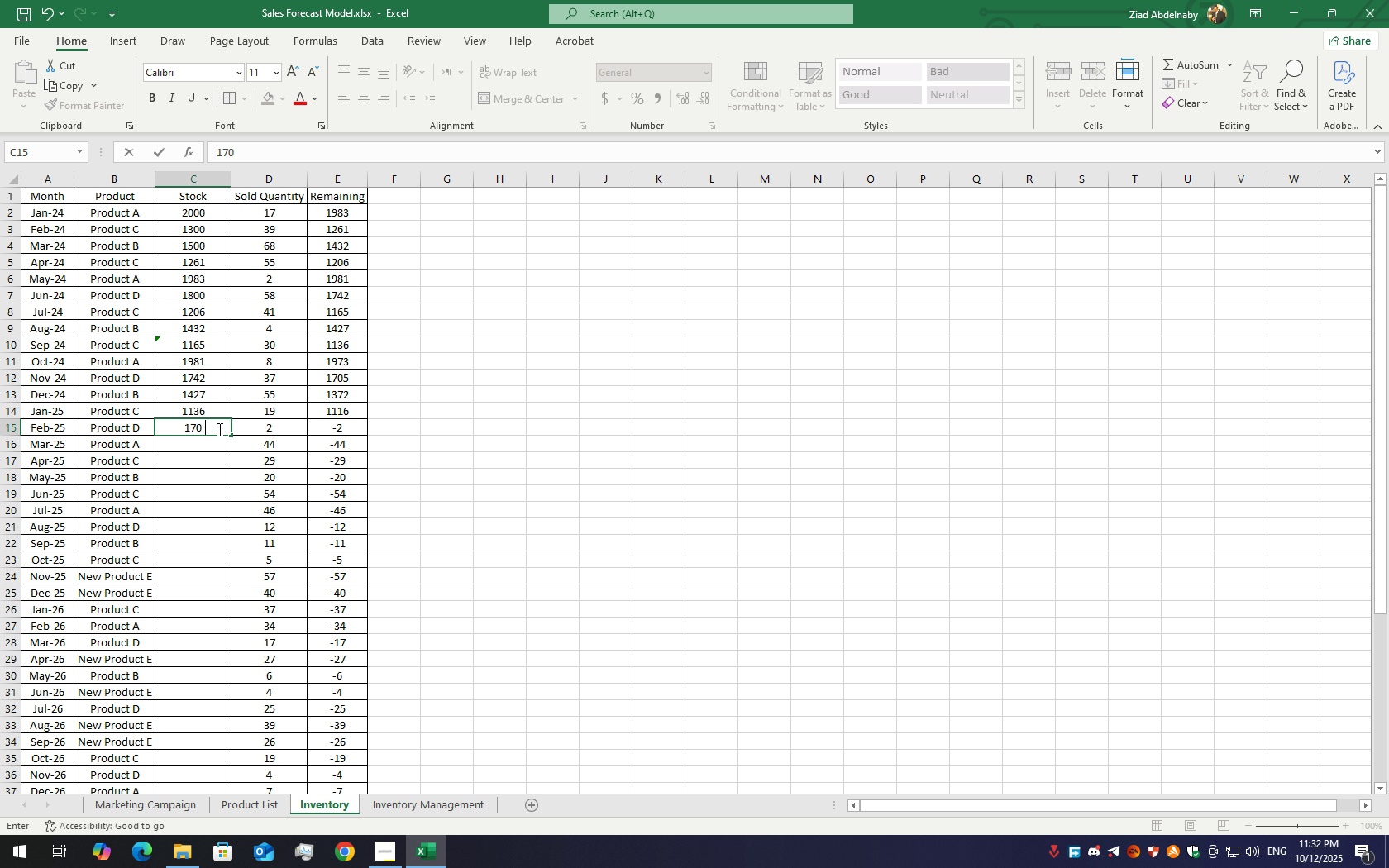 
key(Numpad5)
 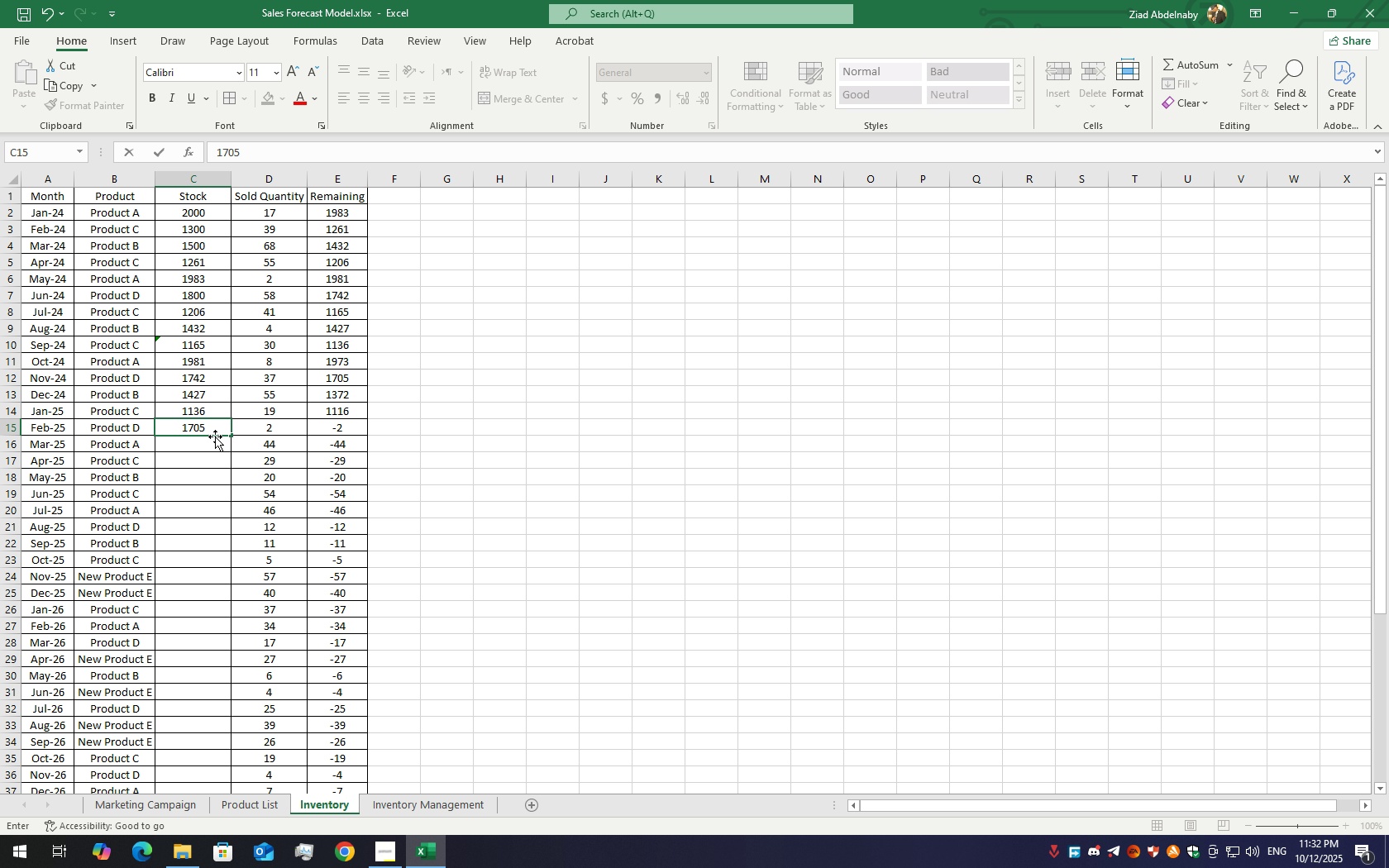 
key(Enter)
 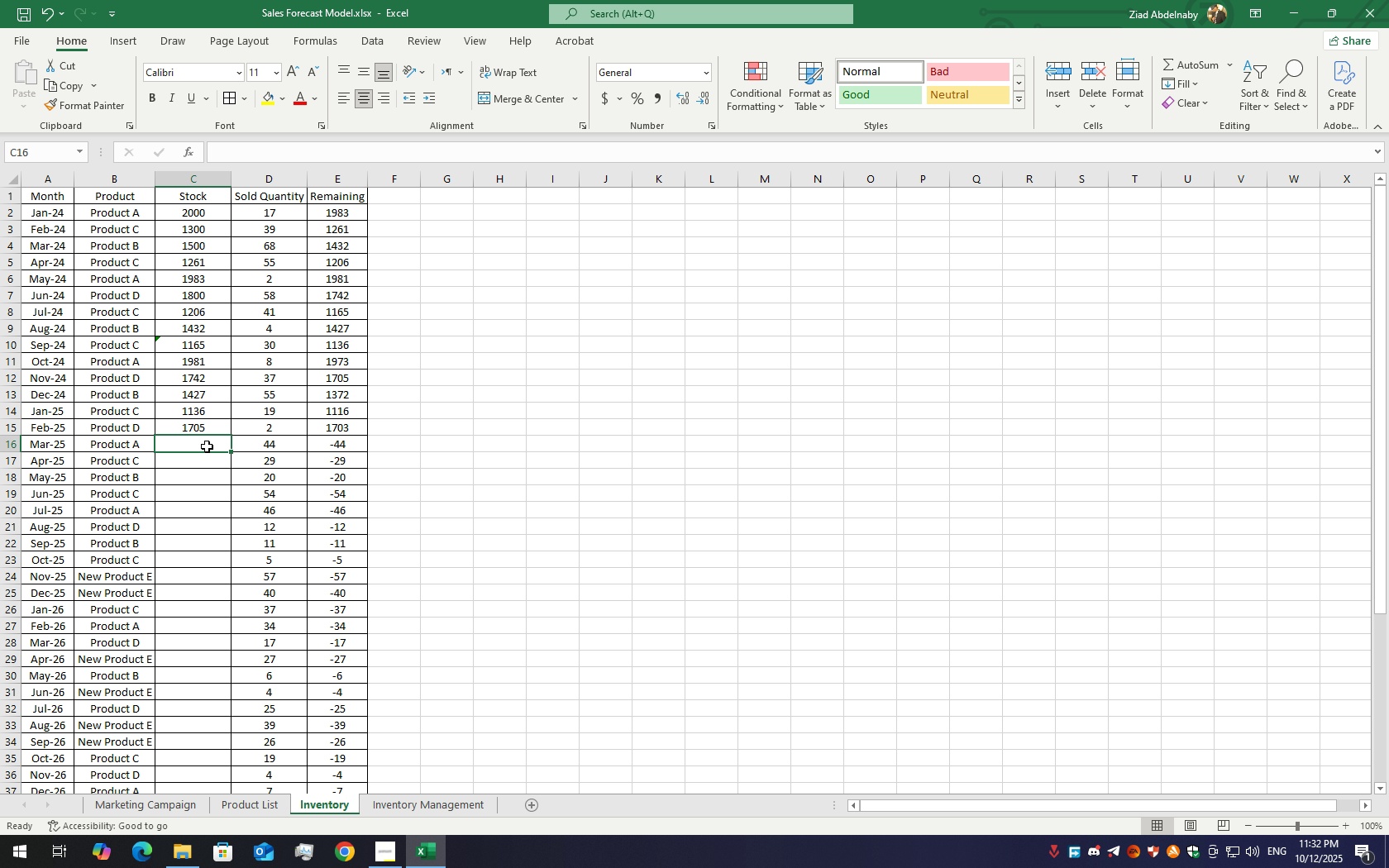 
double_click([207, 446])
 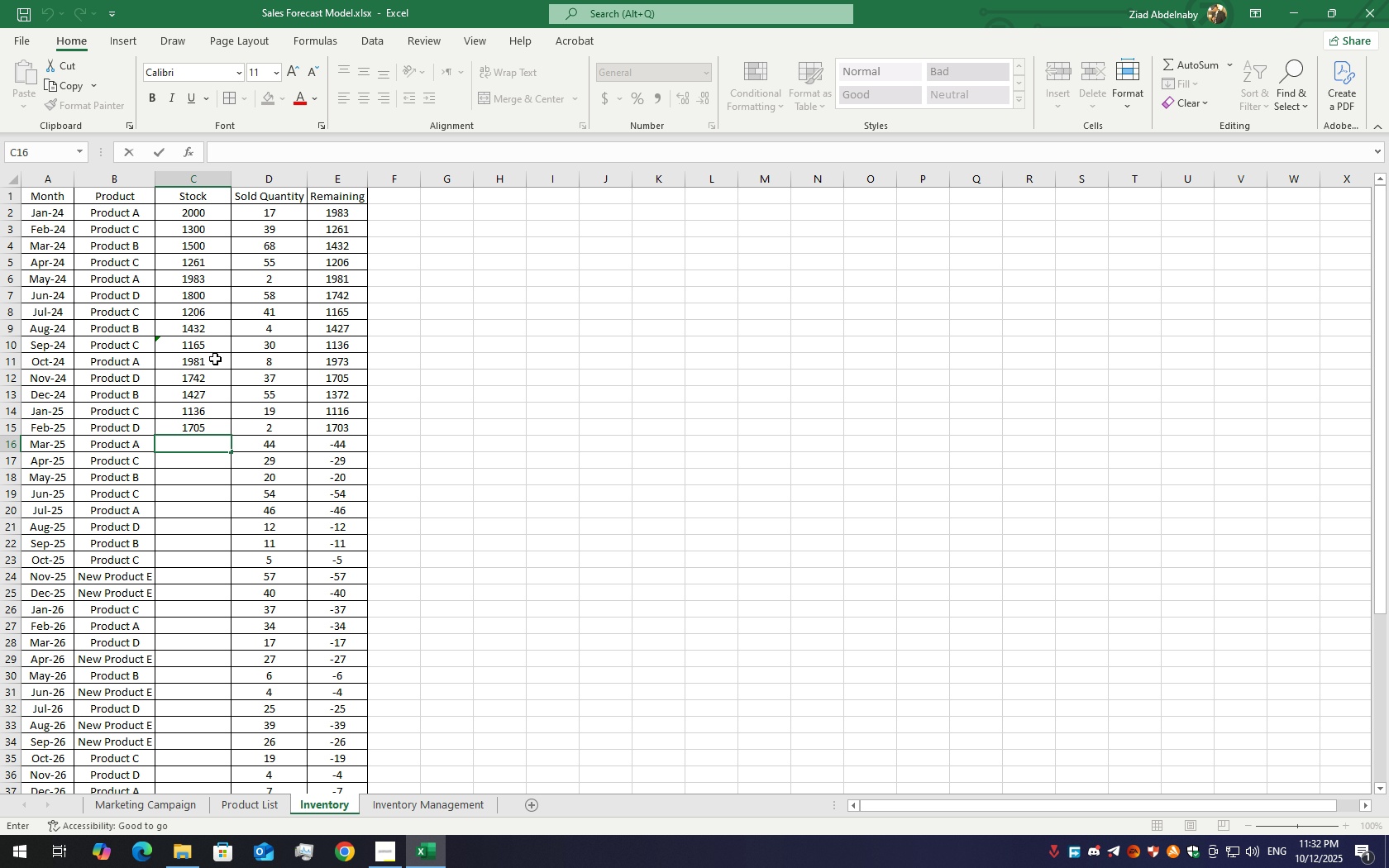 
wait(5.36)
 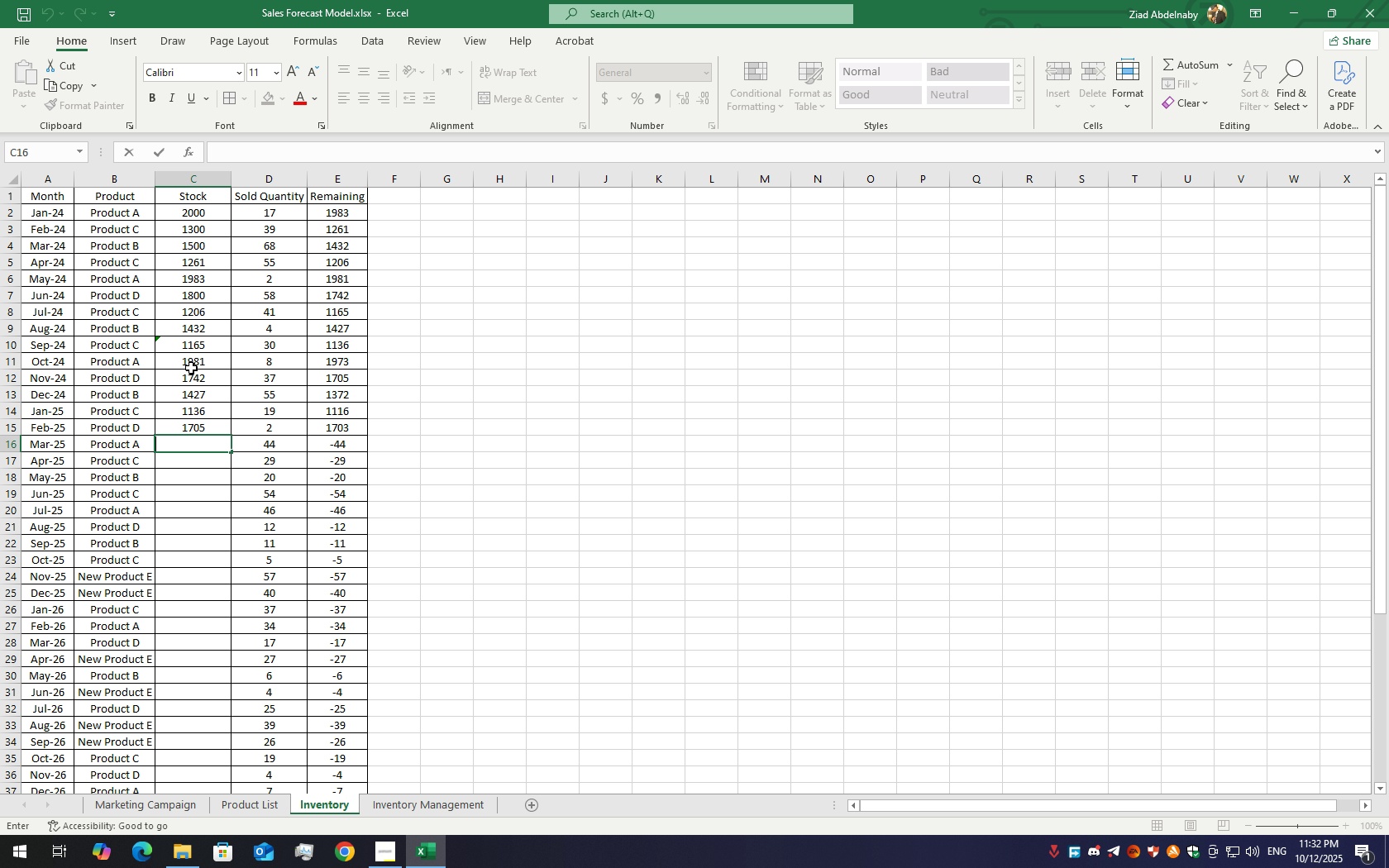 
key(Numpad1)
 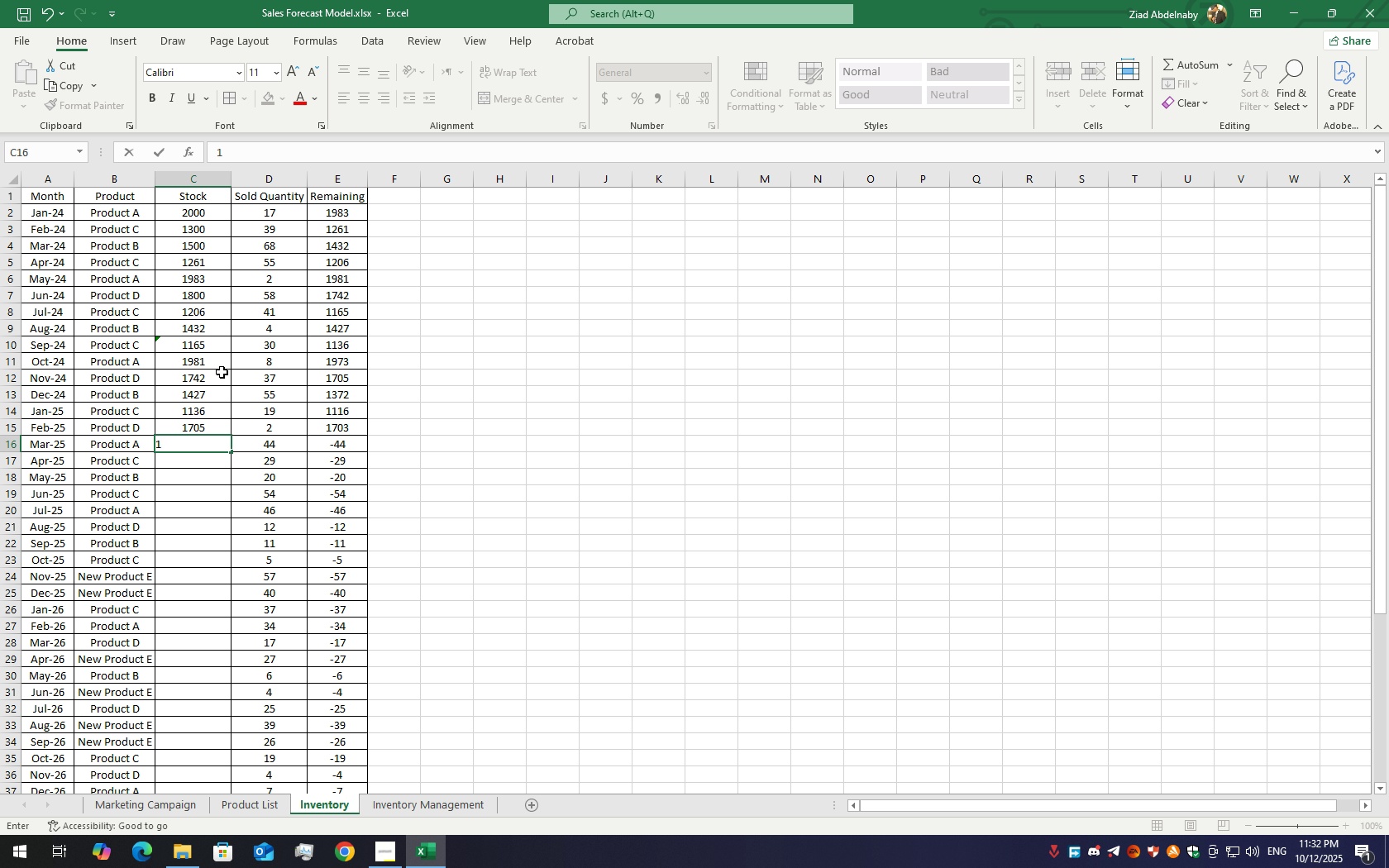 
key(Numpad9)
 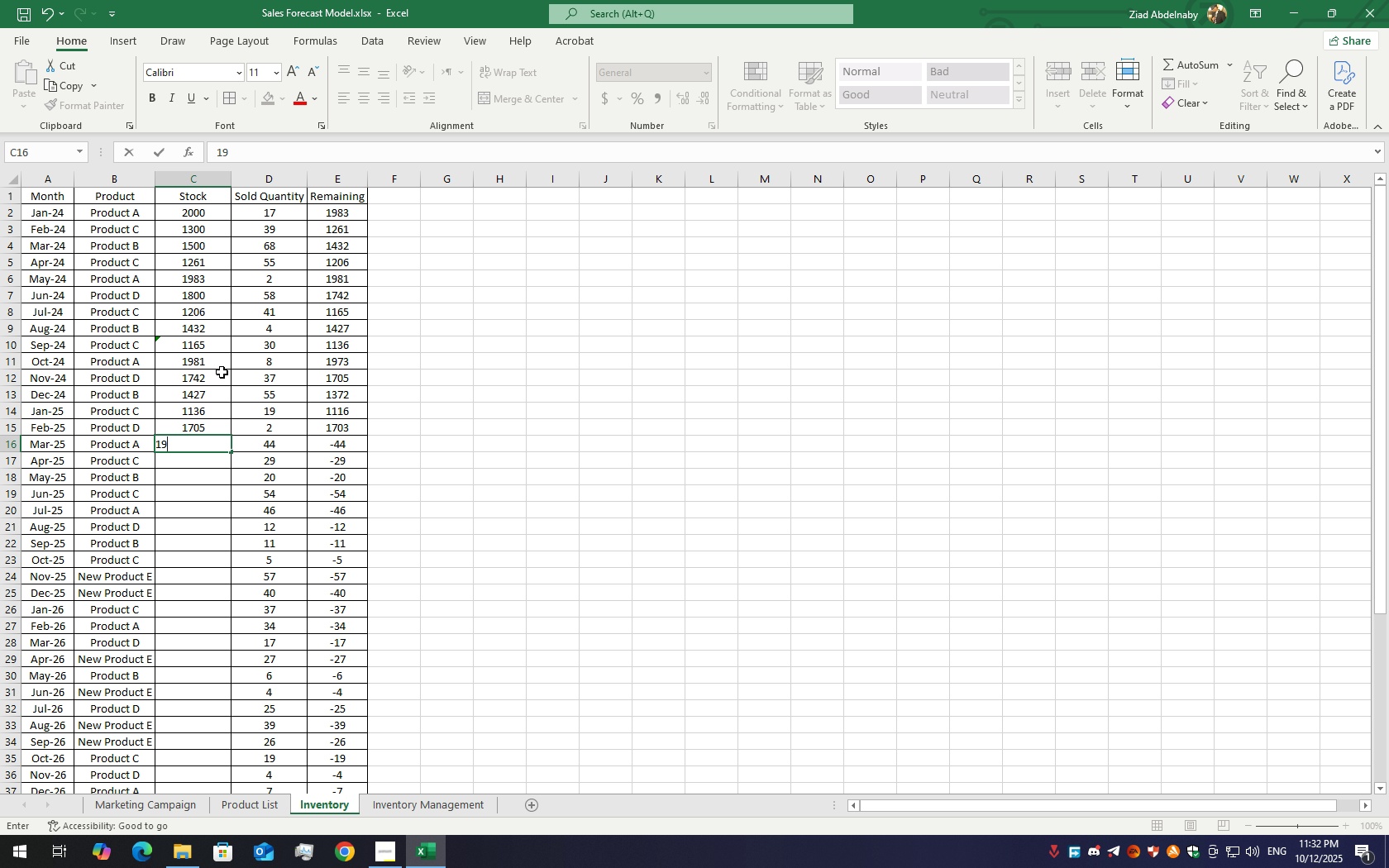 
key(Numpad7)
 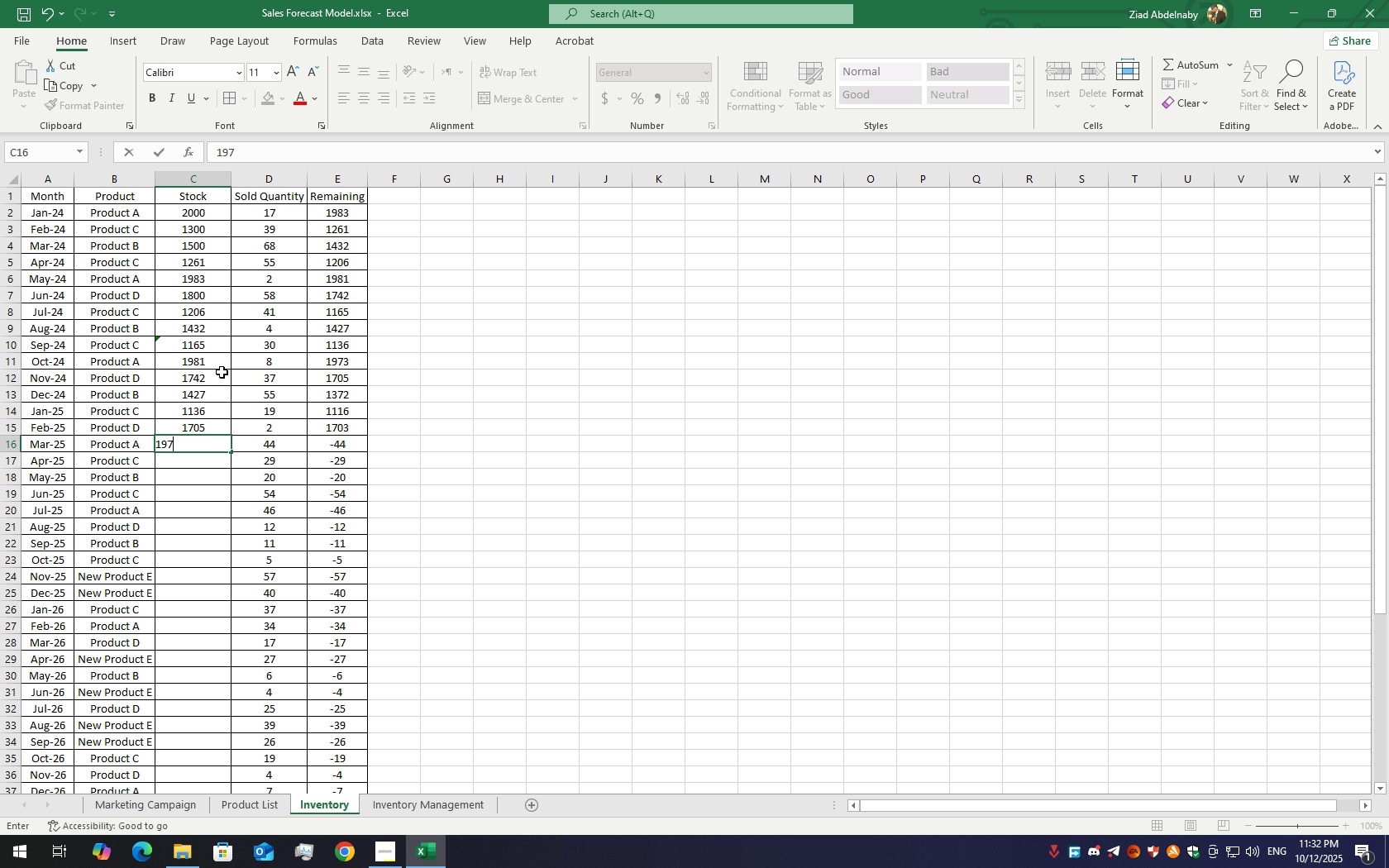 
key(Numpad3)
 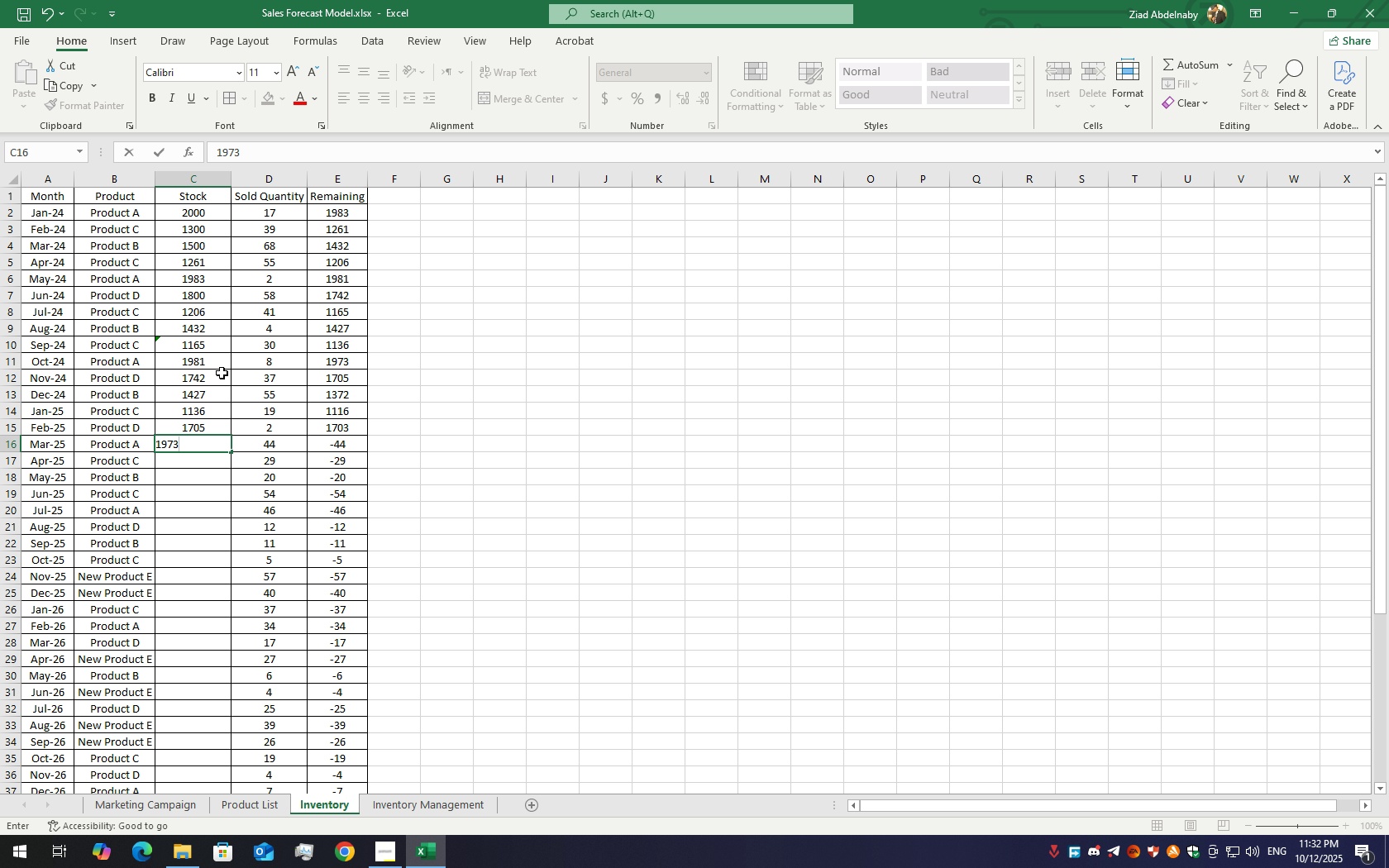 
key(Enter)
 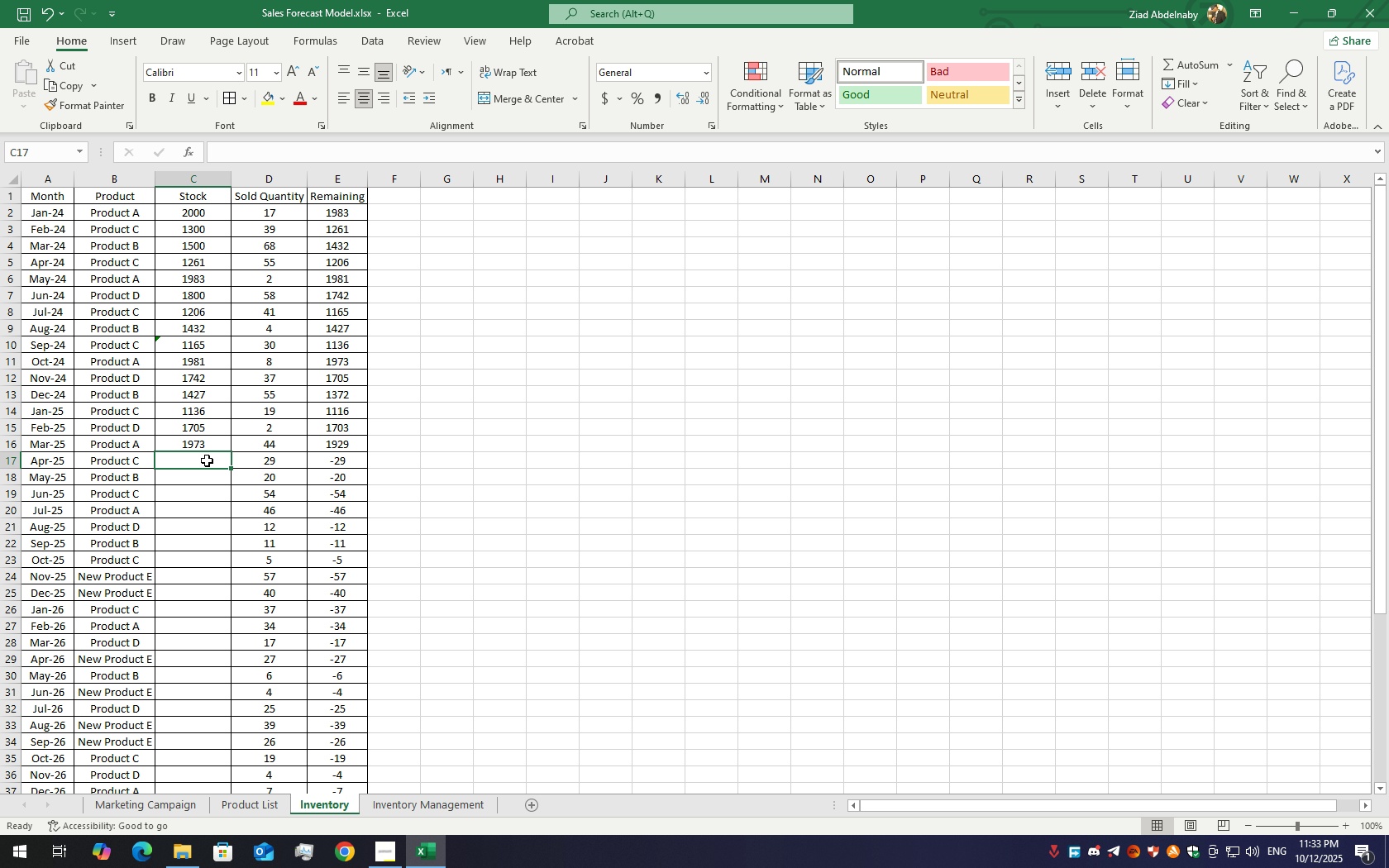 
double_click([207, 460])
 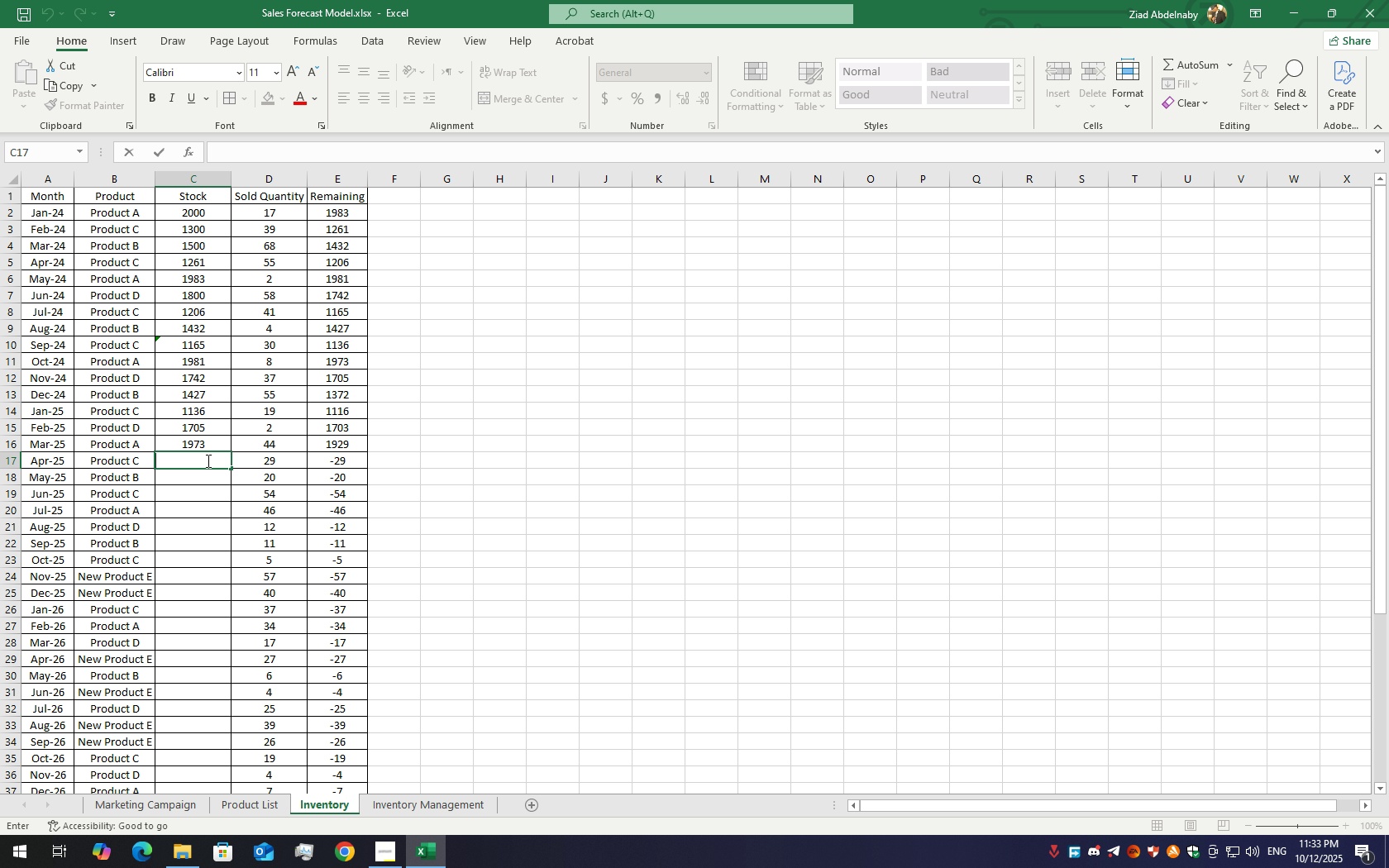 
wait(8.43)
 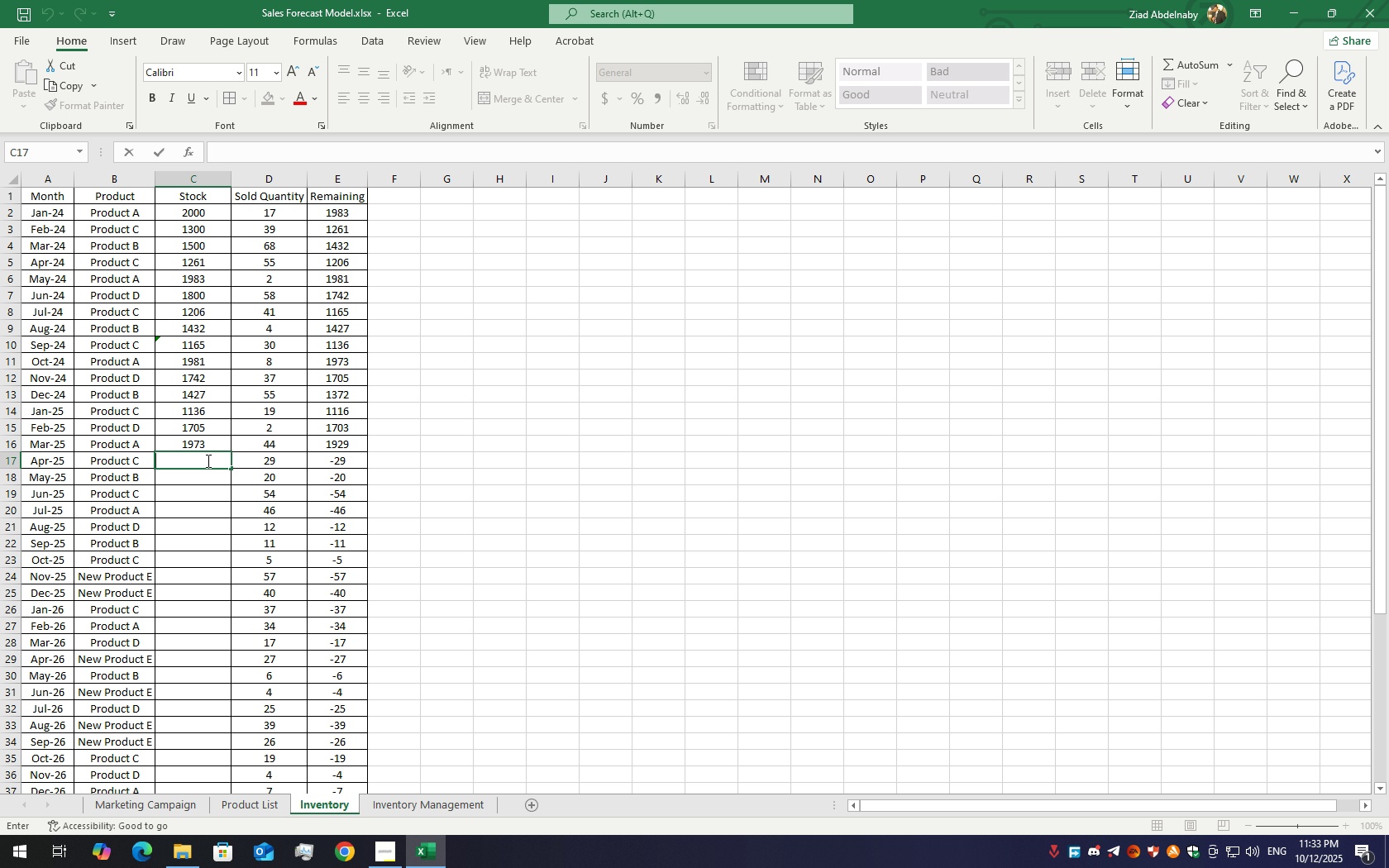 
key(Numpad1)
 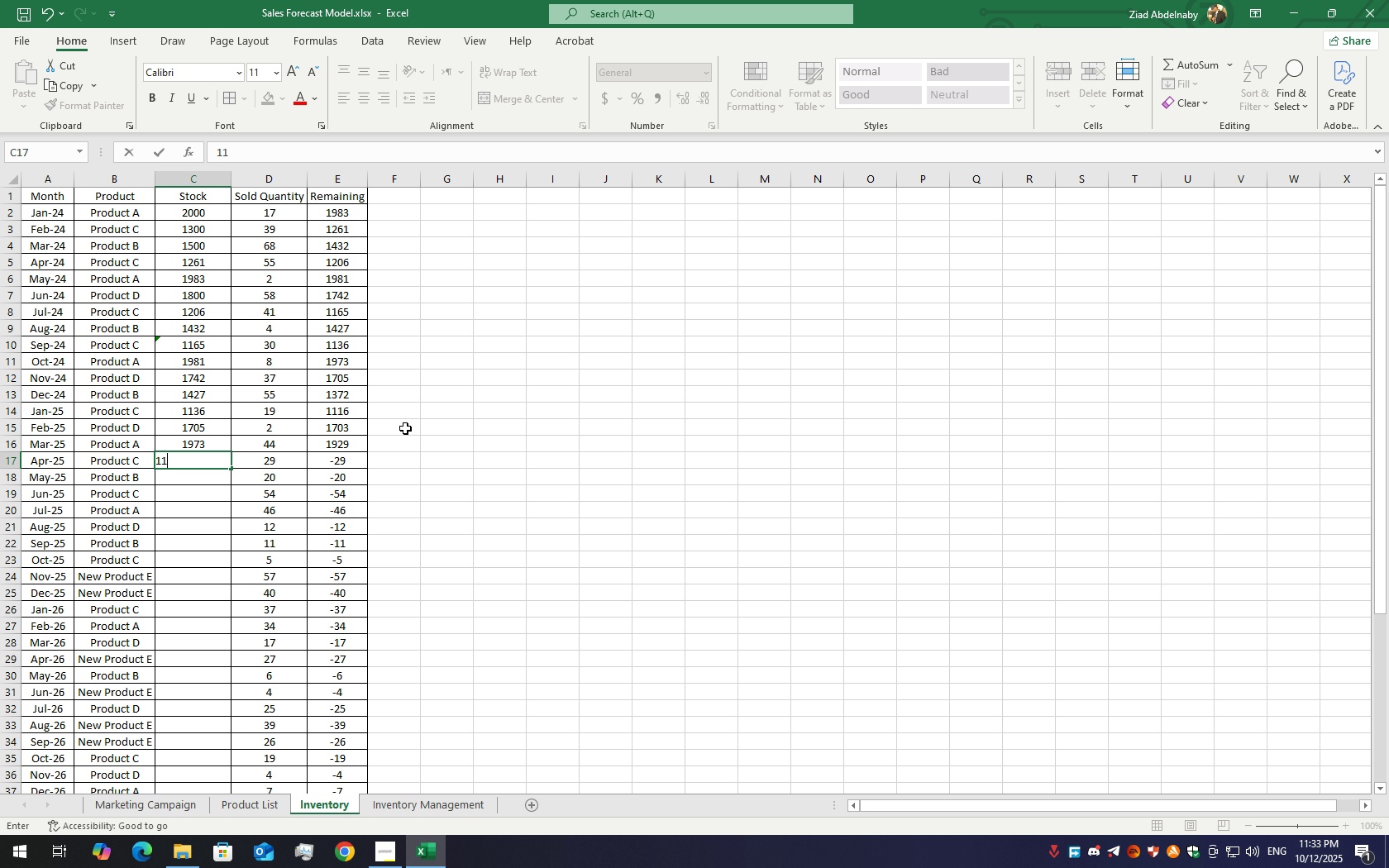 
key(Numpad1)
 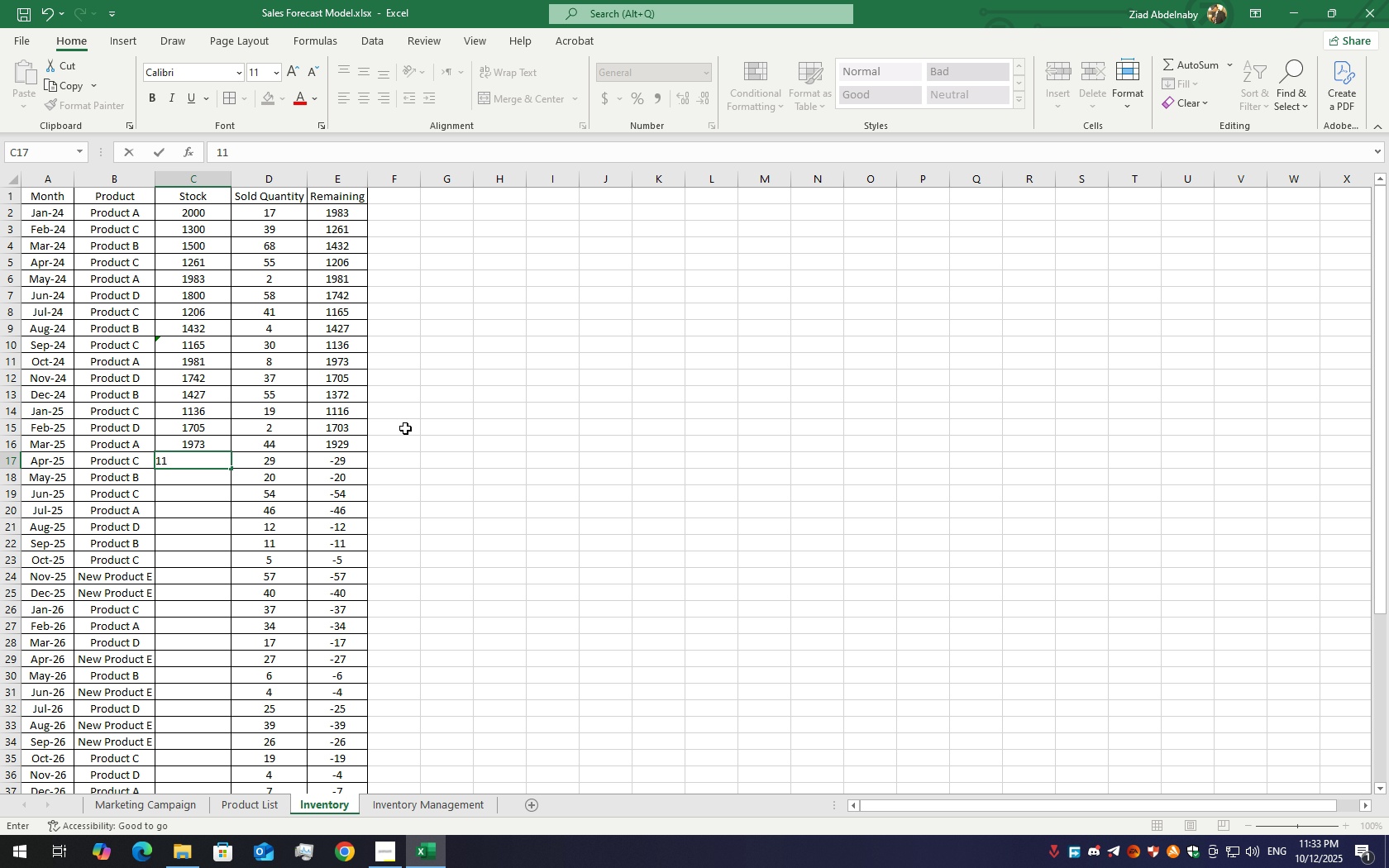 
key(Numpad1)
 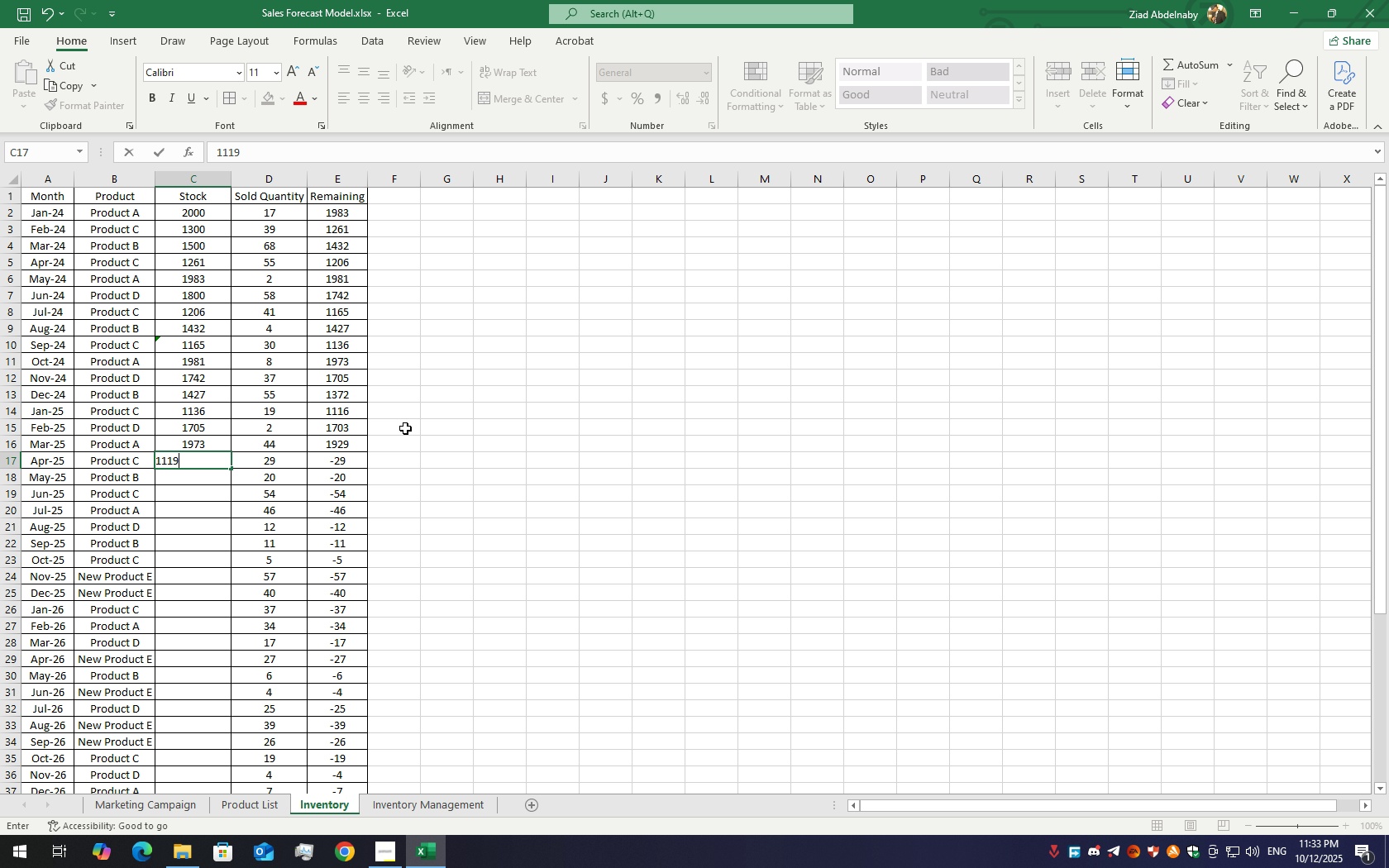 
key(Numpad9)
 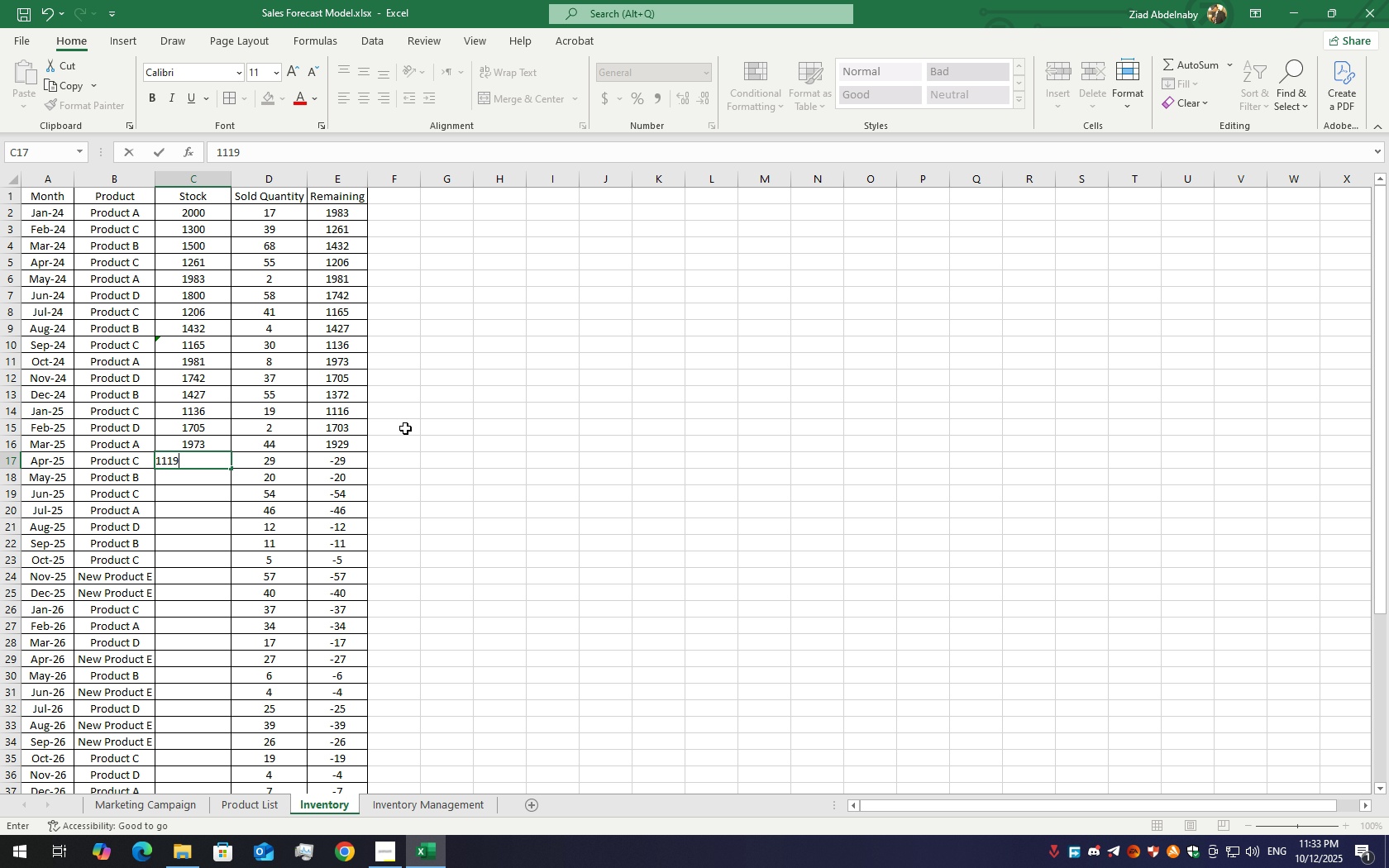 
key(Backspace)
 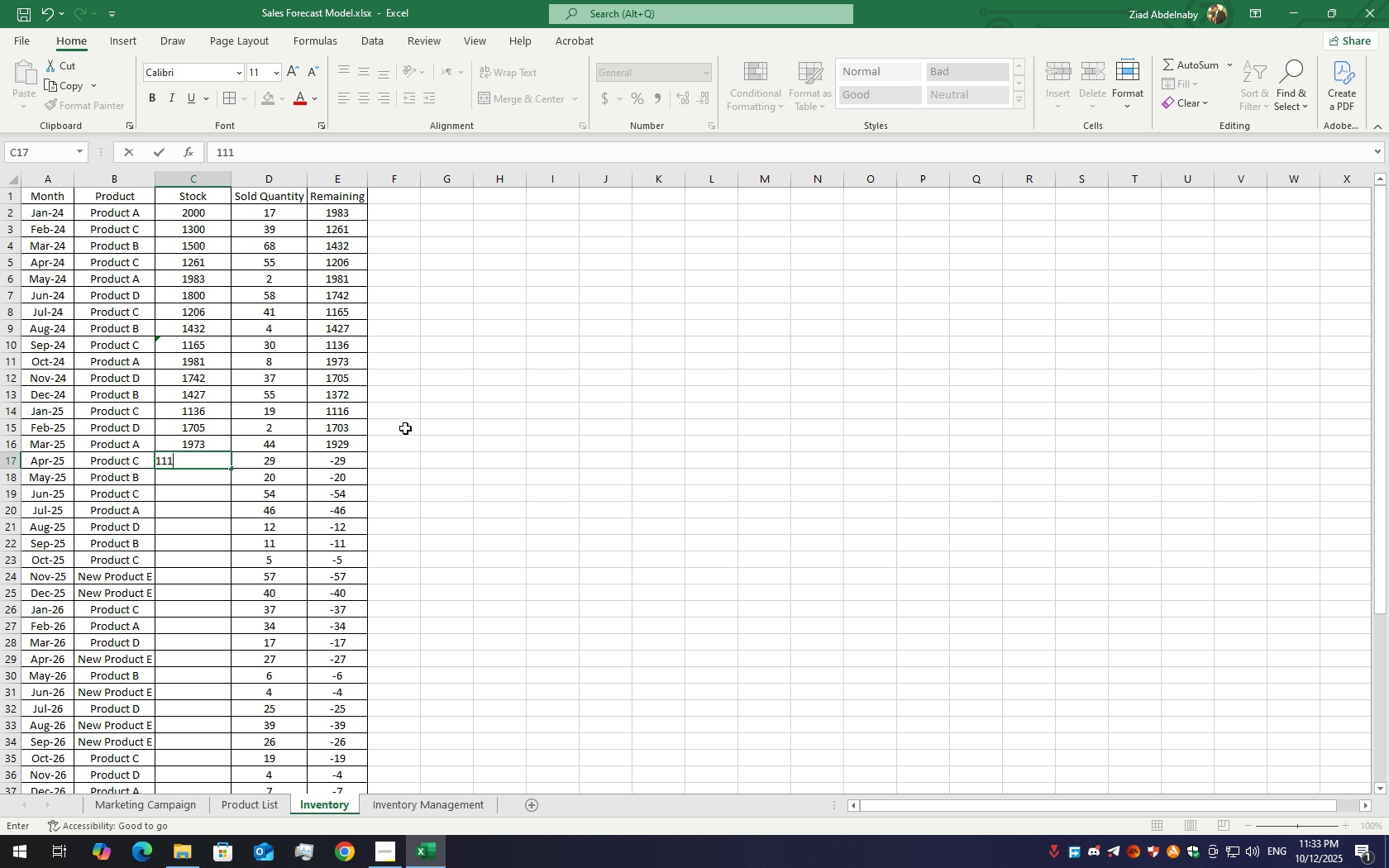 
key(Numpad6)
 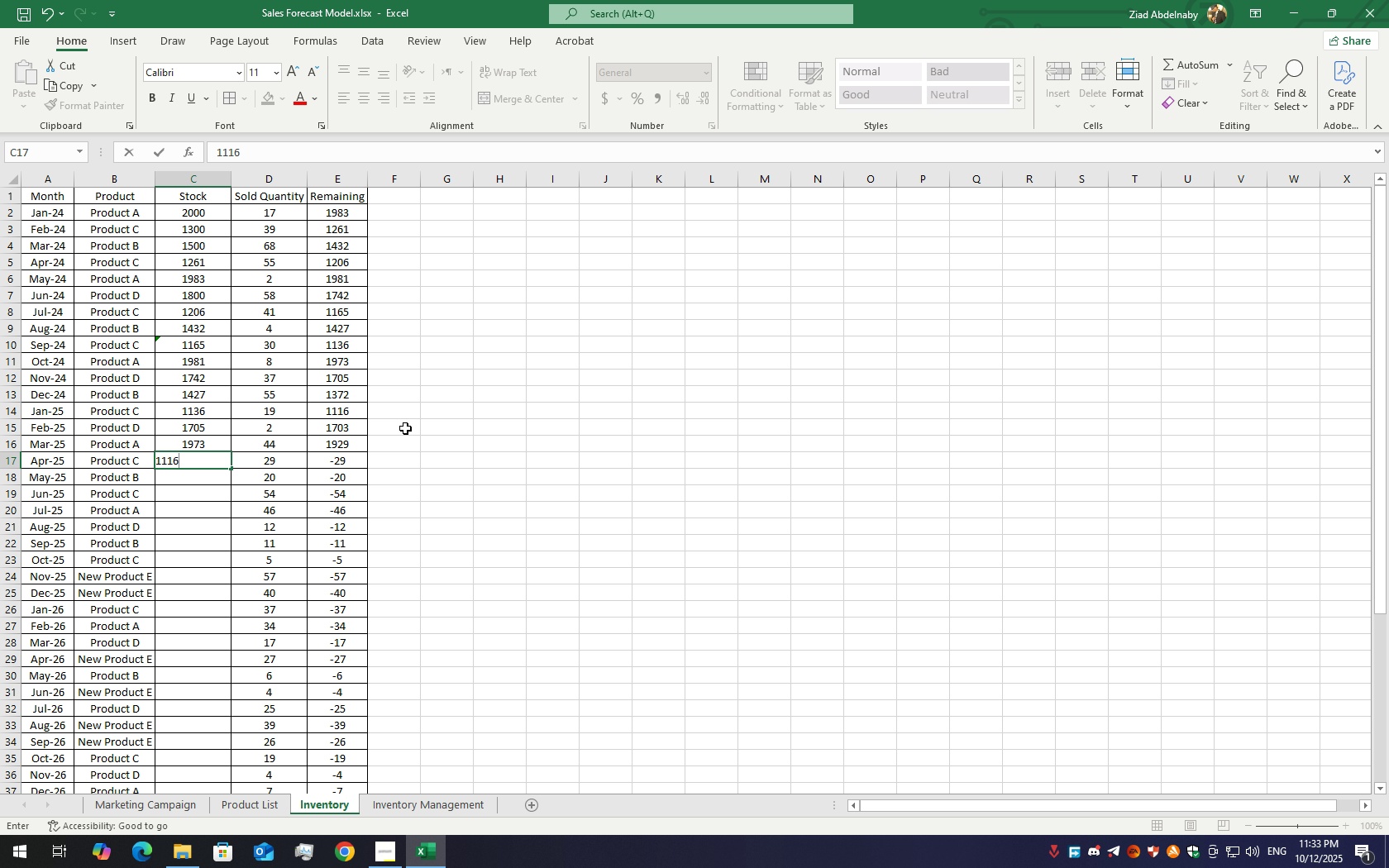 
key(Enter)
 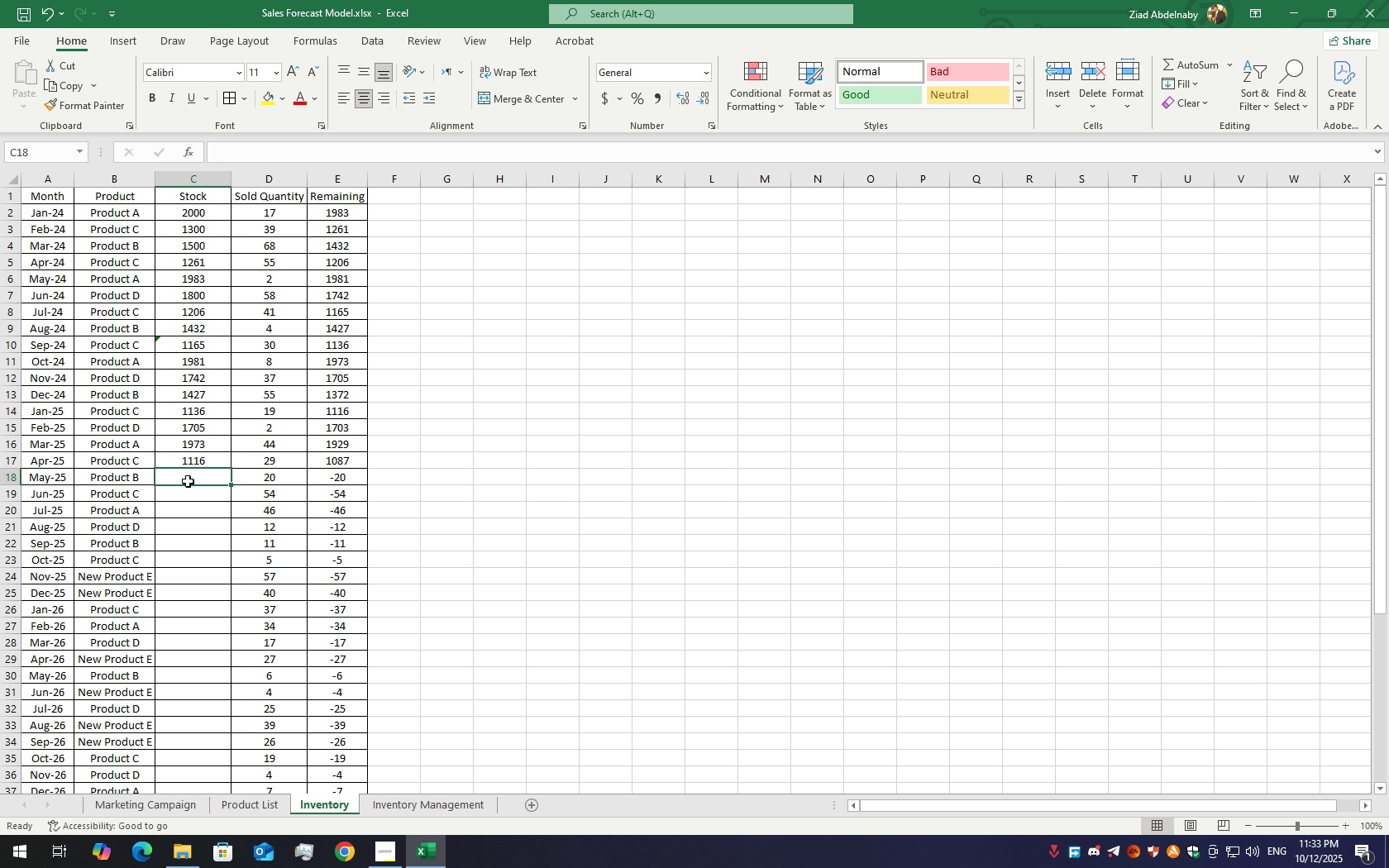 
wait(8.55)
 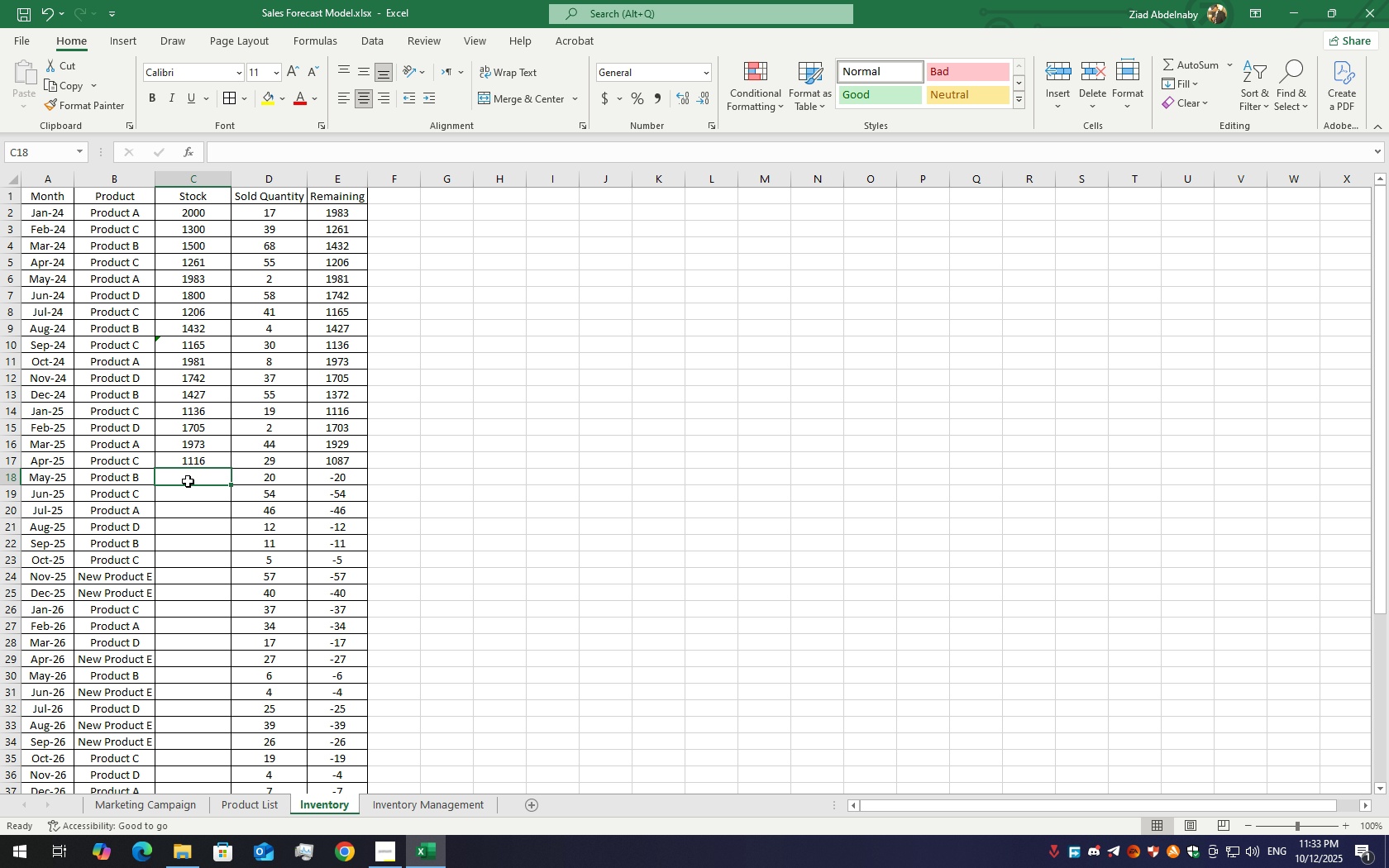 
double_click([197, 478])
 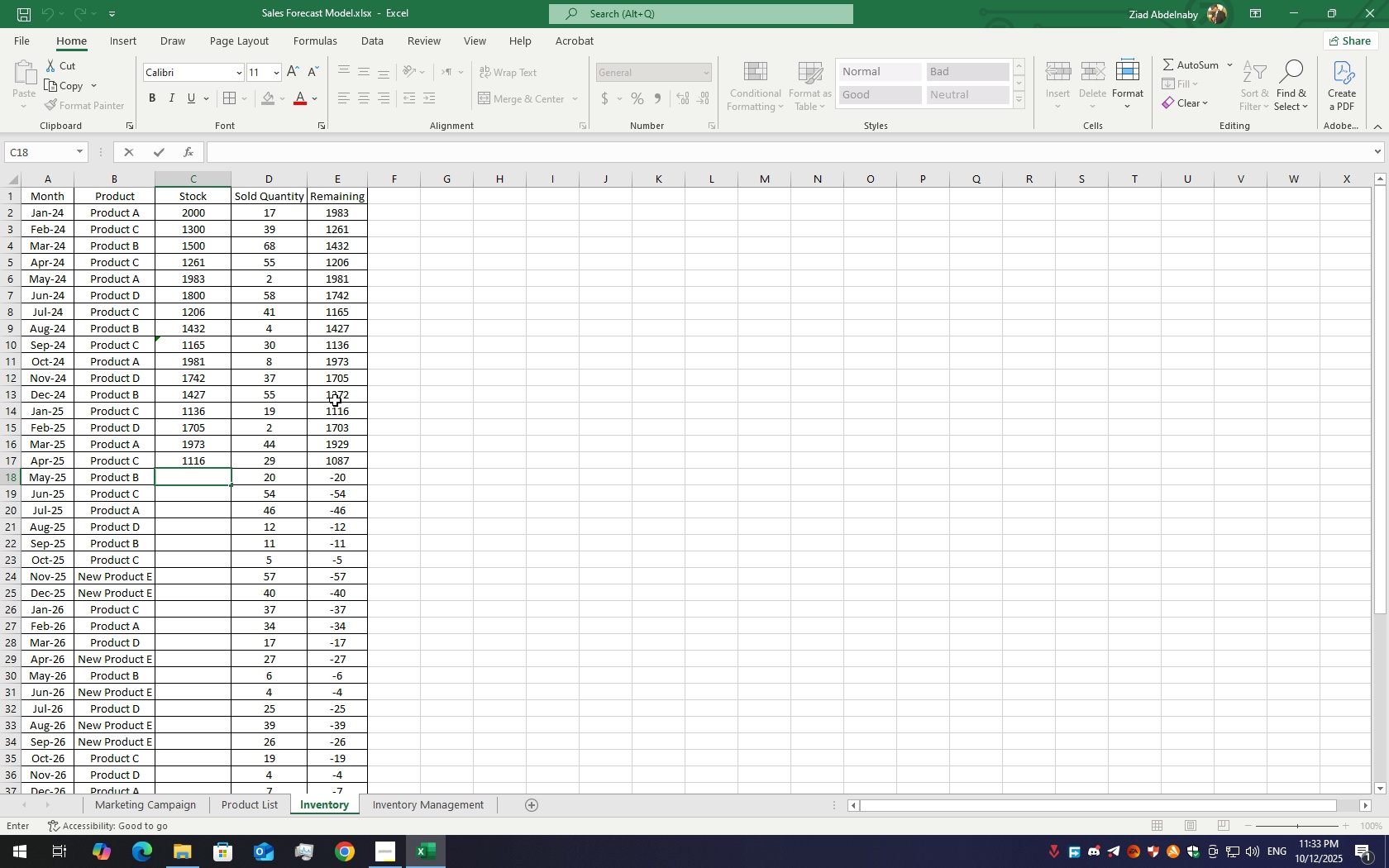 
key(Numpad1)
 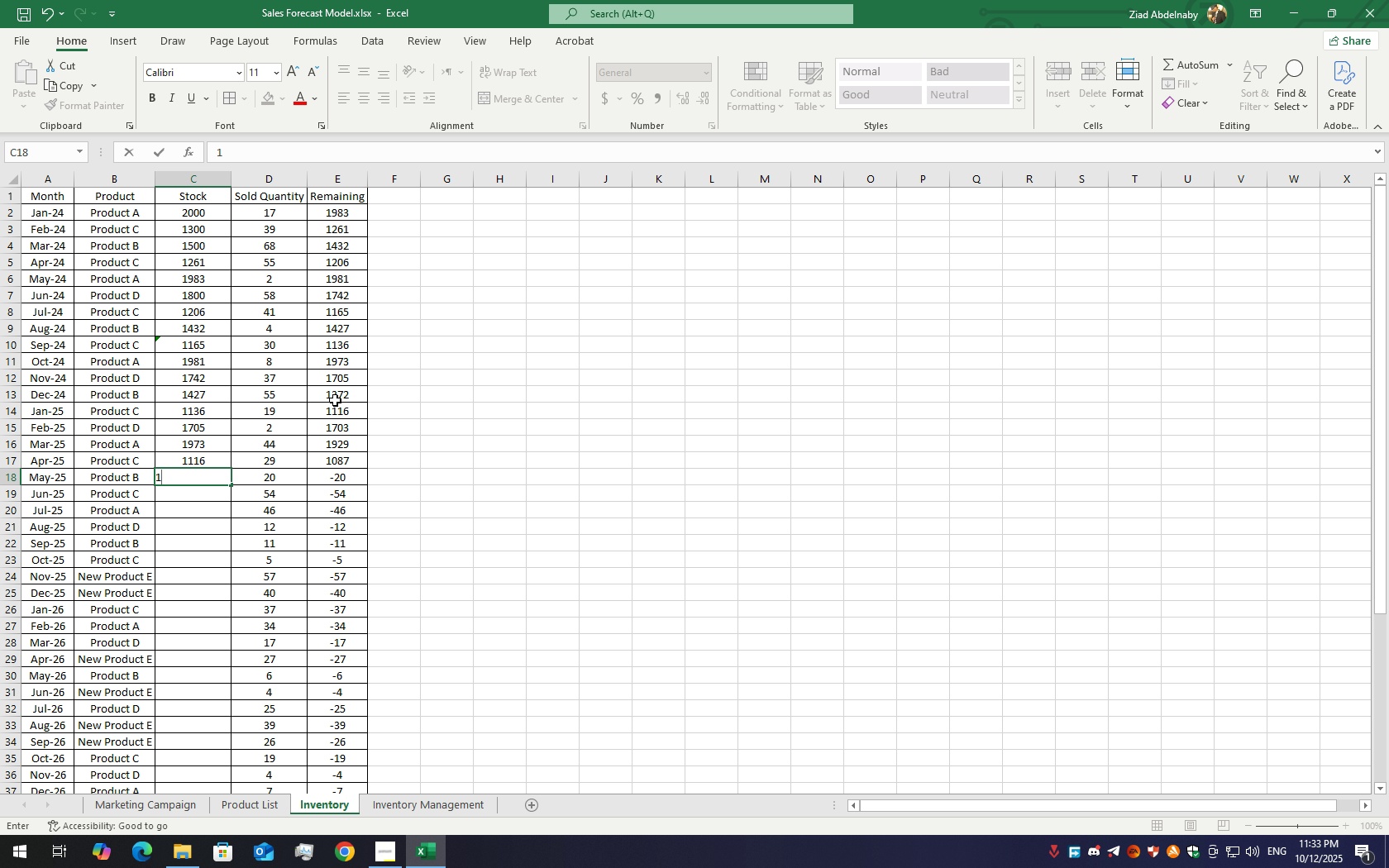 
key(Numpad3)
 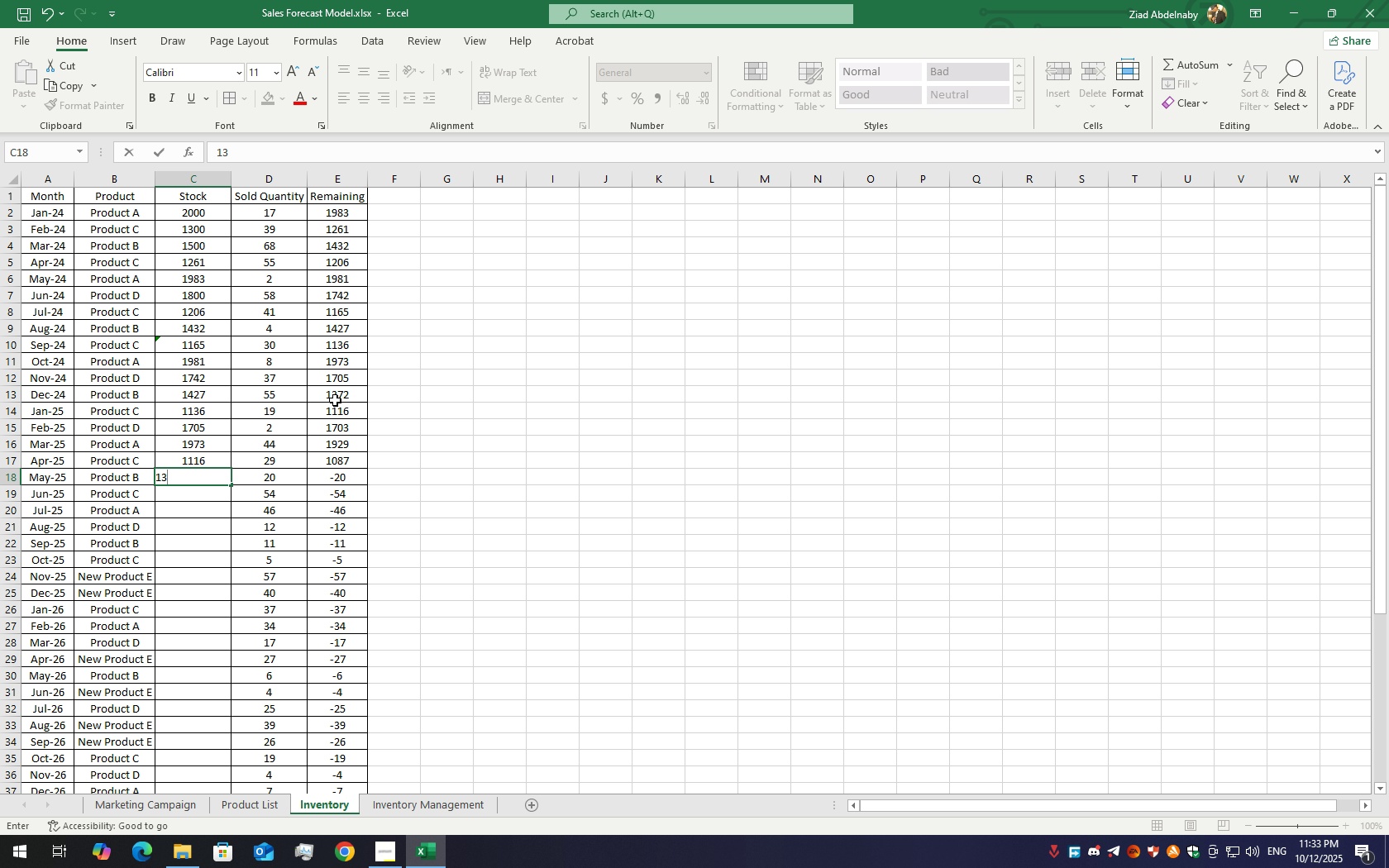 
key(Numpad7)
 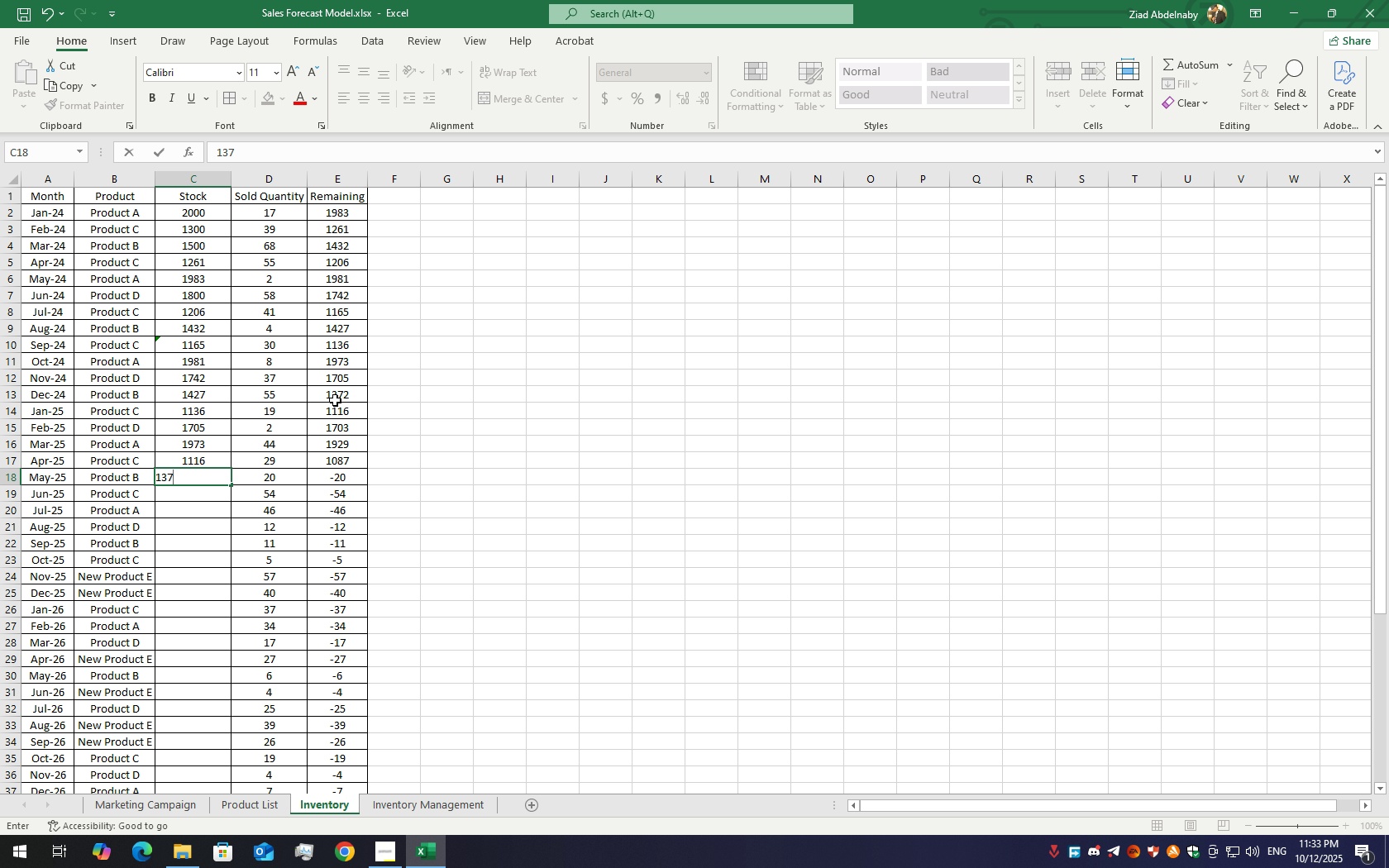 
key(Numpad2)
 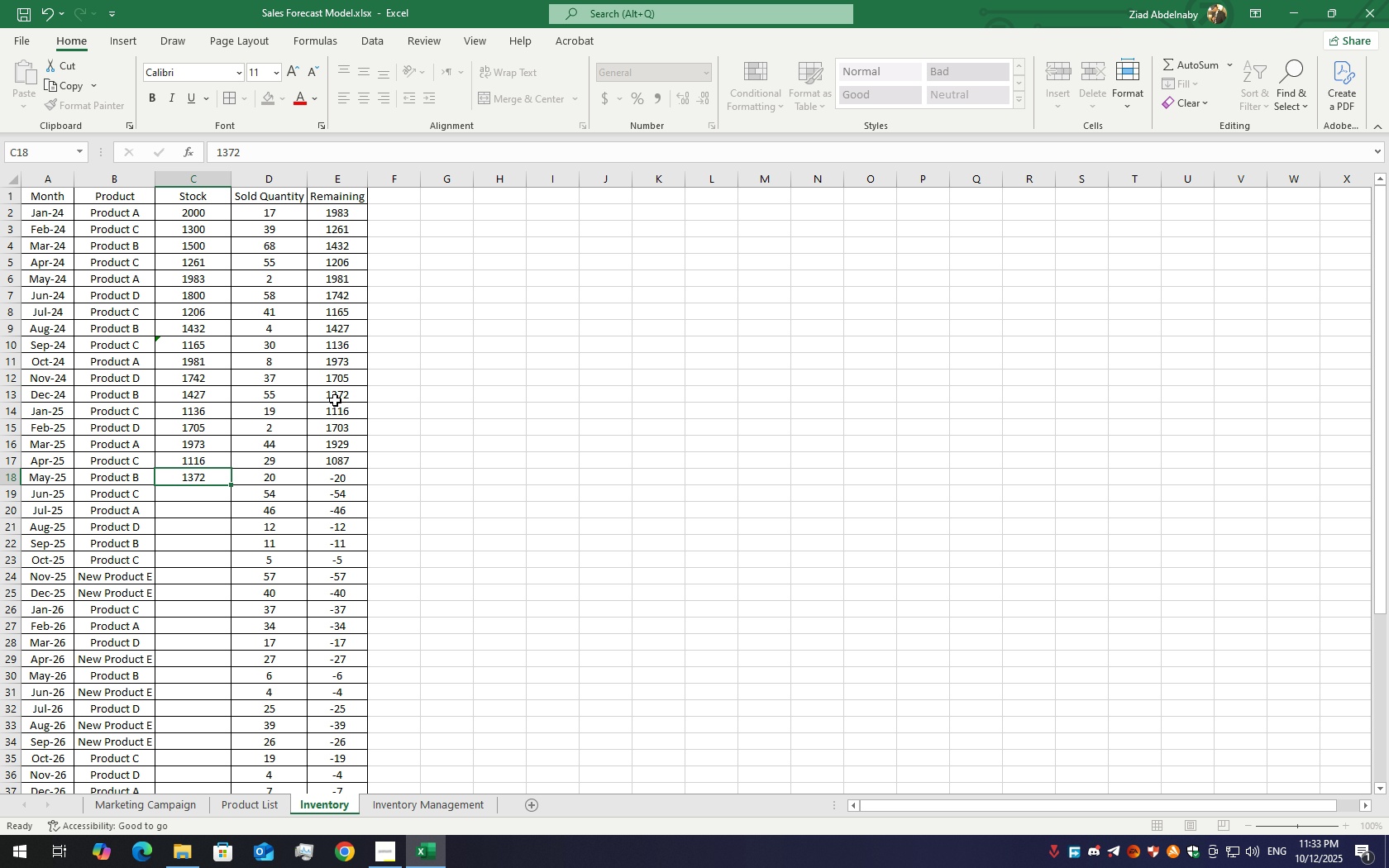 
key(Enter)
 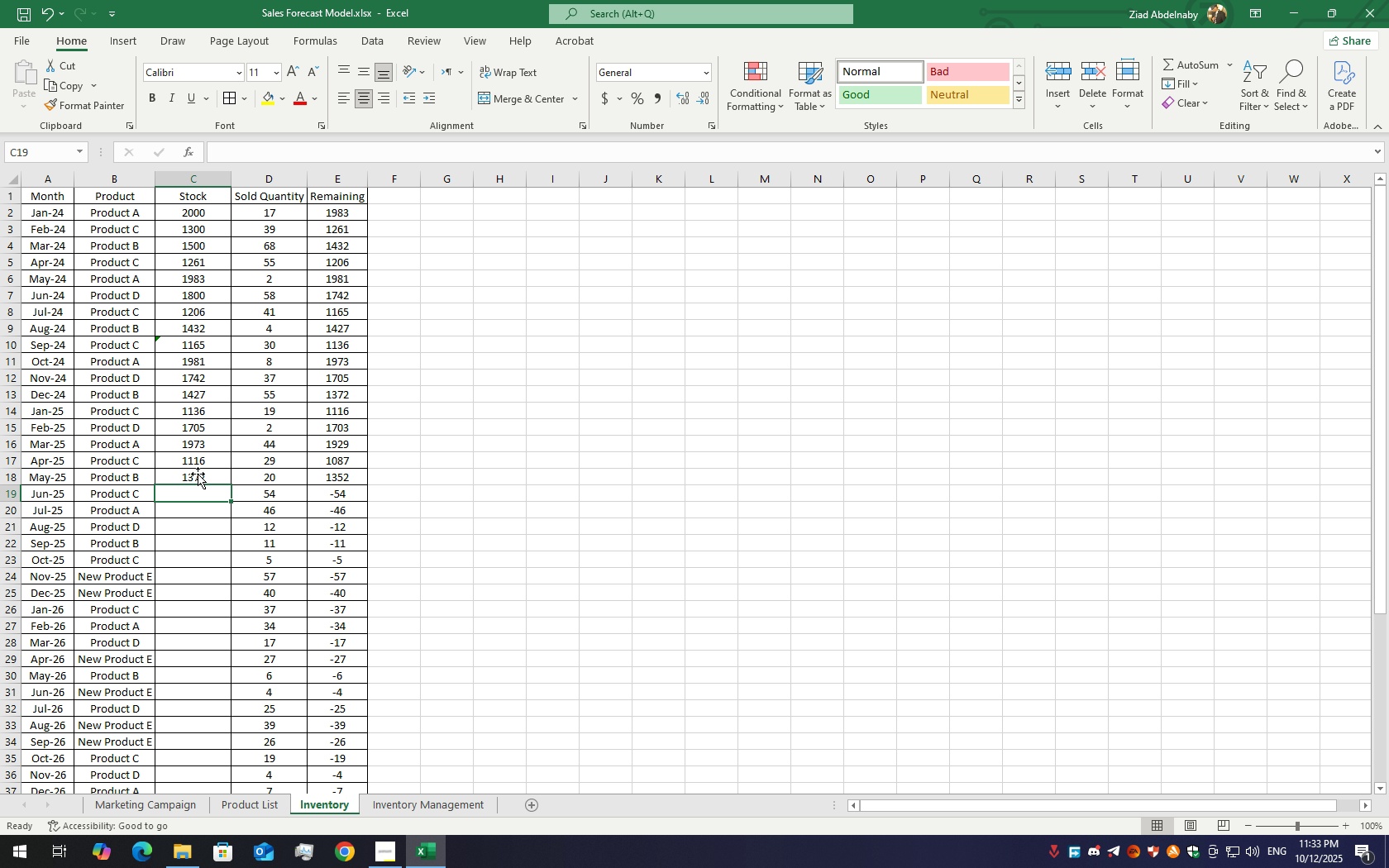 
wait(13.83)
 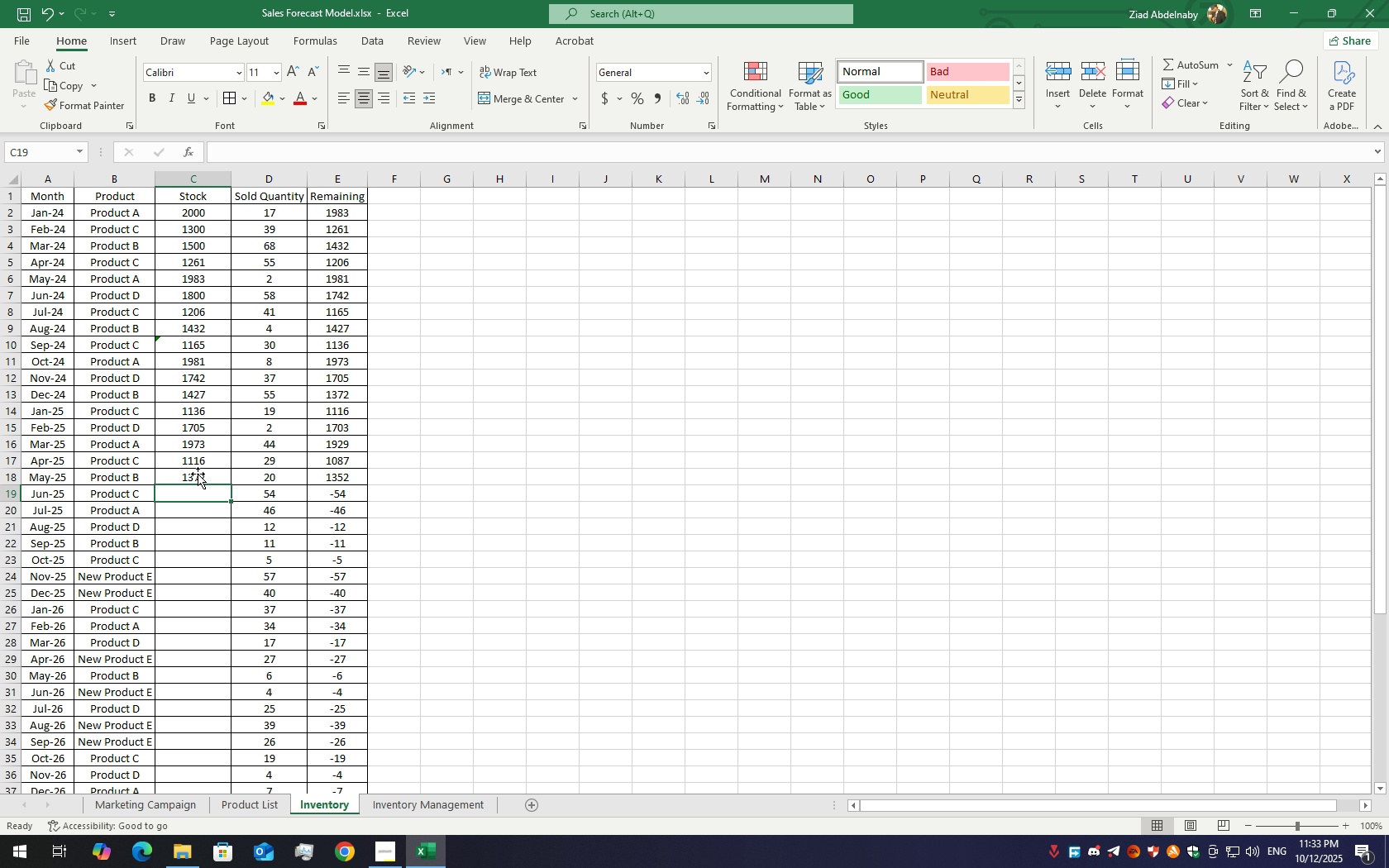 
double_click([339, 410])
 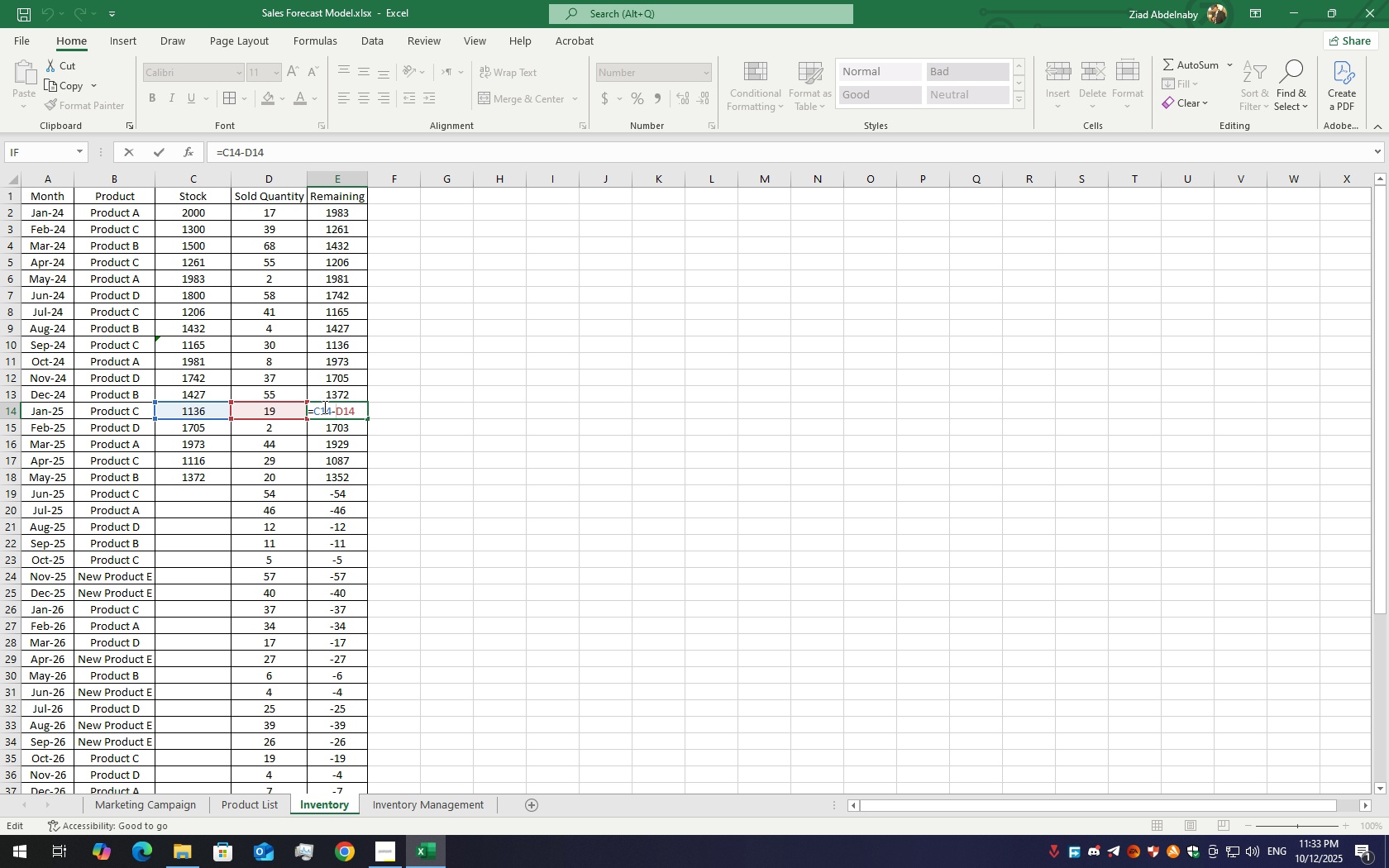 
key(Escape)
 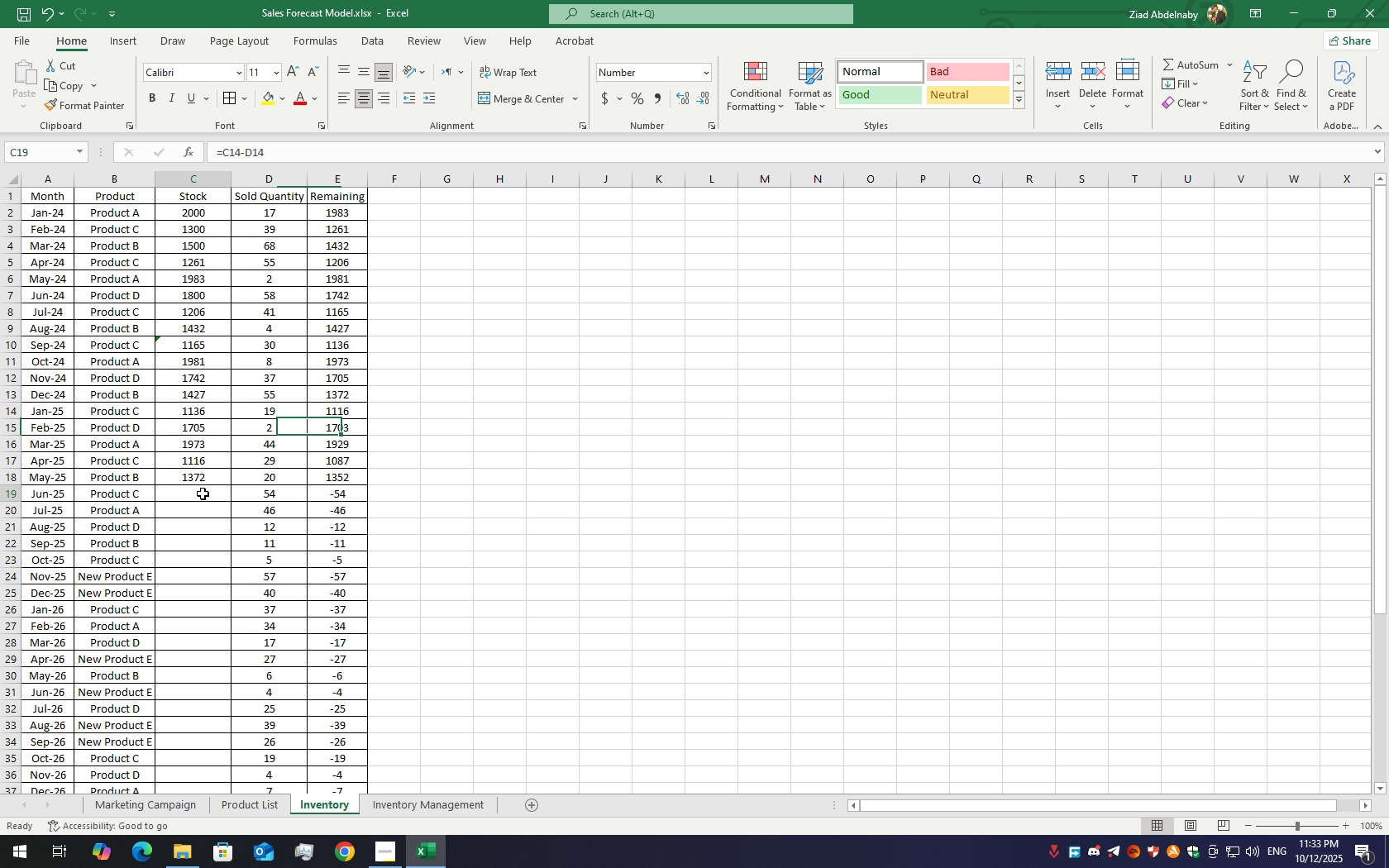 
left_click([203, 494])
 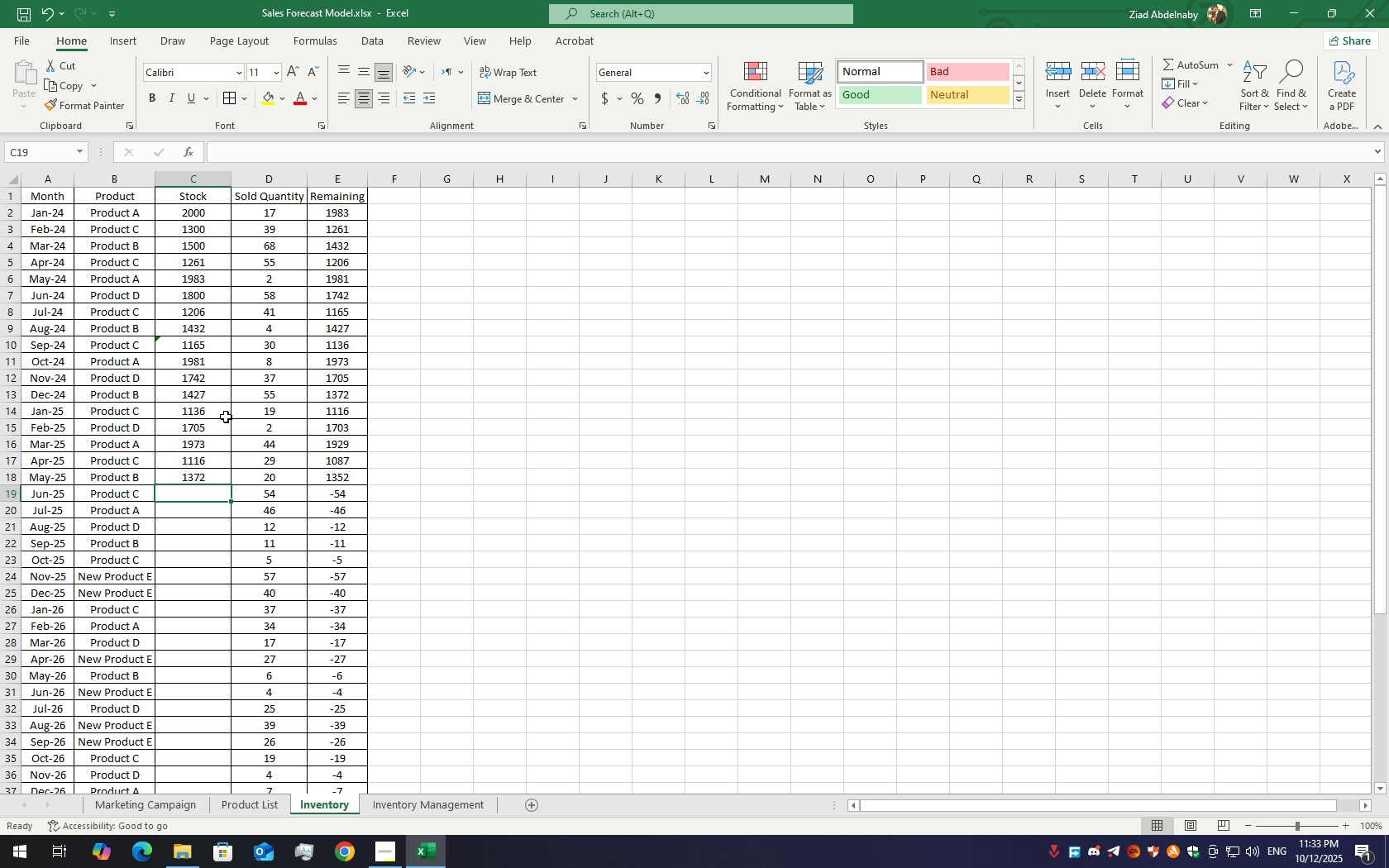 
double_click([226, 414])
 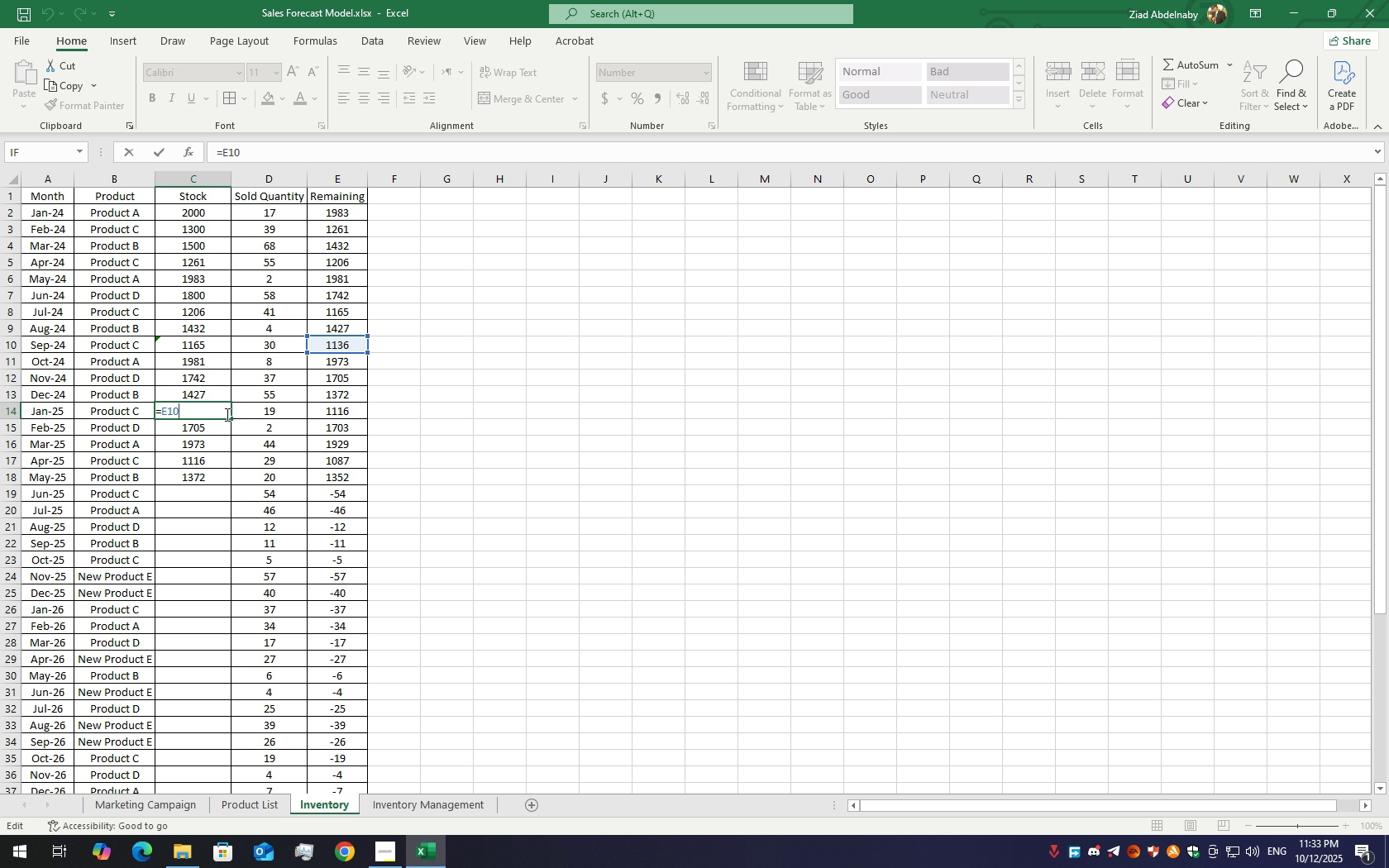 
key(Escape)
 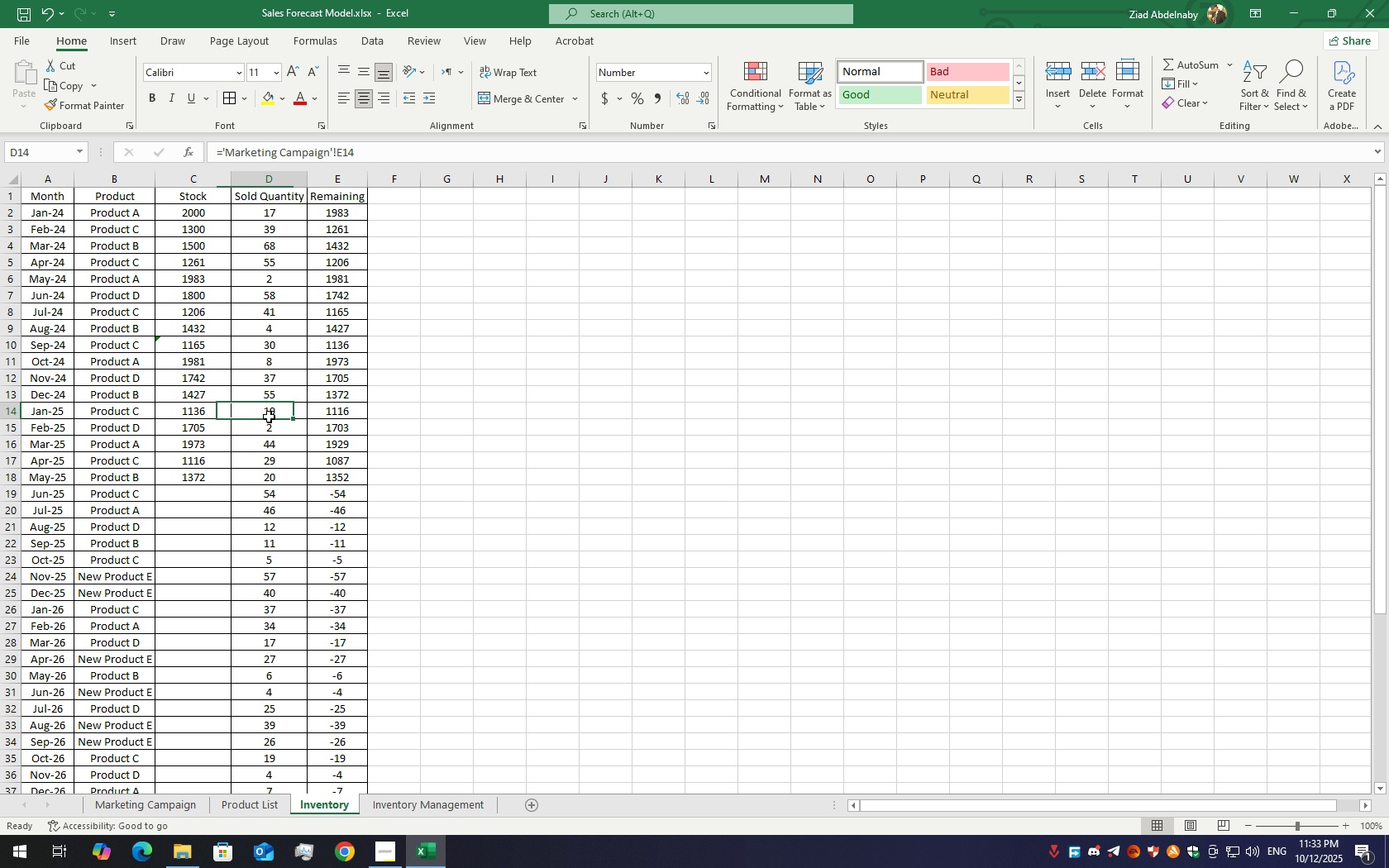 
left_click([269, 417])
 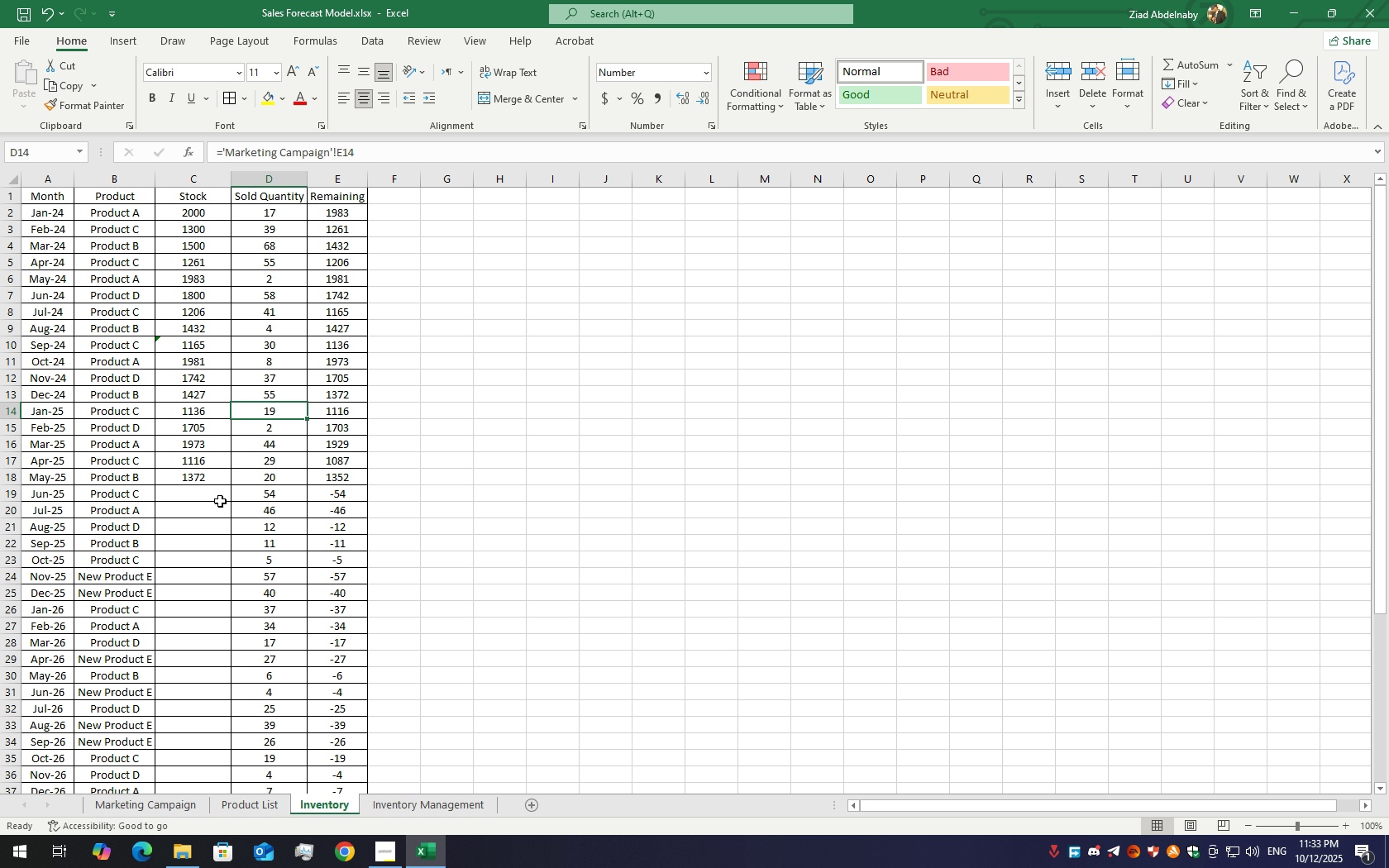 
left_click([203, 485])
 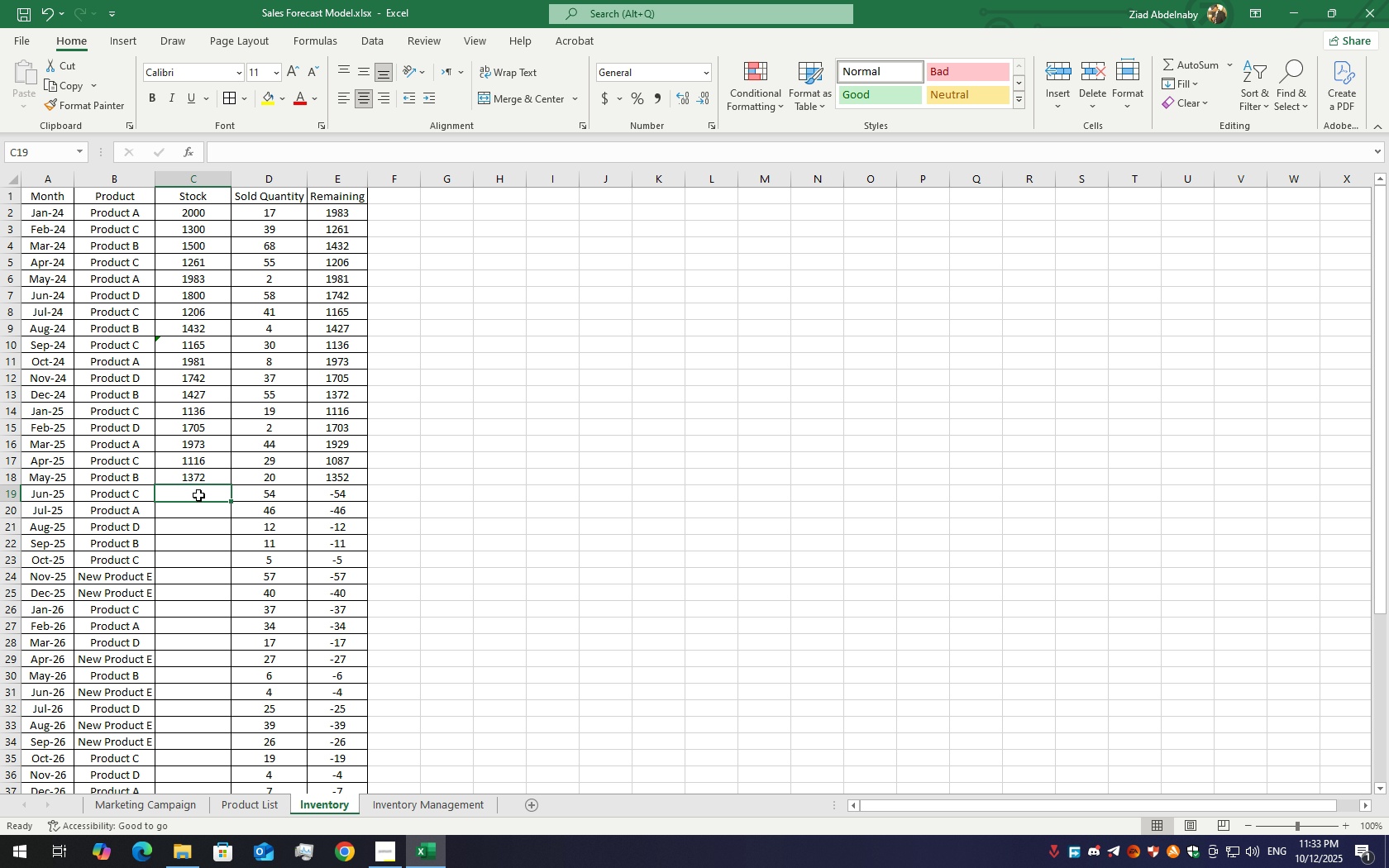 
double_click([198, 495])
 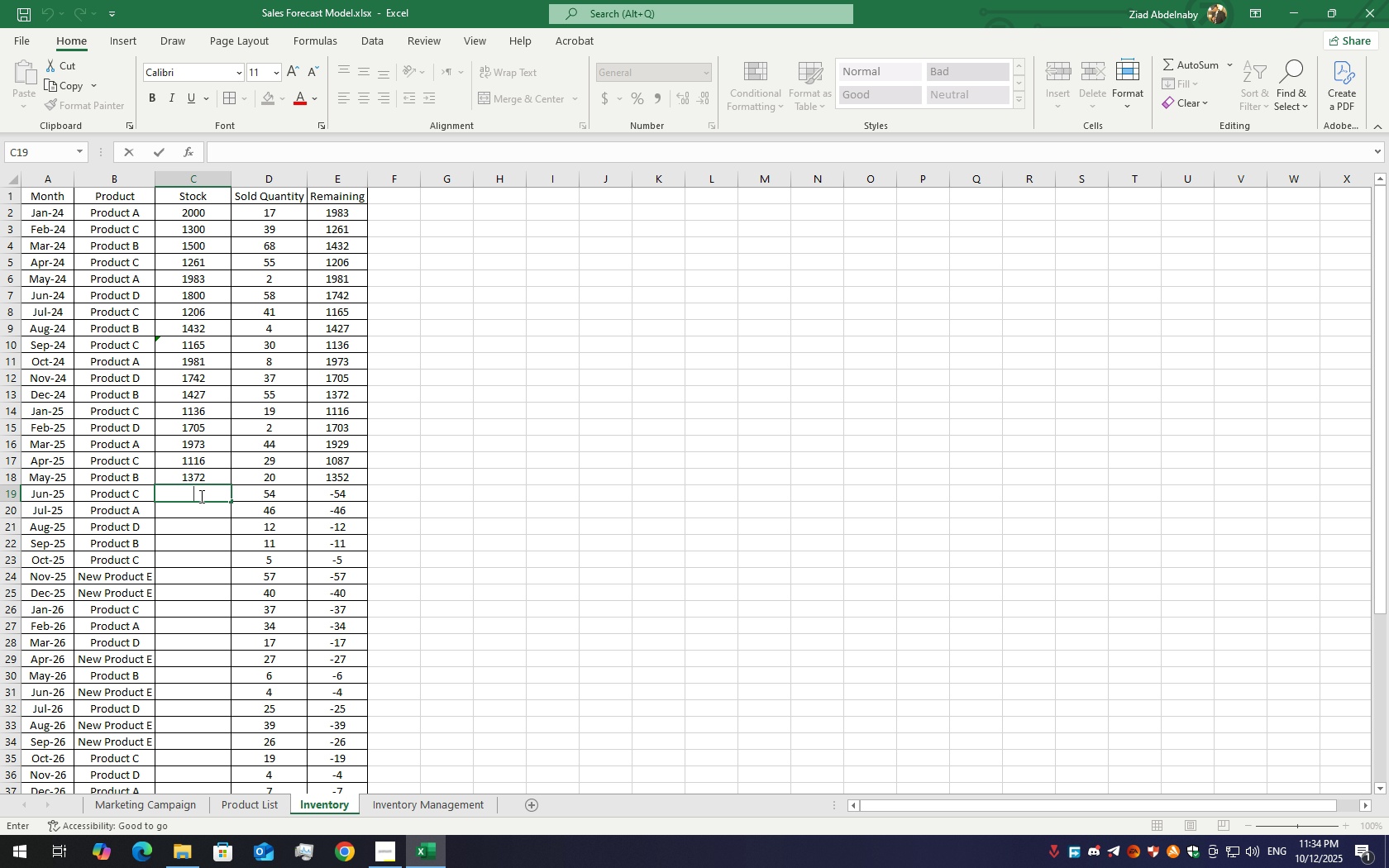 
wait(11.61)
 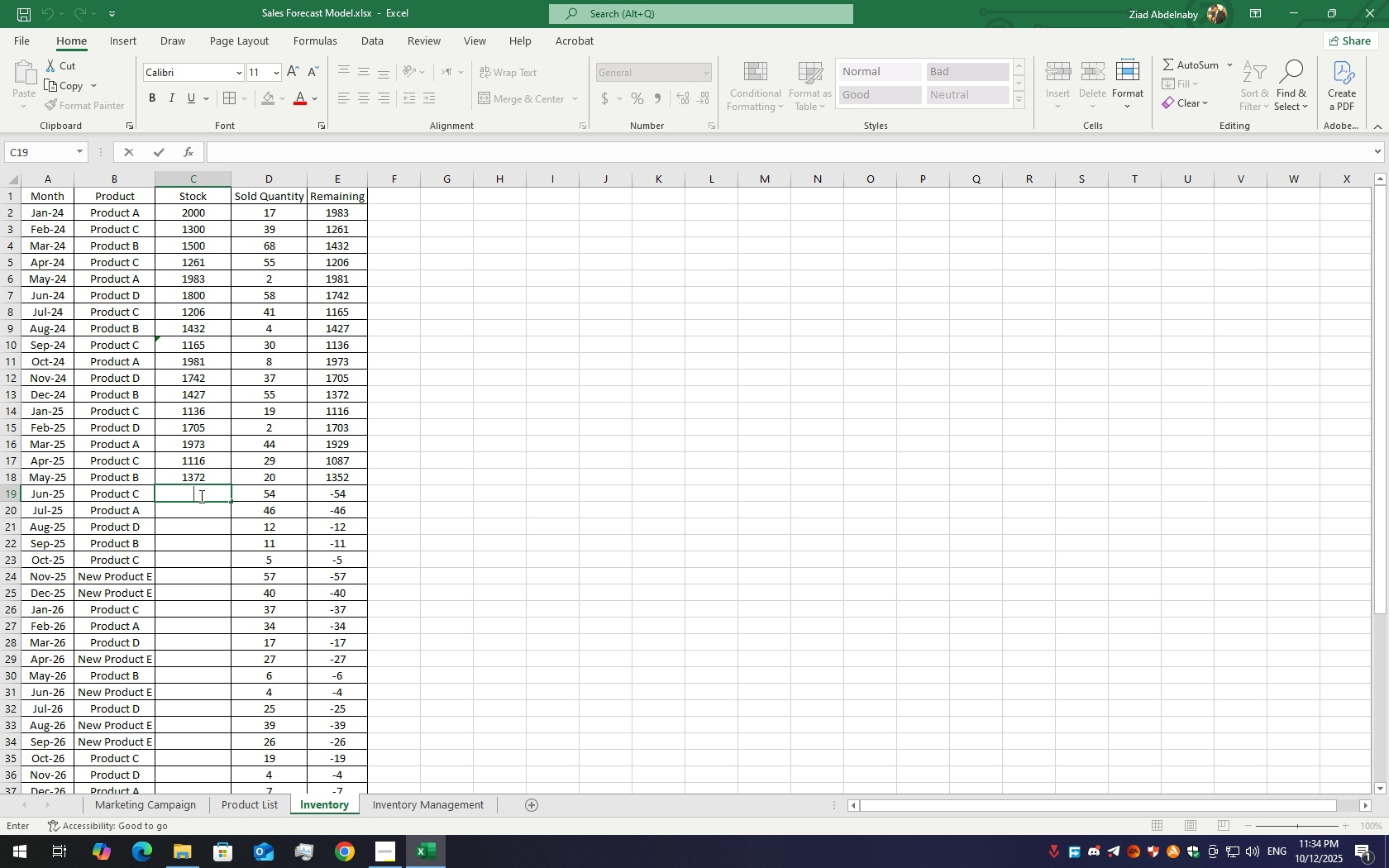 
key(Numpad1)
 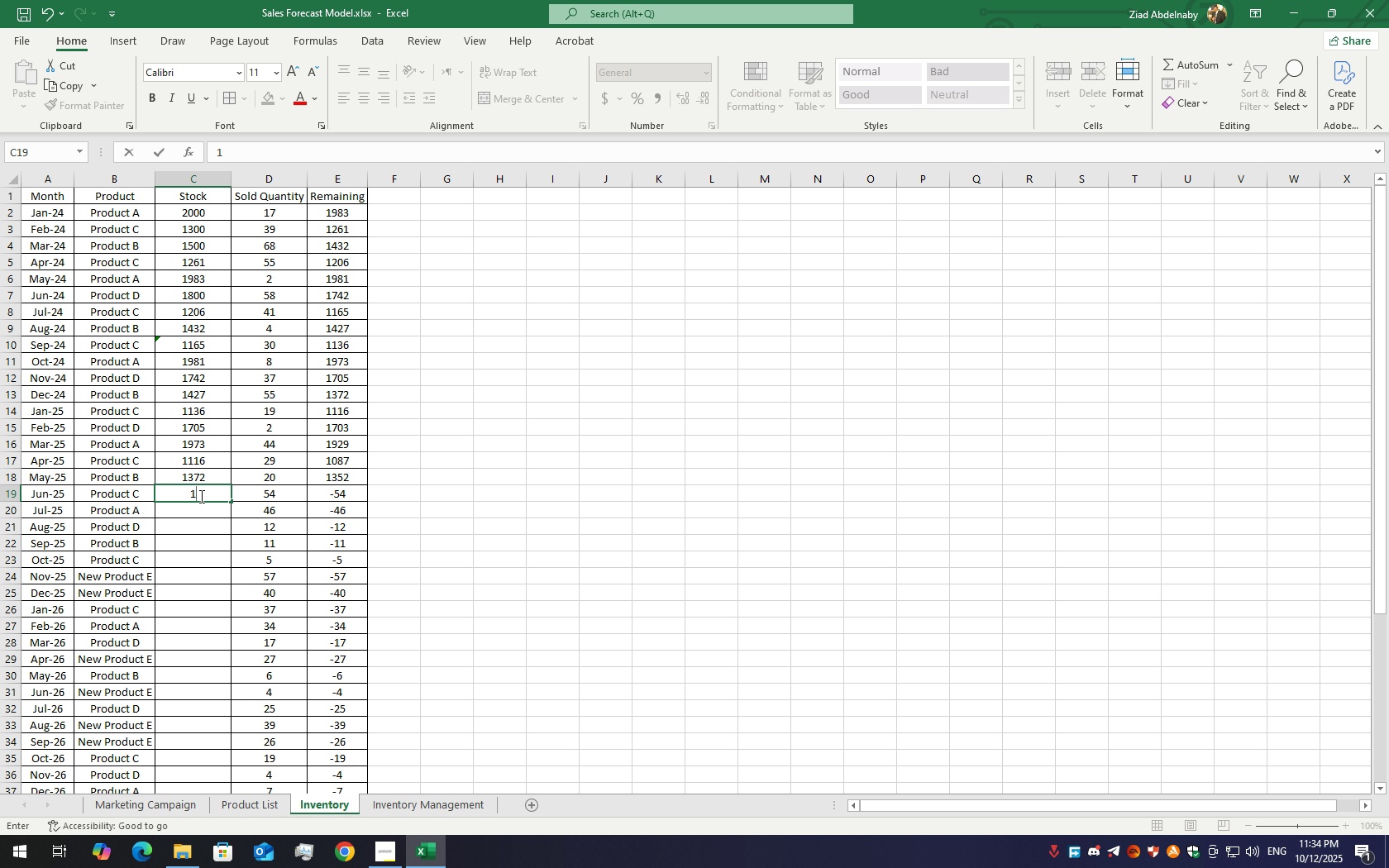 
key(Numpad0)
 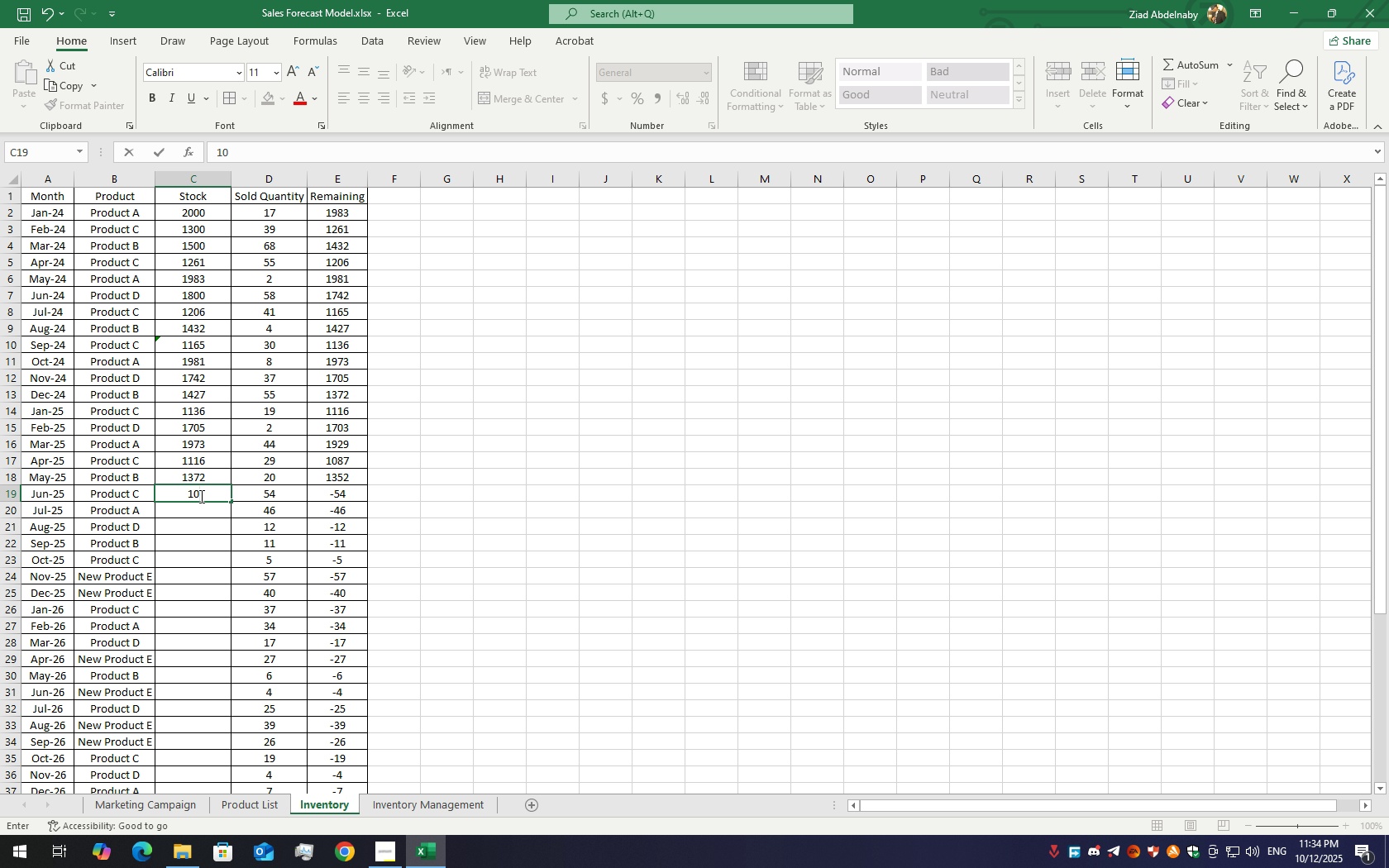 
key(Numpad8)
 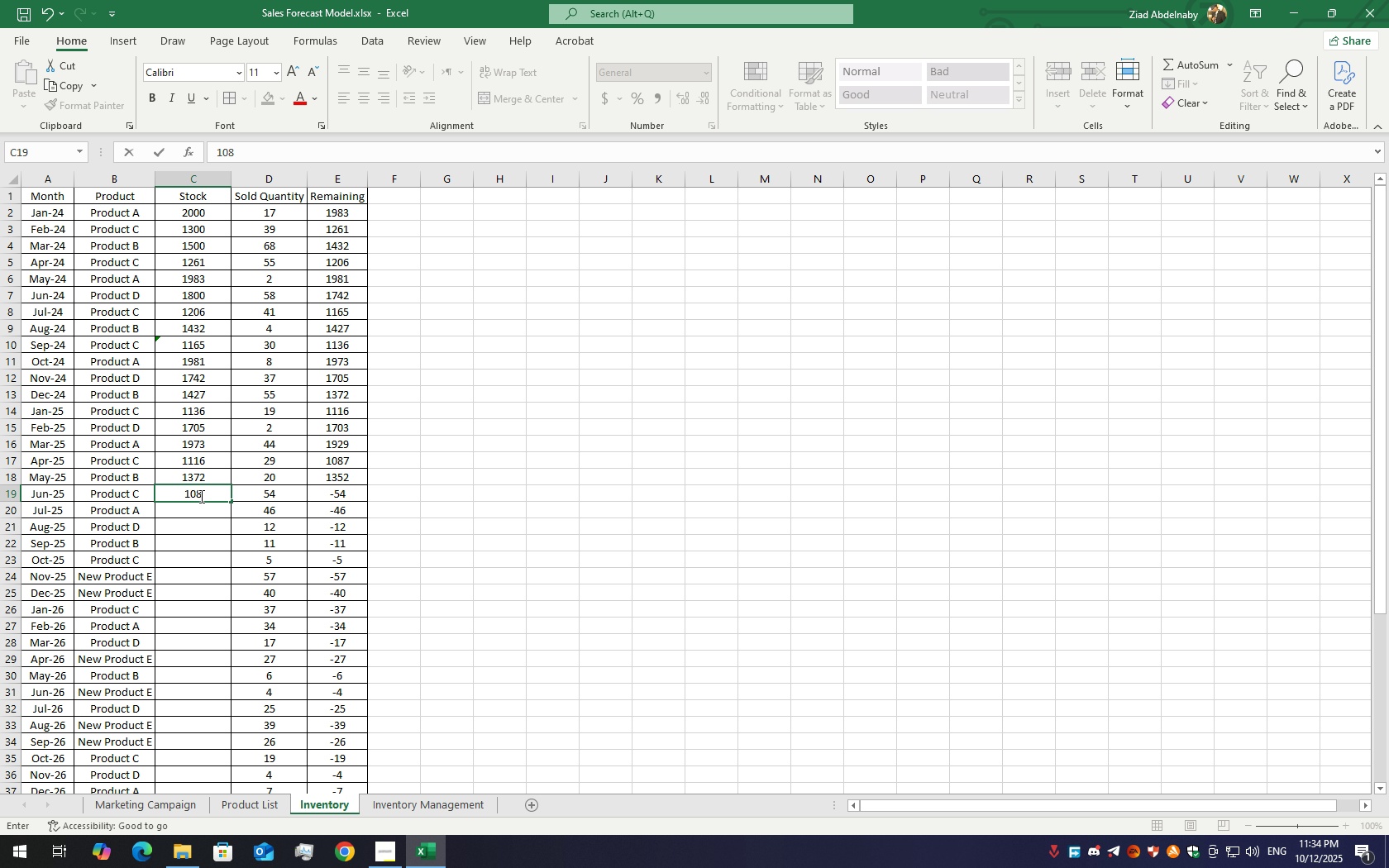 
key(Numpad7)
 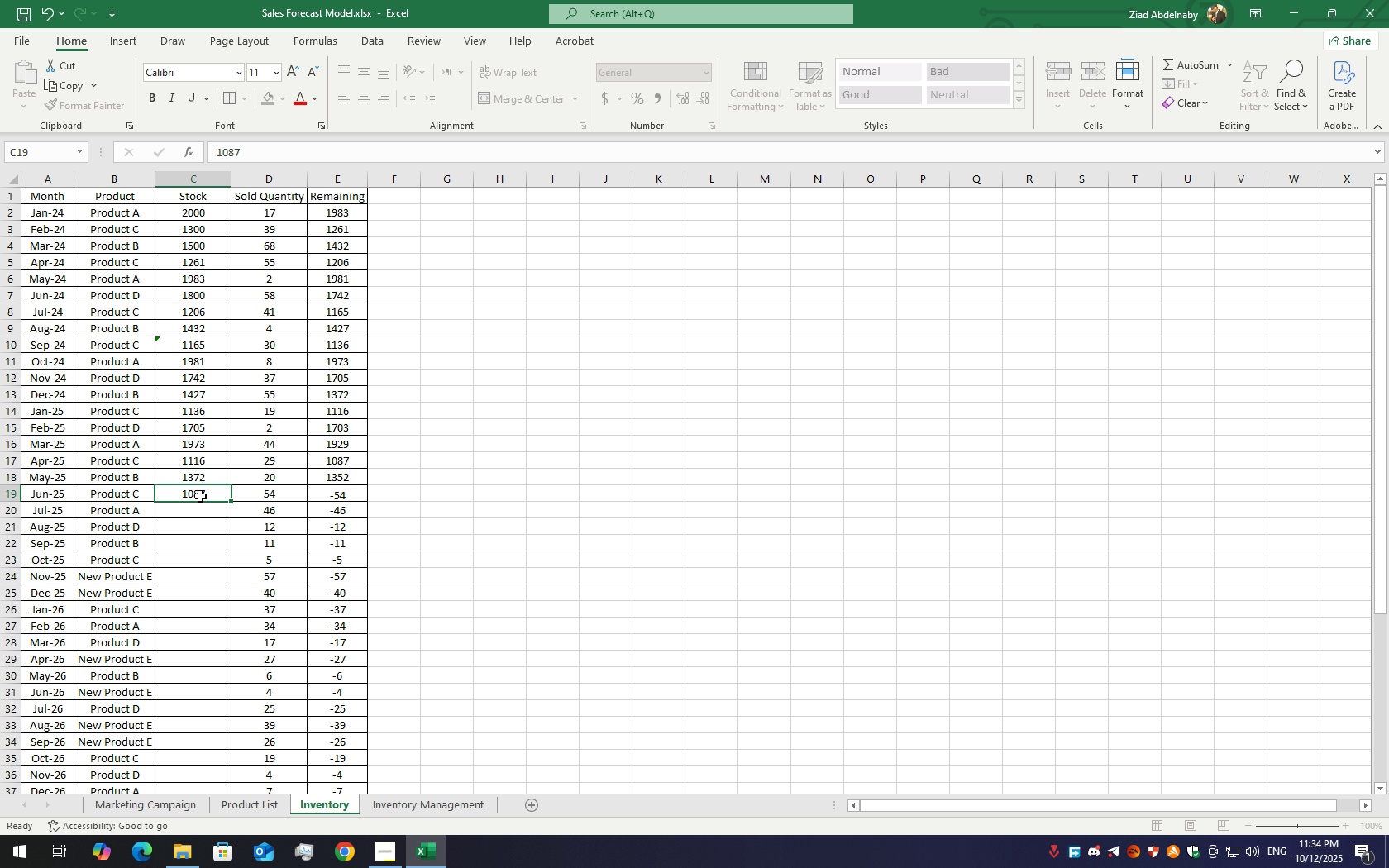 
key(Enter)
 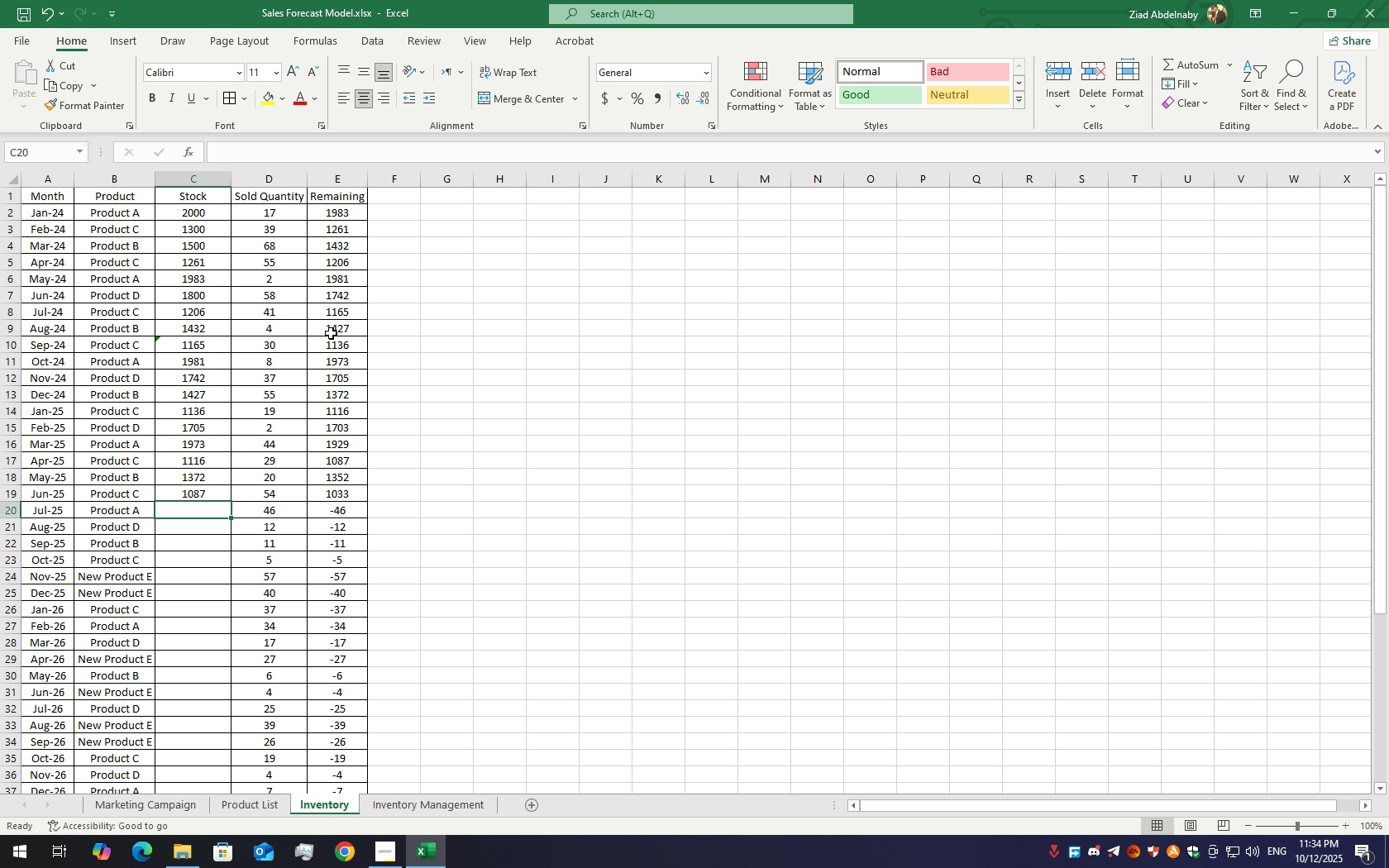 
wait(10.25)
 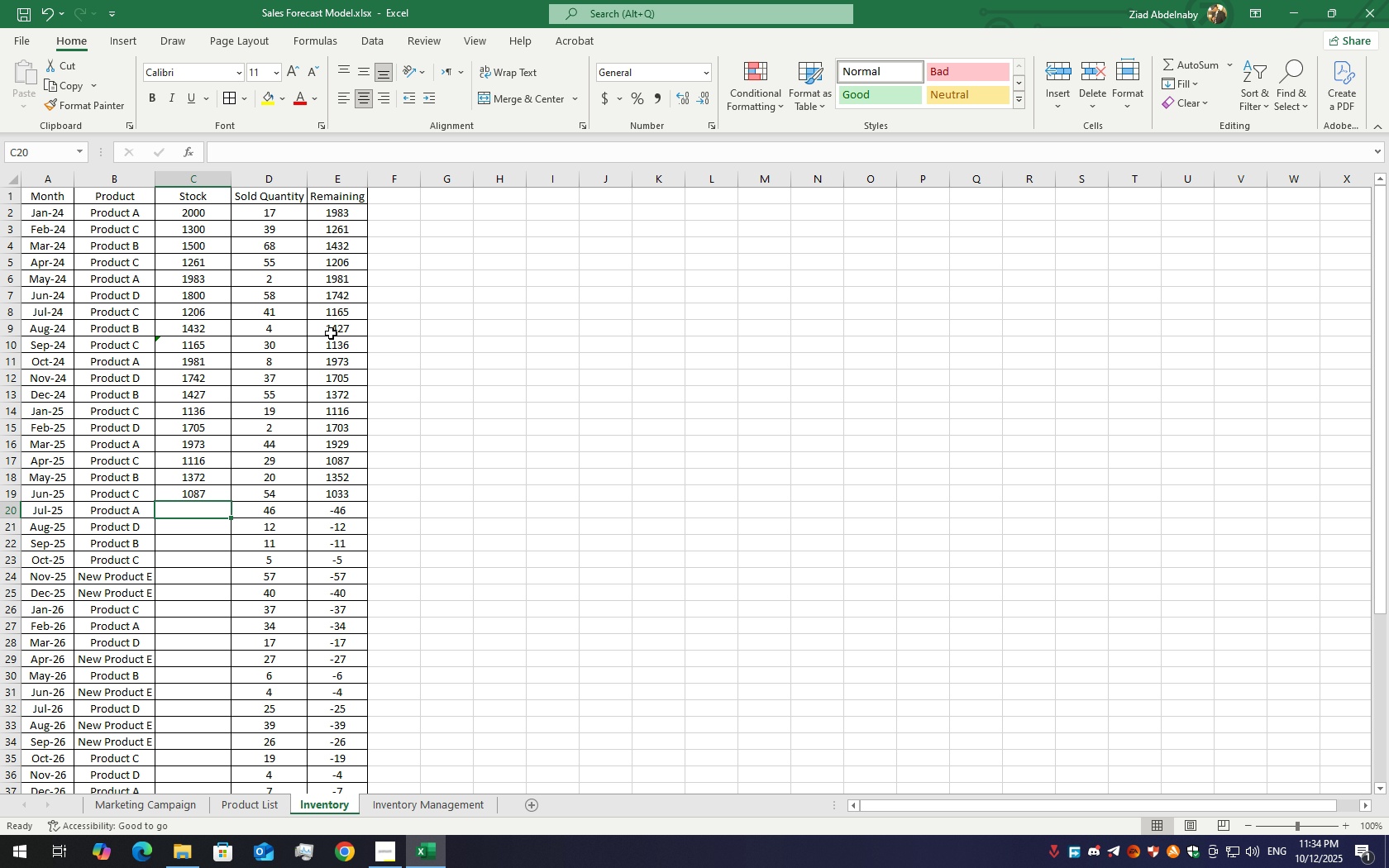 
double_click([207, 508])
 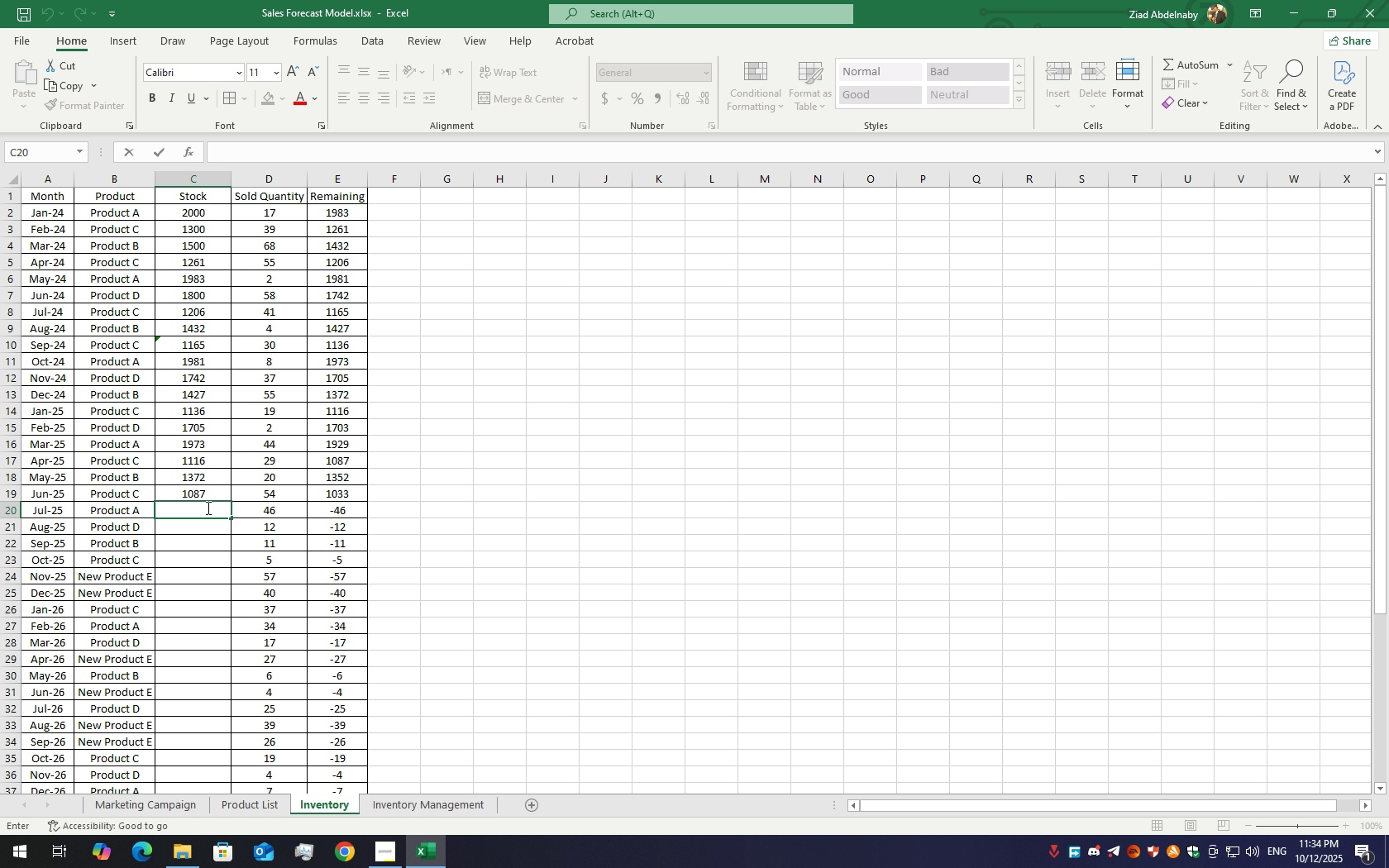 
key(Numpad1)
 